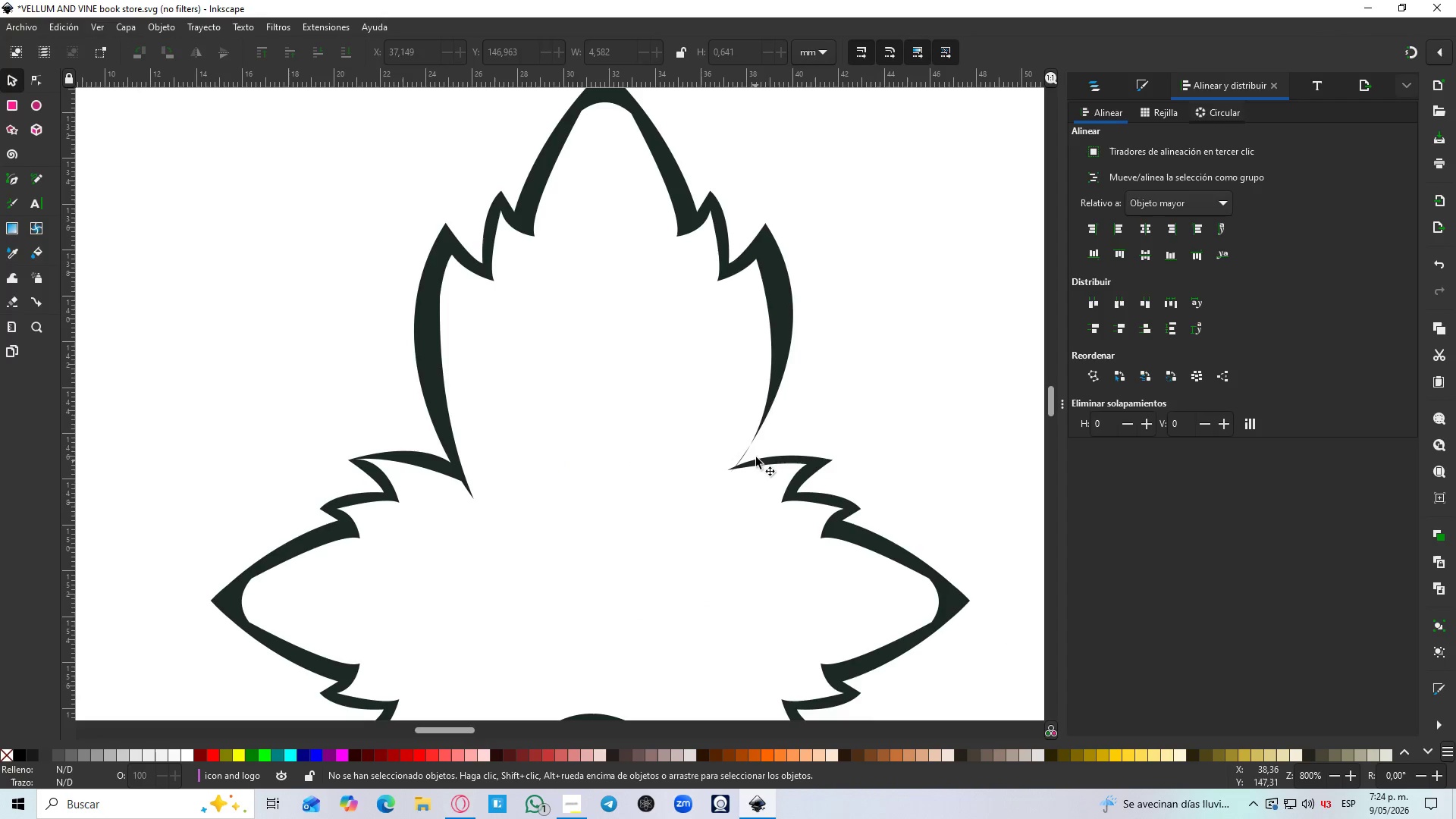 
hold_key(key=ControlLeft, duration=1.03)
 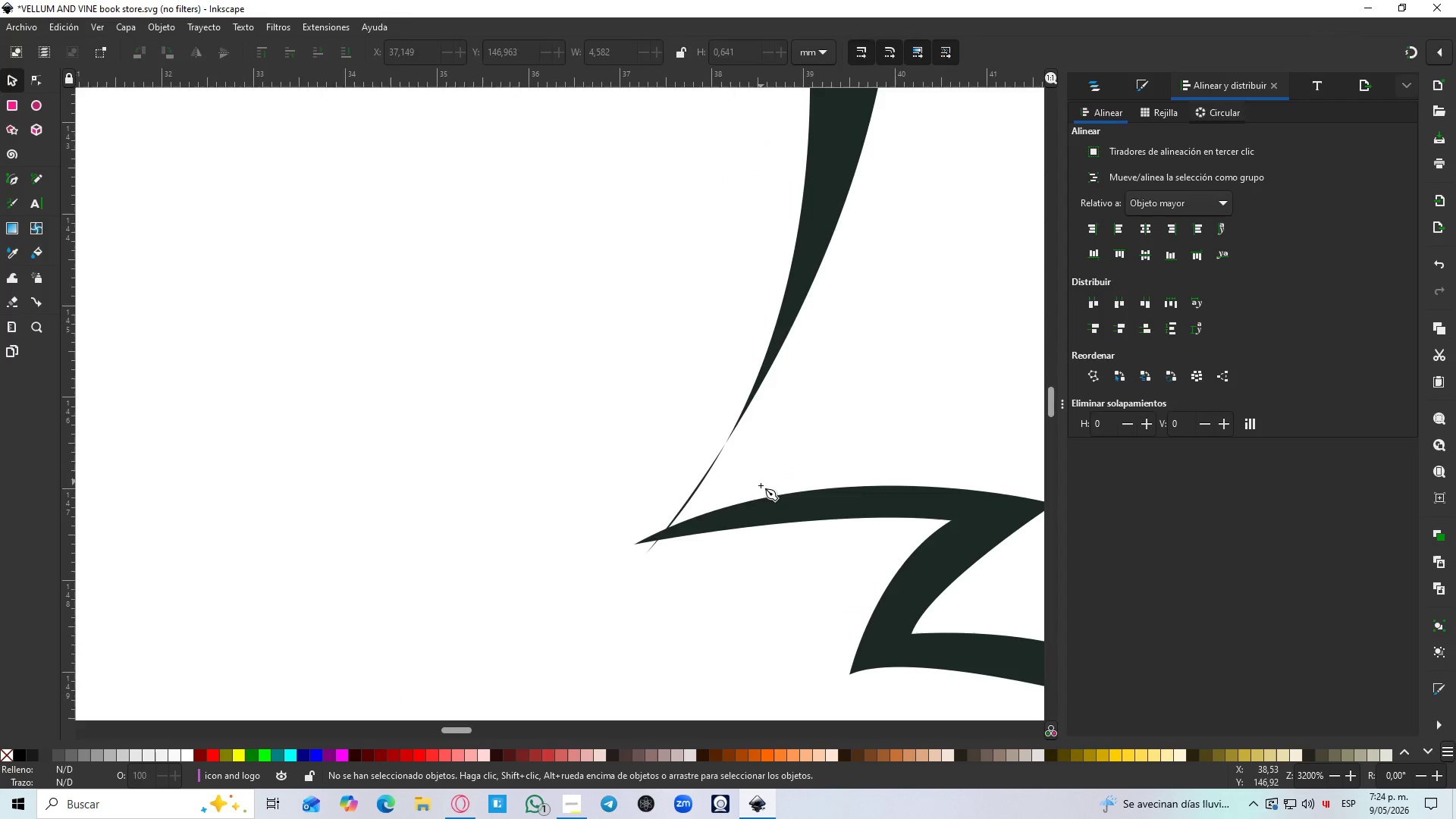 
scroll: coordinate [827, 461], scroll_direction: down, amount: 4.0
 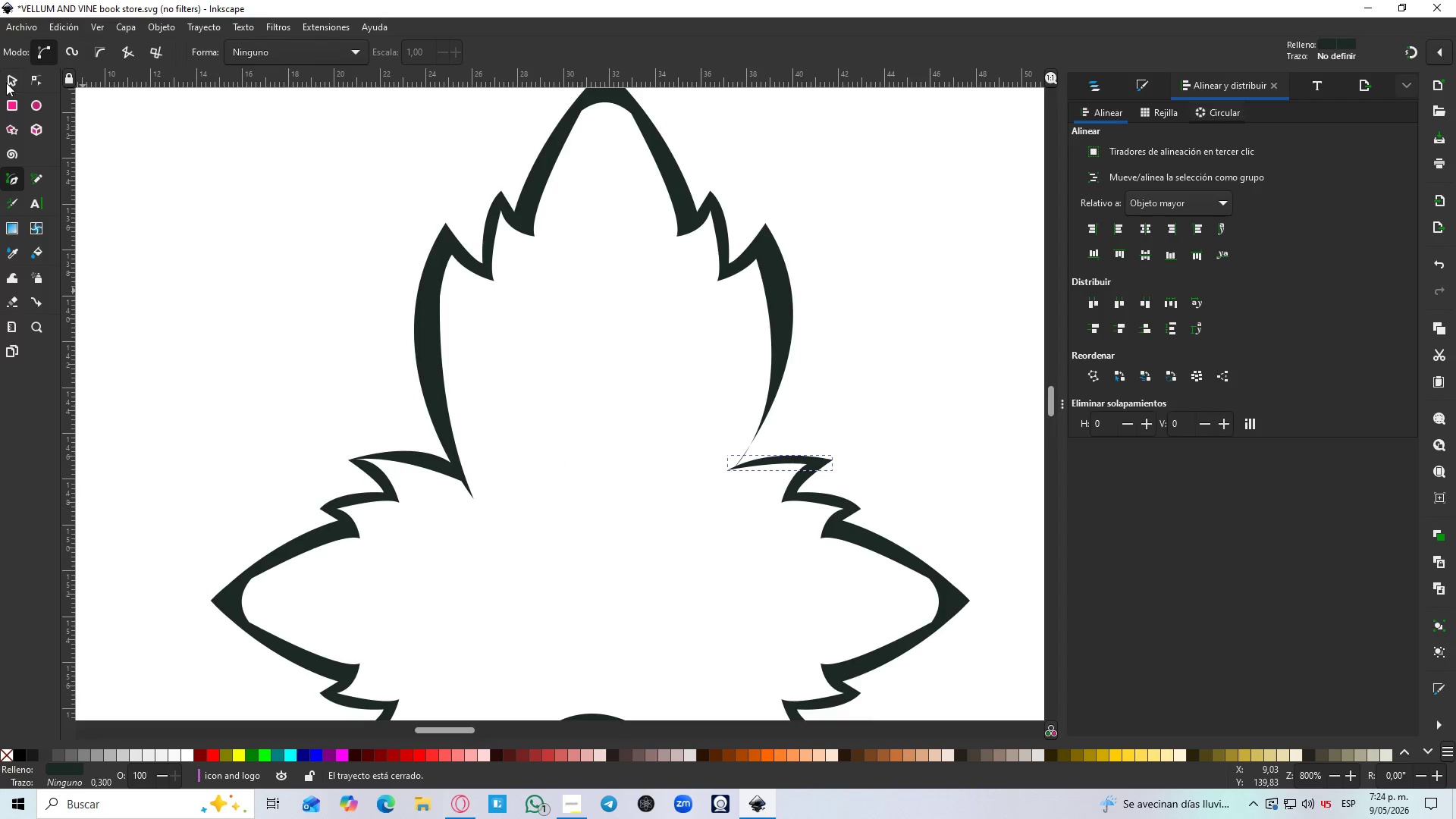 
key(B)
 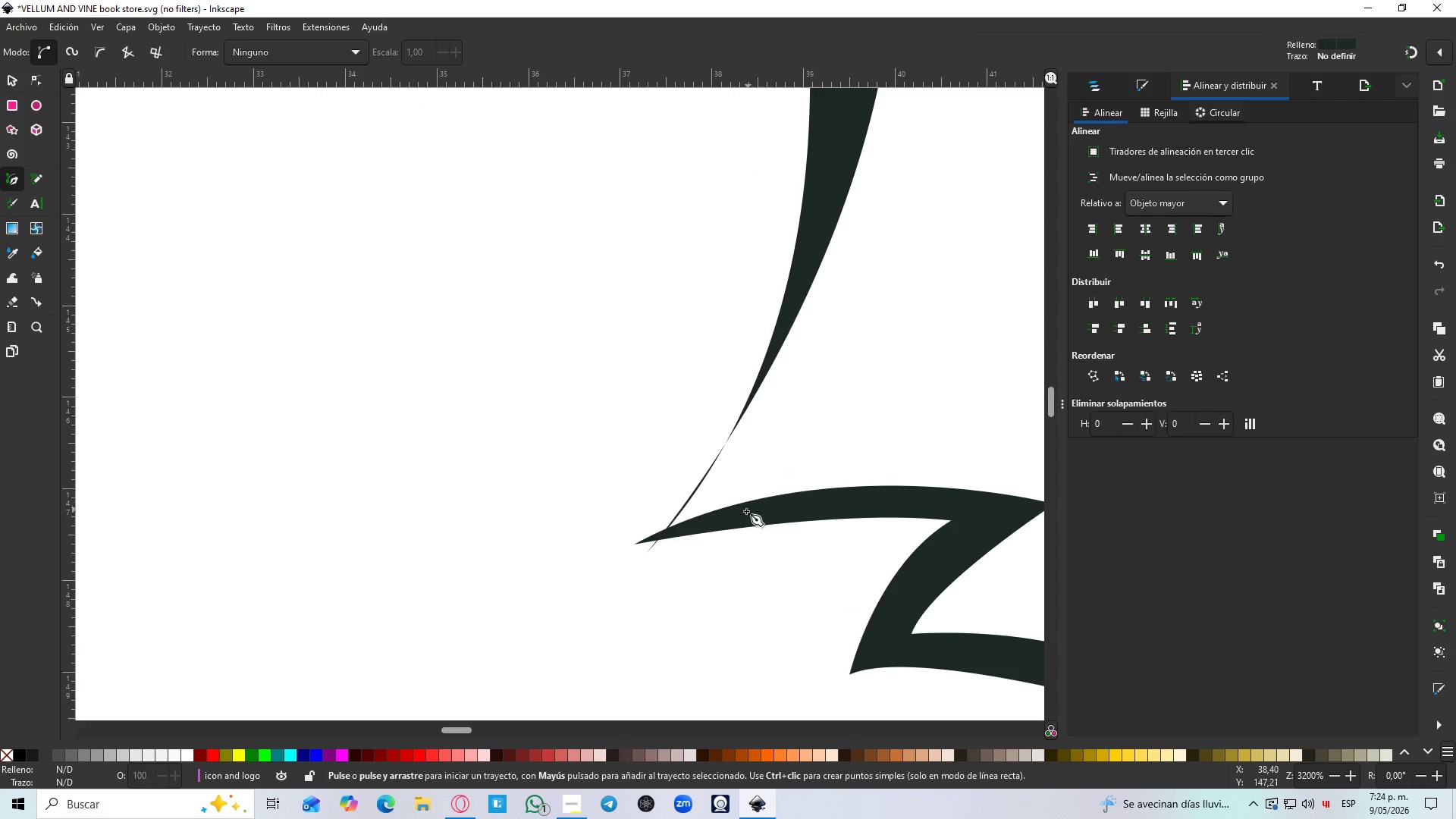 
left_click([745, 515])
 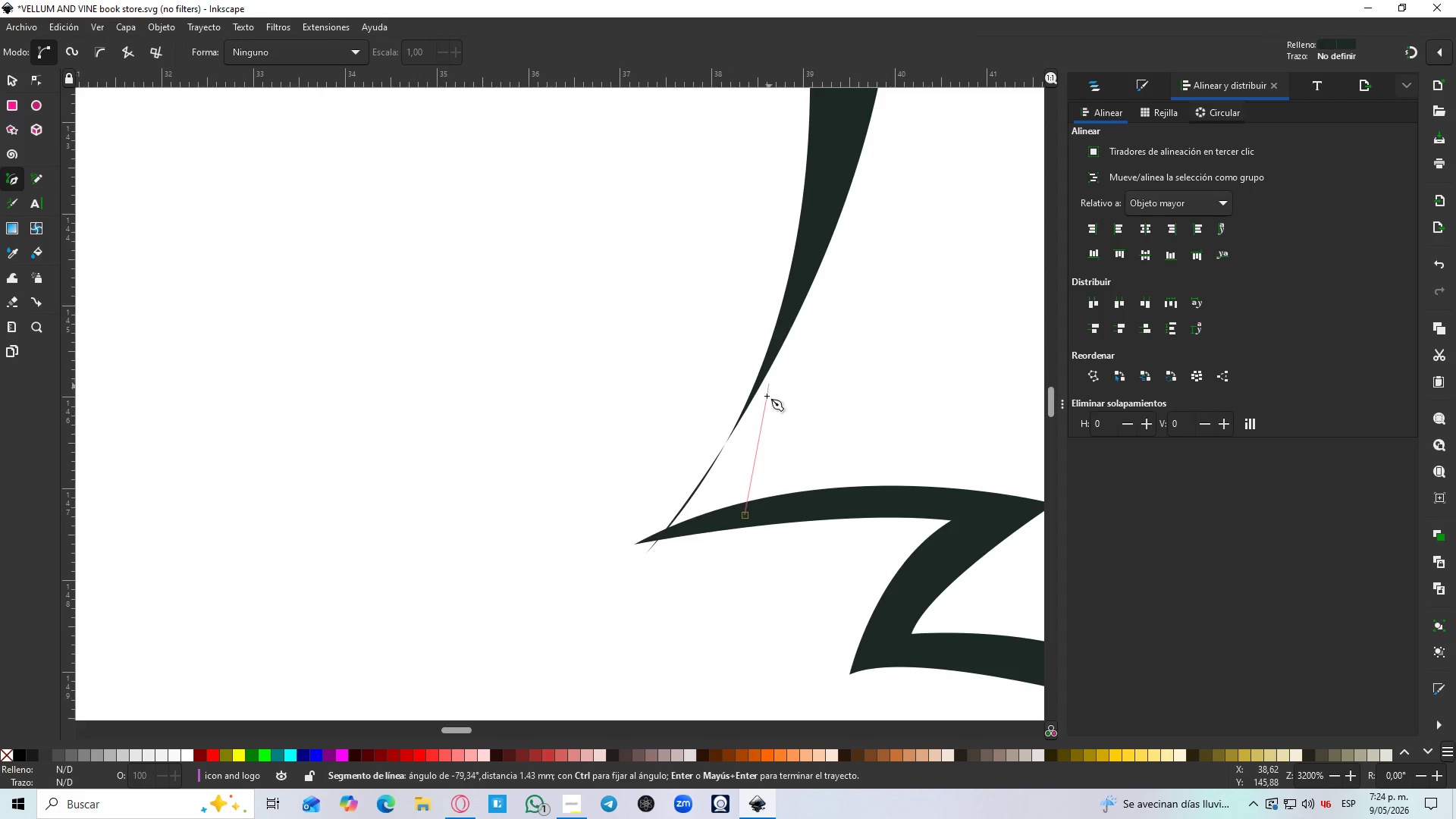 
scroll: coordinate [733, 469], scroll_direction: up, amount: 4.0
 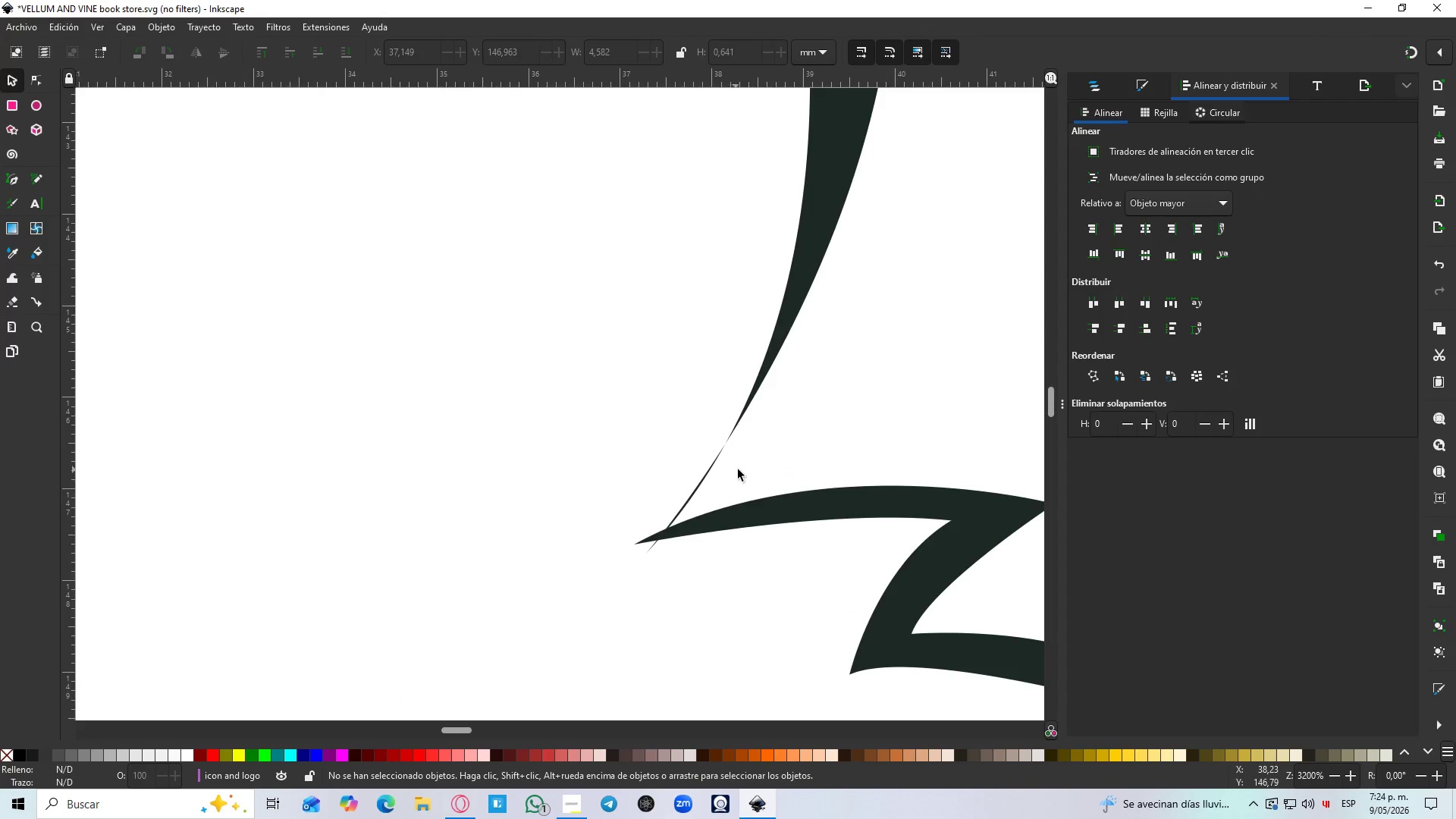 
key(Control+Z)
 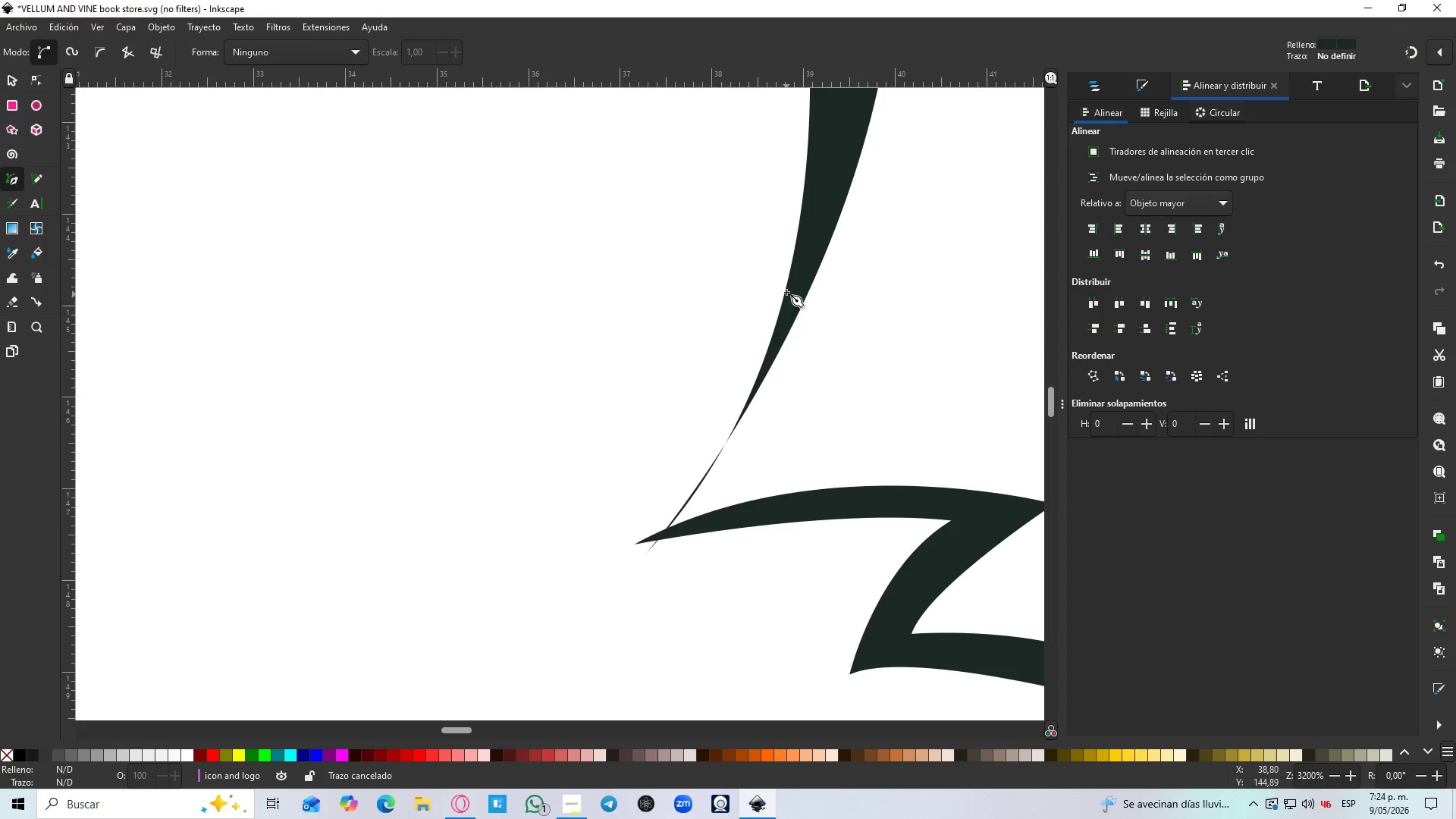 
left_click_drag(start_coordinate=[786, 292], to_coordinate=[786, 297])
 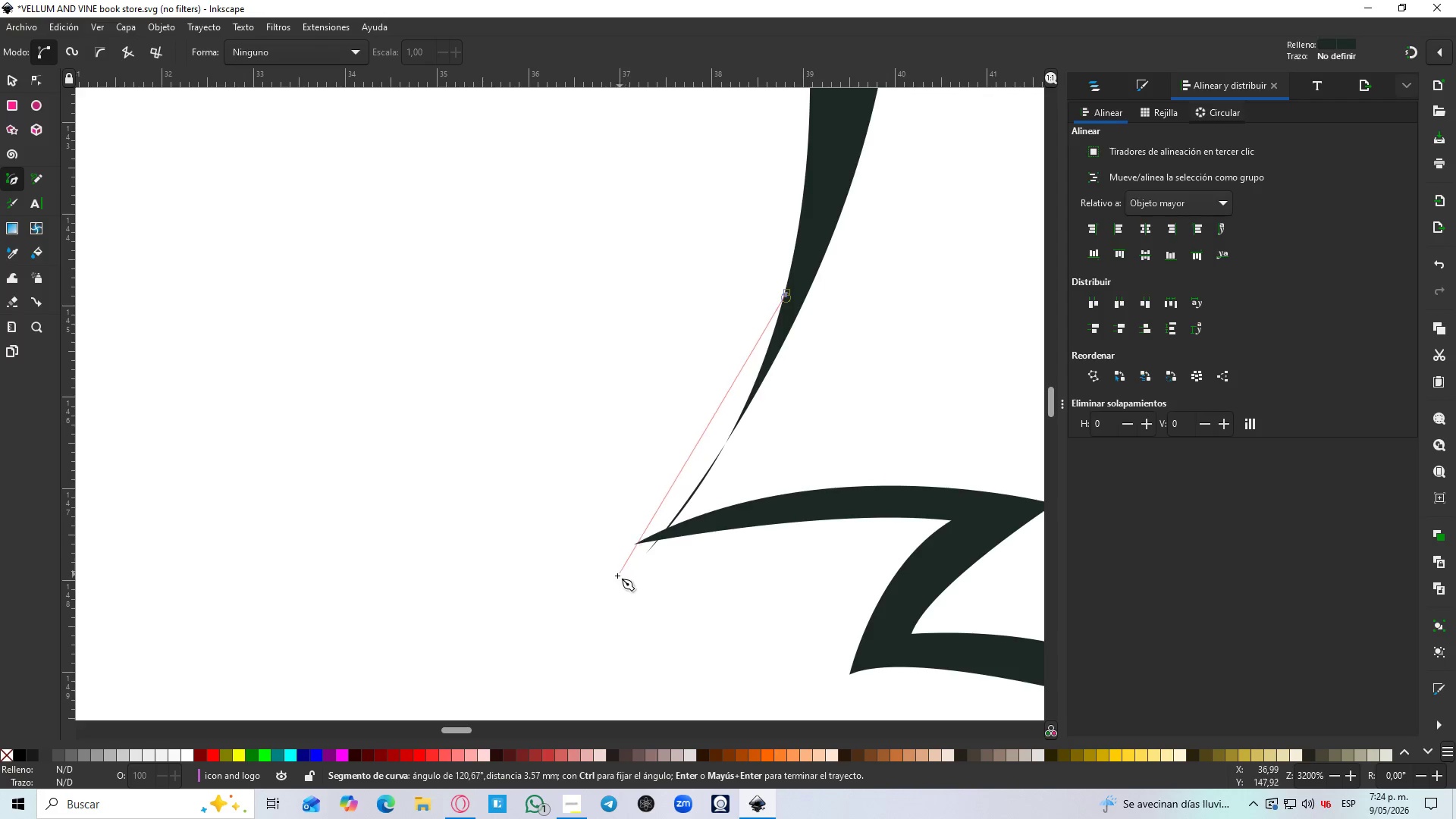 
left_click_drag(start_coordinate=[597, 592], to_coordinate=[485, 718])
 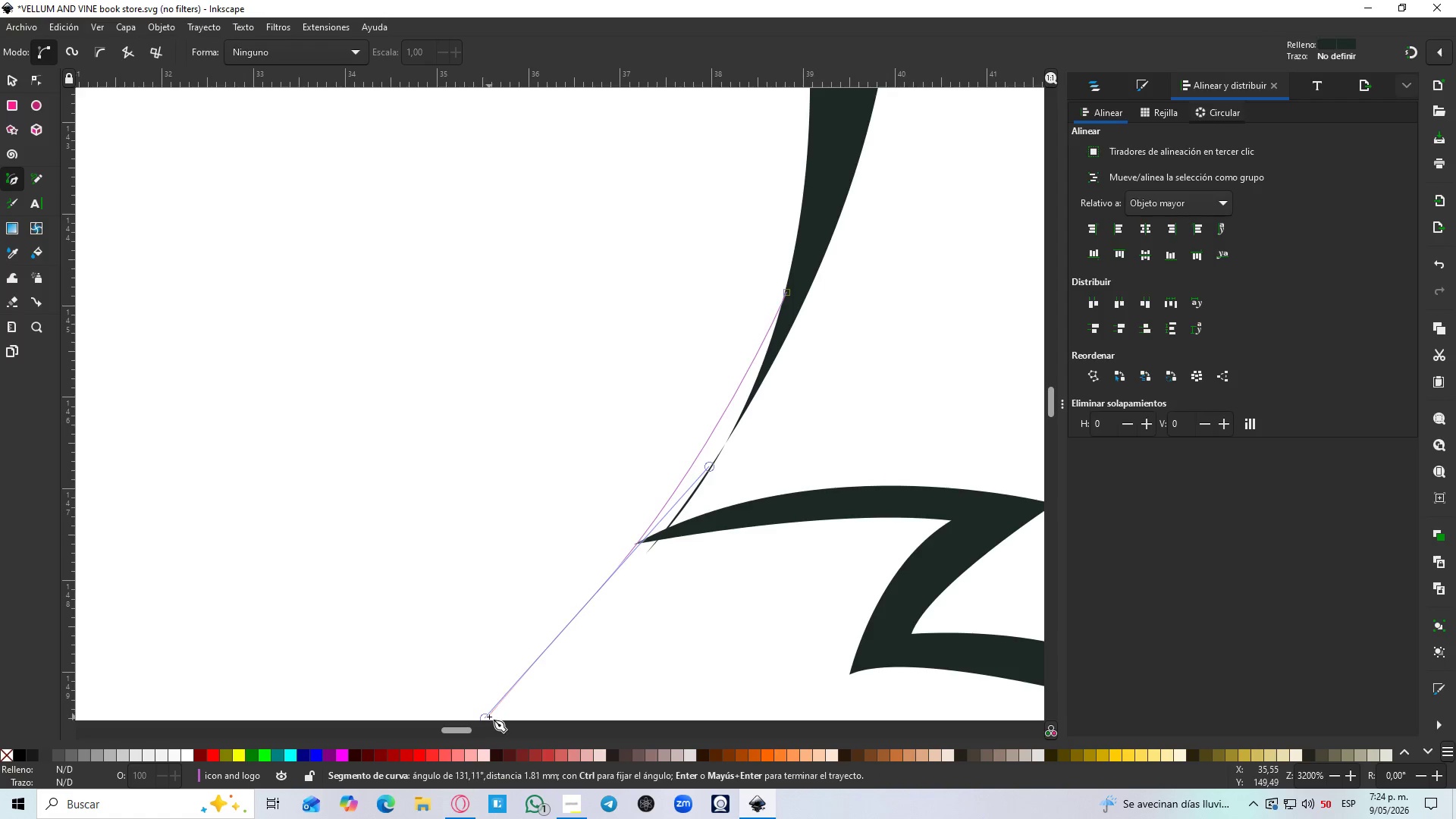 
key(Shift+L)
 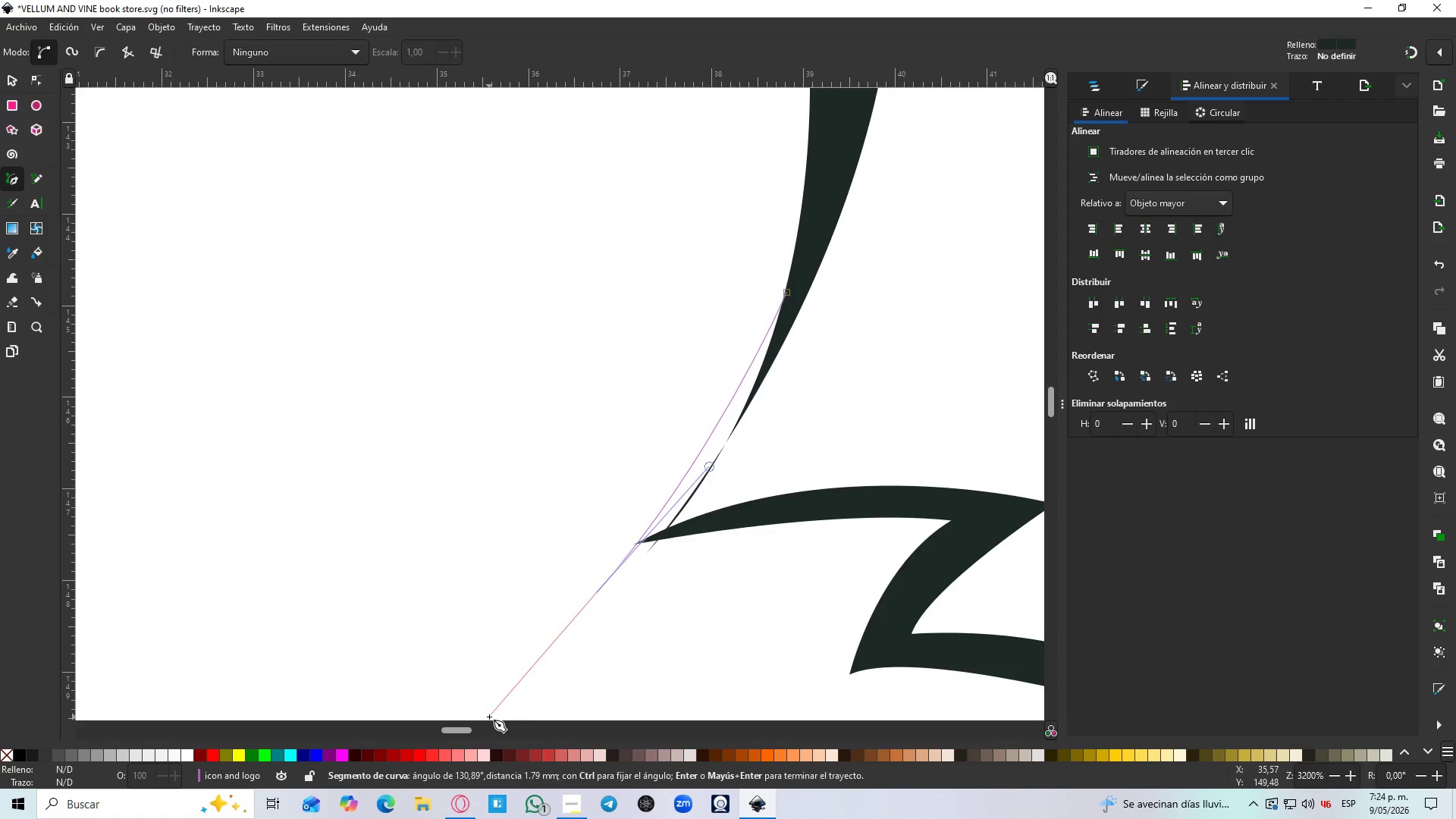 
key(Shift+Backquote)
 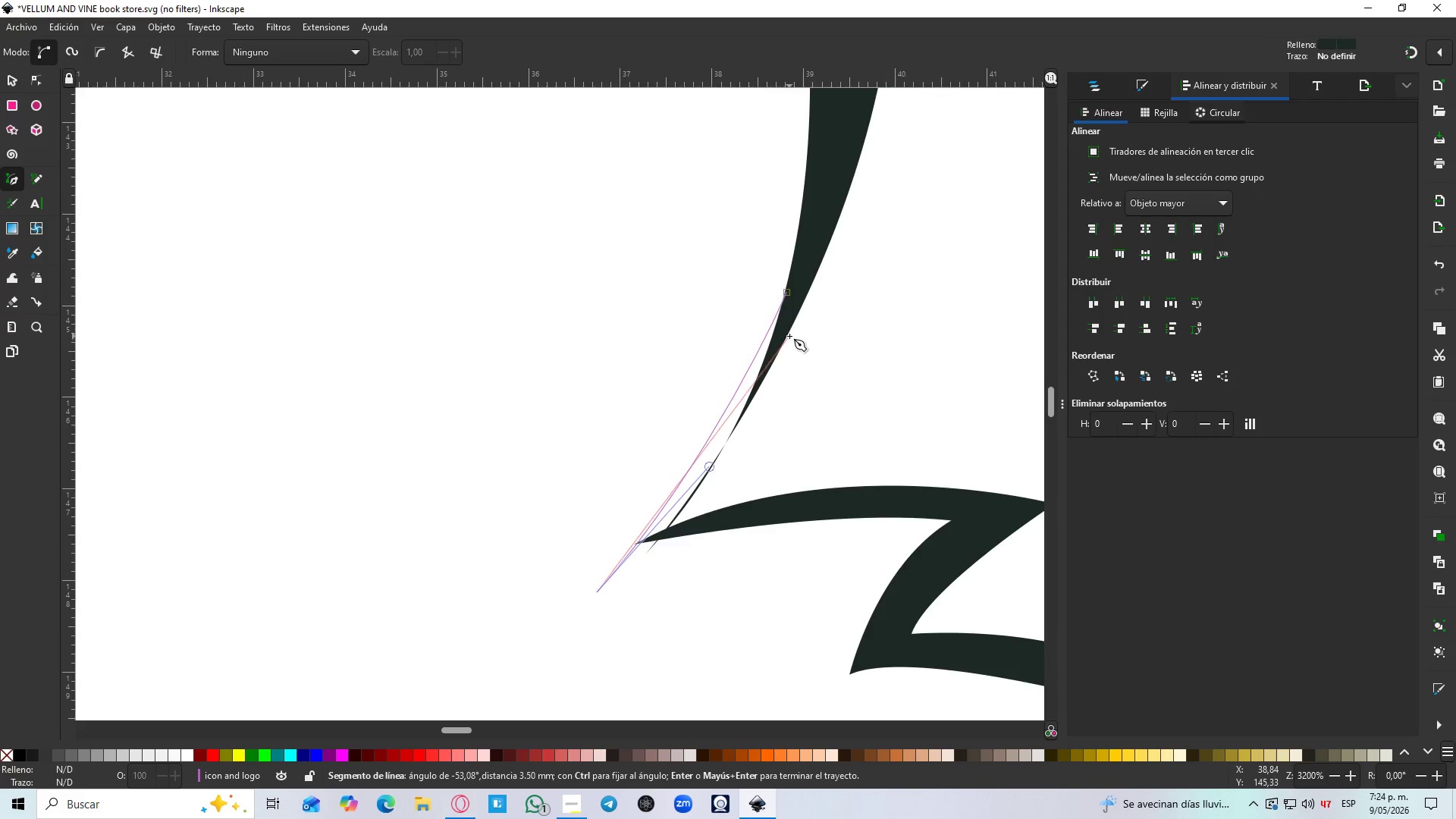 
left_click_drag(start_coordinate=[789, 327], to_coordinate=[861, 127])
 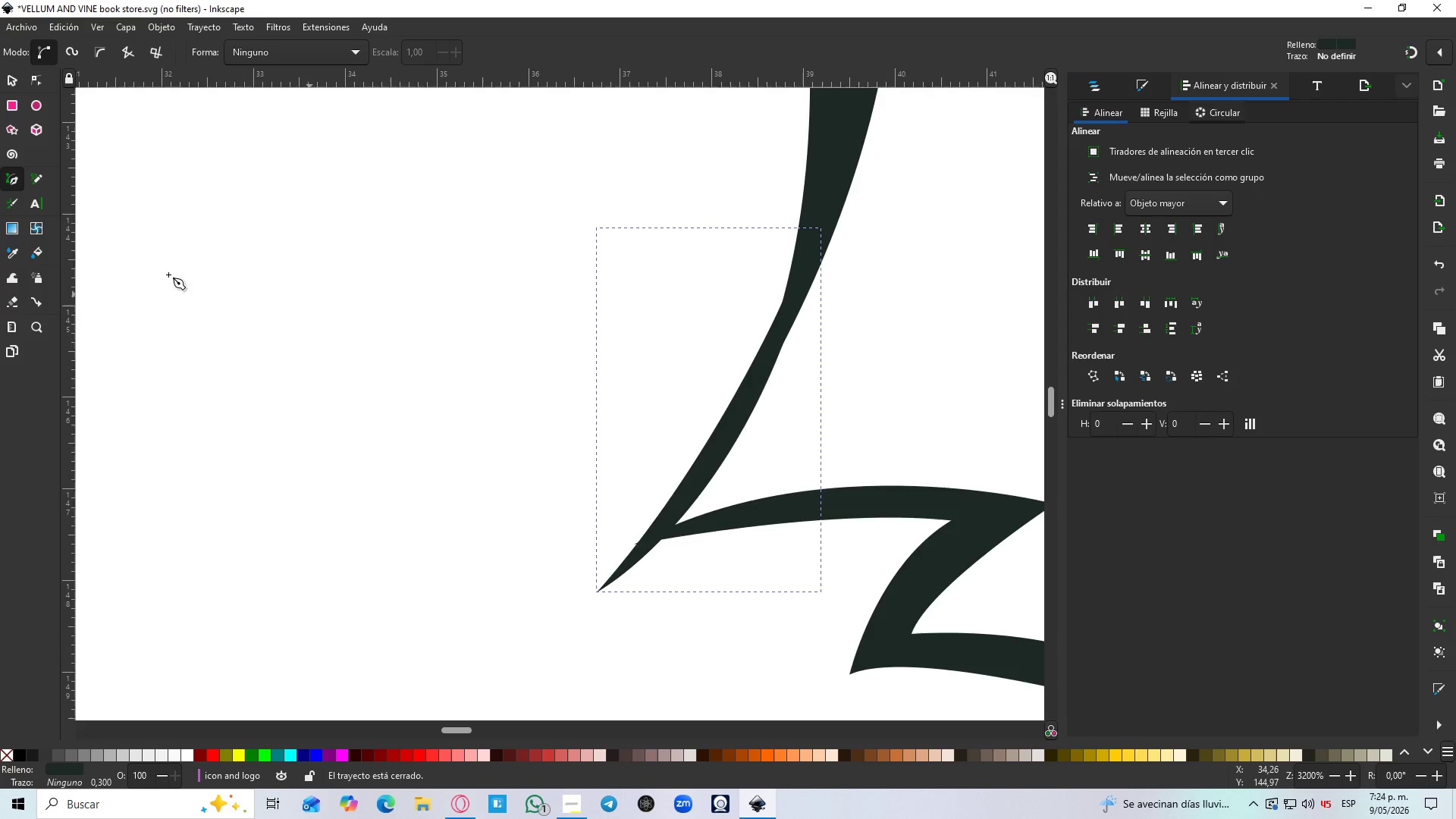 
left_click([14, 79])
 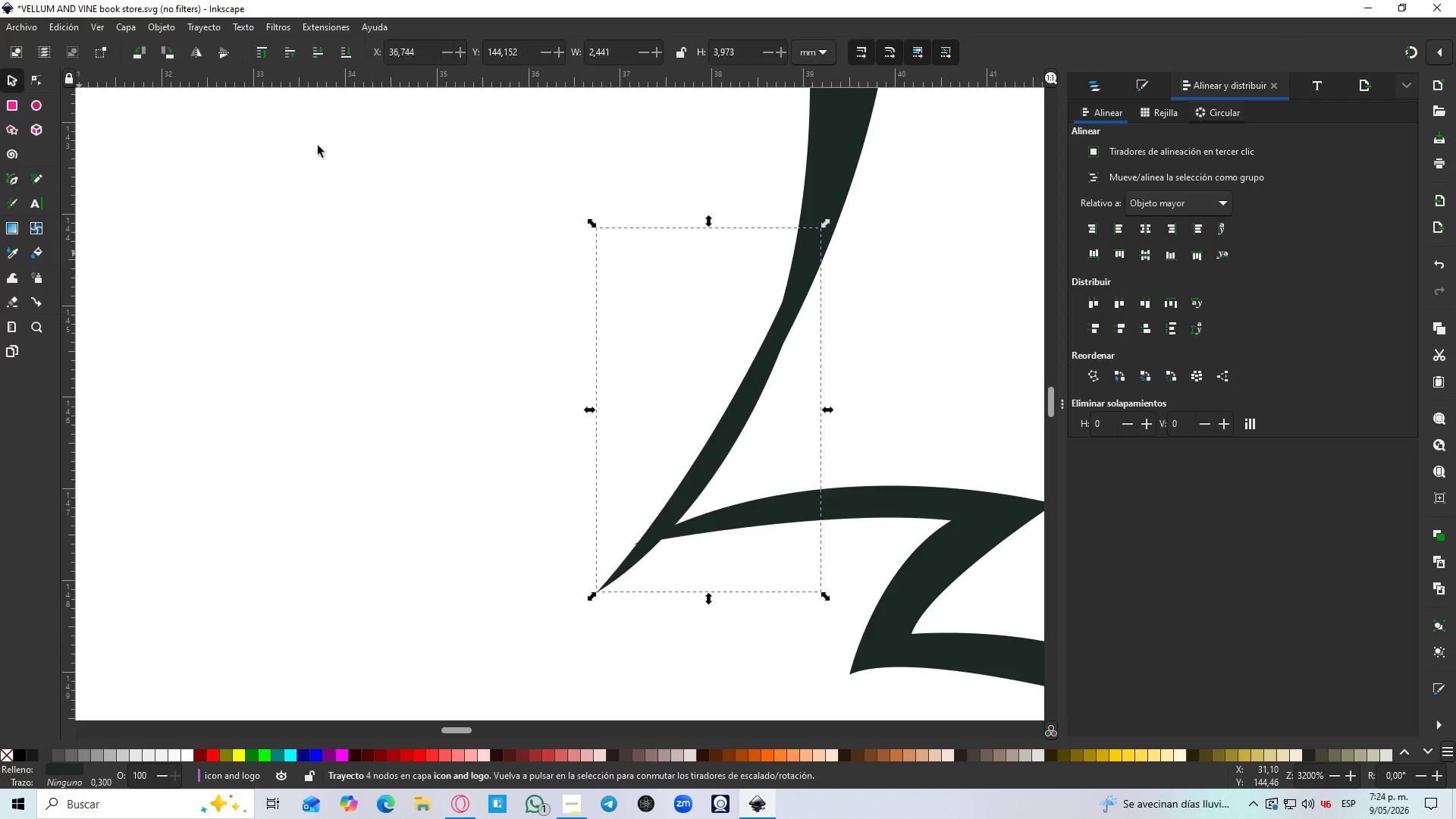 
hold_key(key=ShiftLeft, duration=1.09)
left_click([845, 146])
 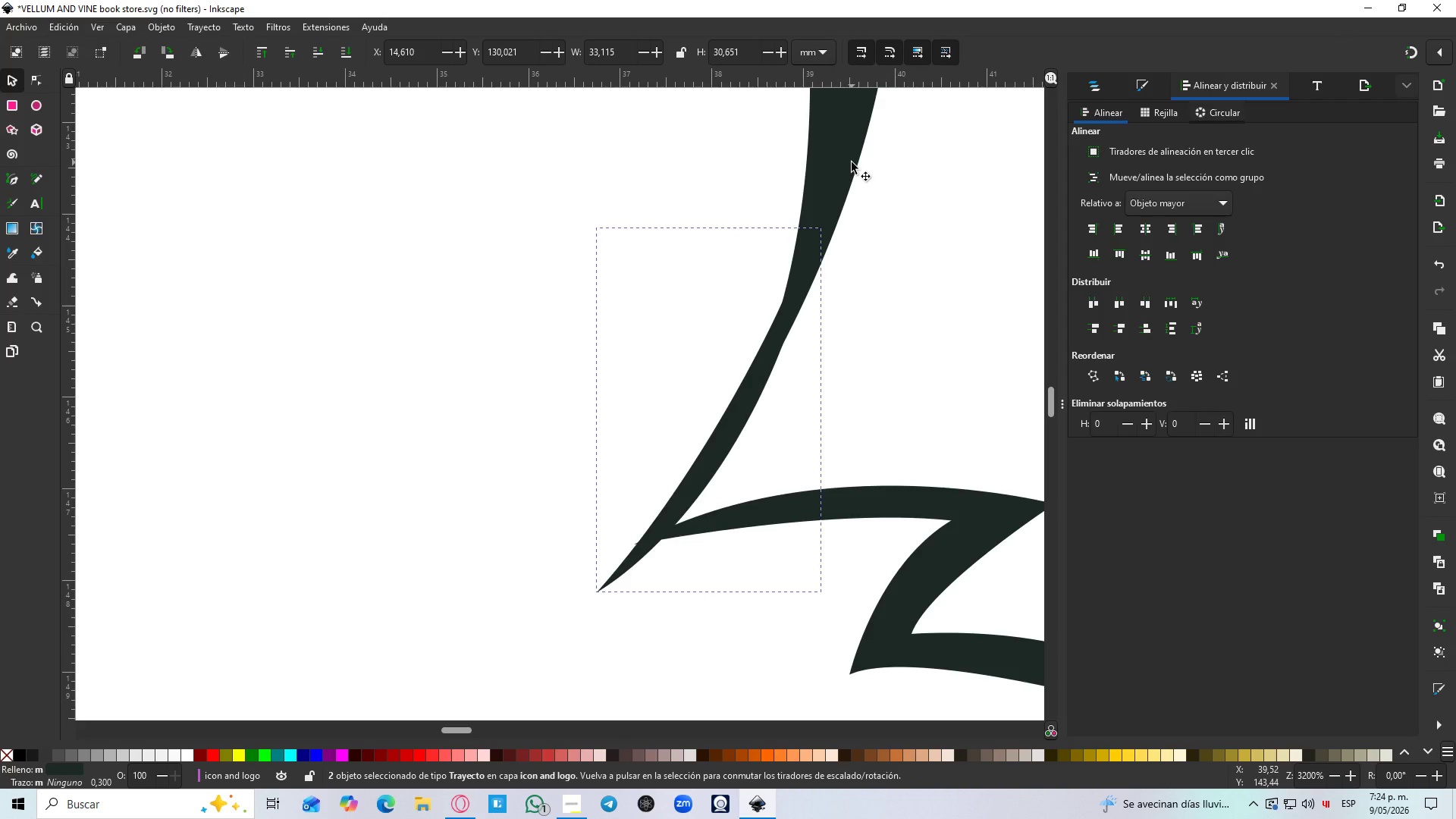 
key(Control+NumpadAdd)
 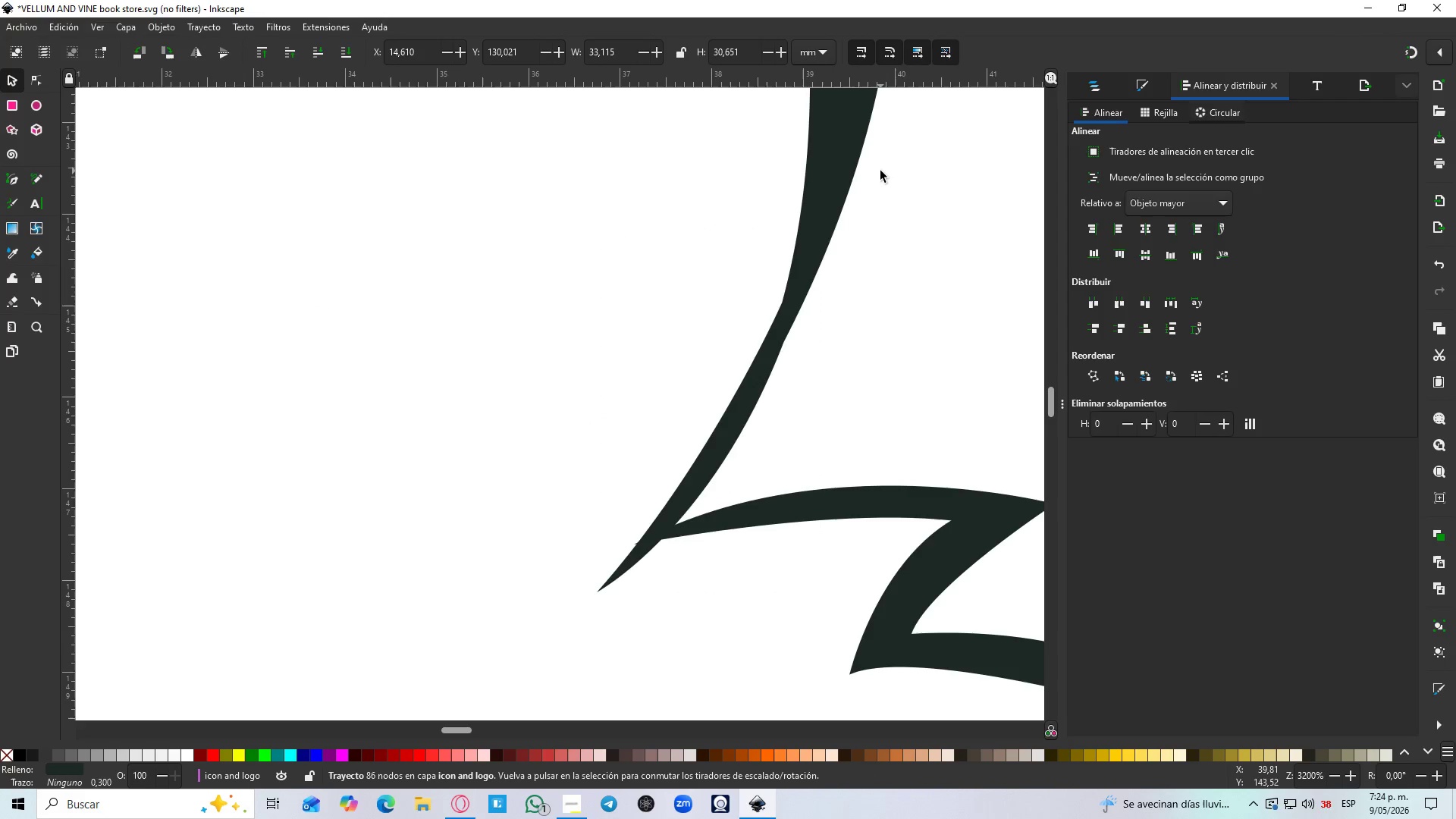 
hold_key(key=ControlLeft, duration=0.42)
 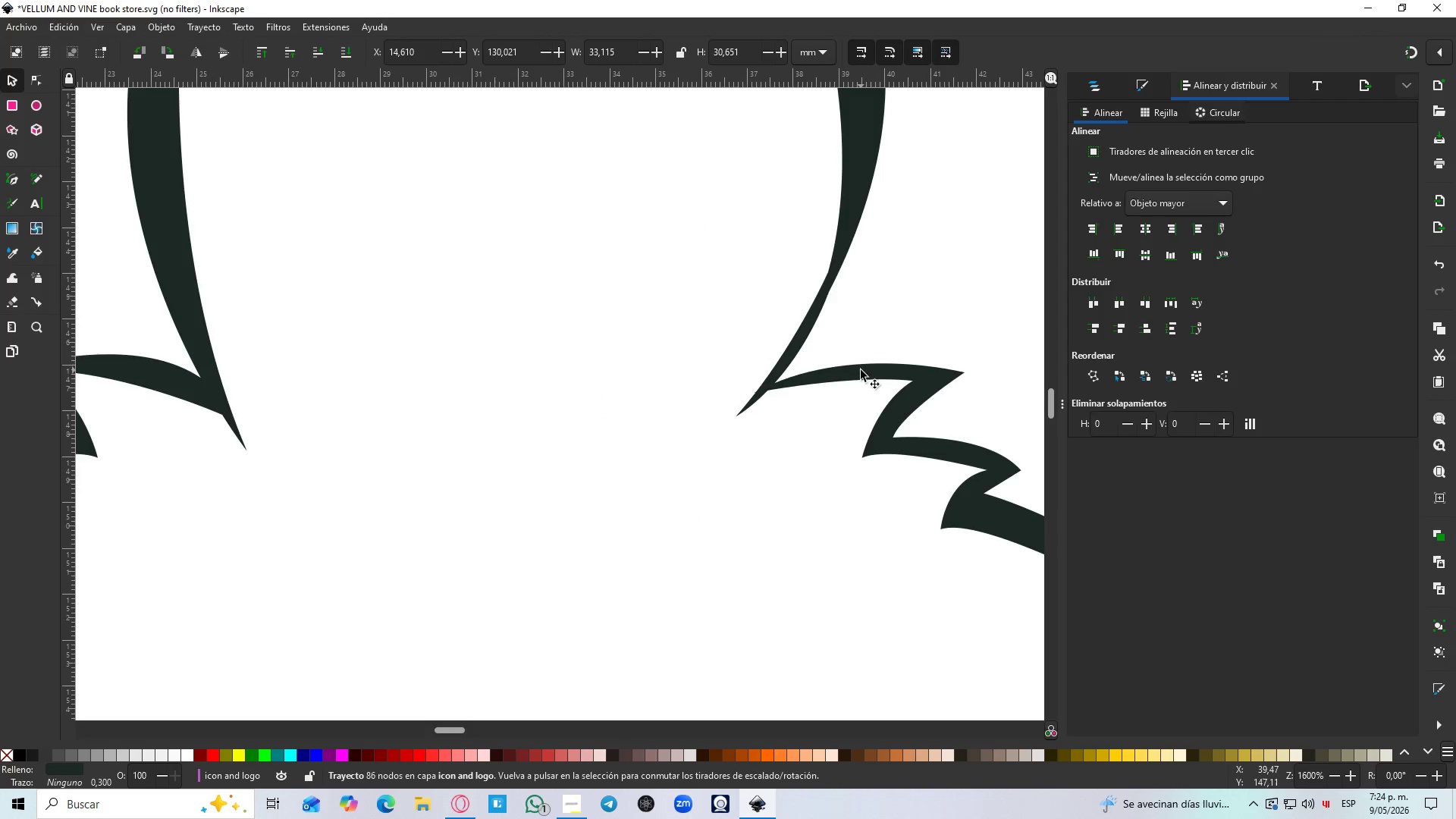 
left_click([861, 370])
 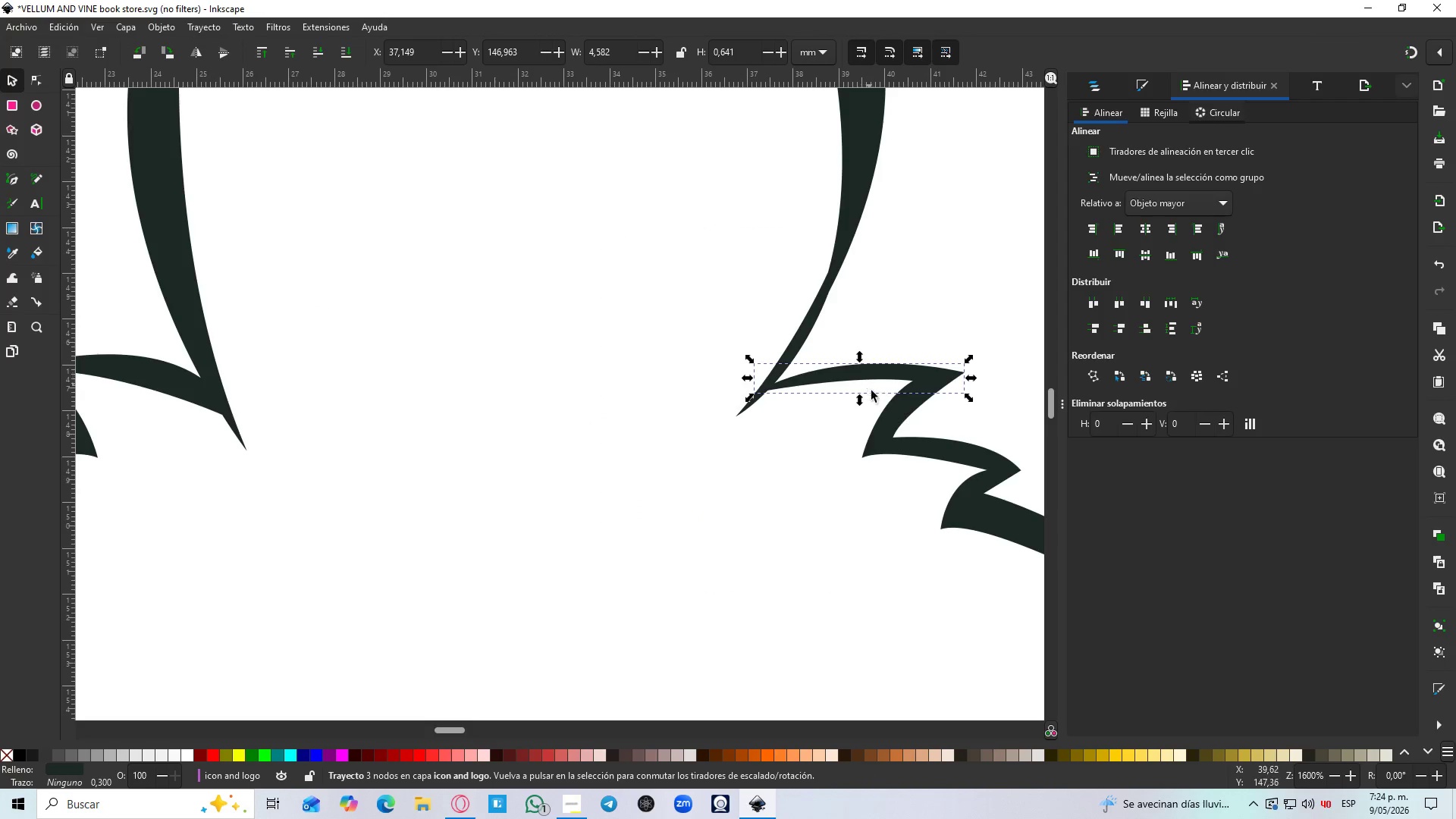 
hold_key(key=ShiftLeft, duration=0.53)
left_click([887, 444])
 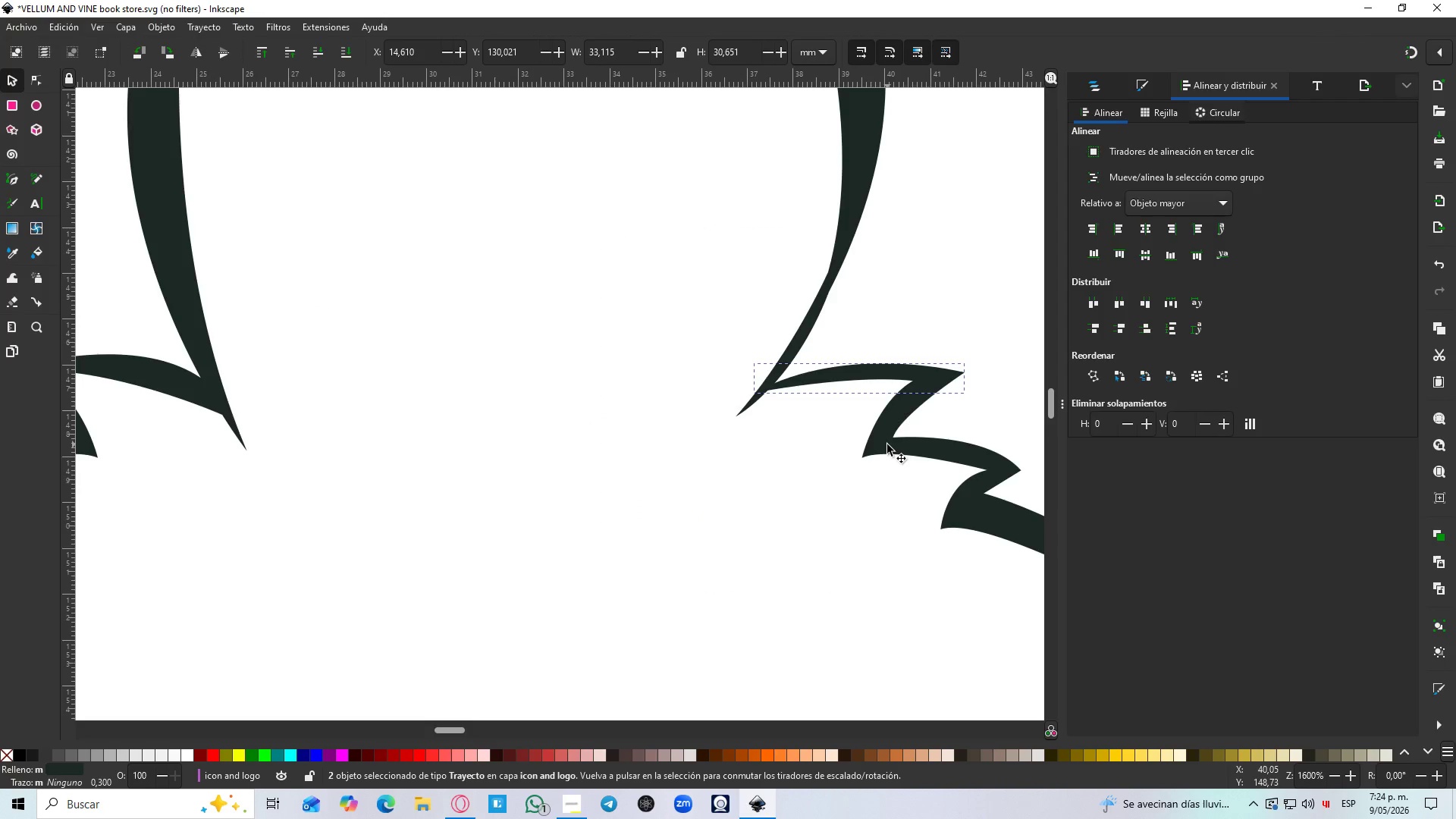 
hold_key(key=ShiftLeft, duration=1.0)
left_click([896, 420])
 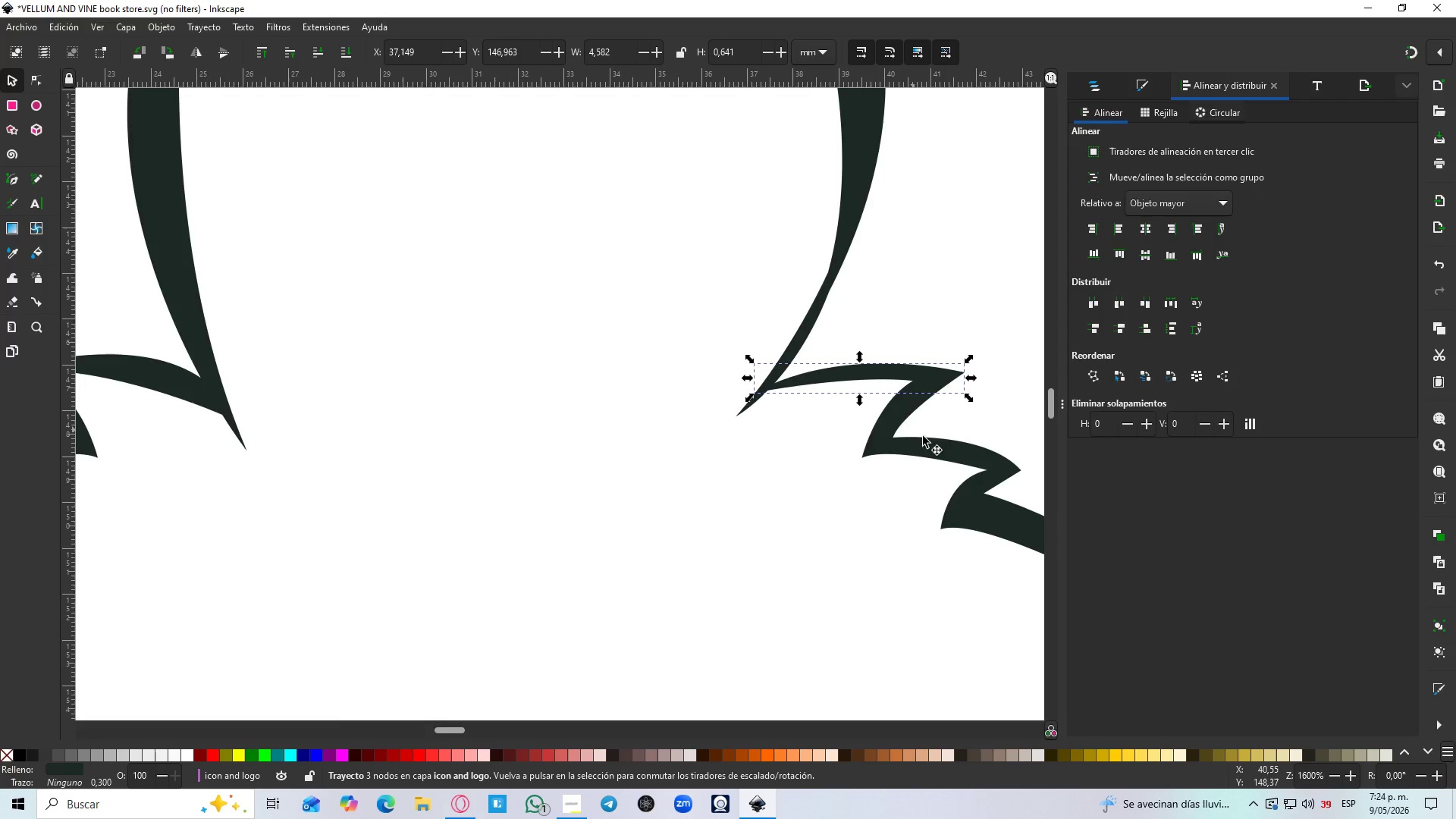 
hold_key(key=ShiftLeft, duration=1.51)
 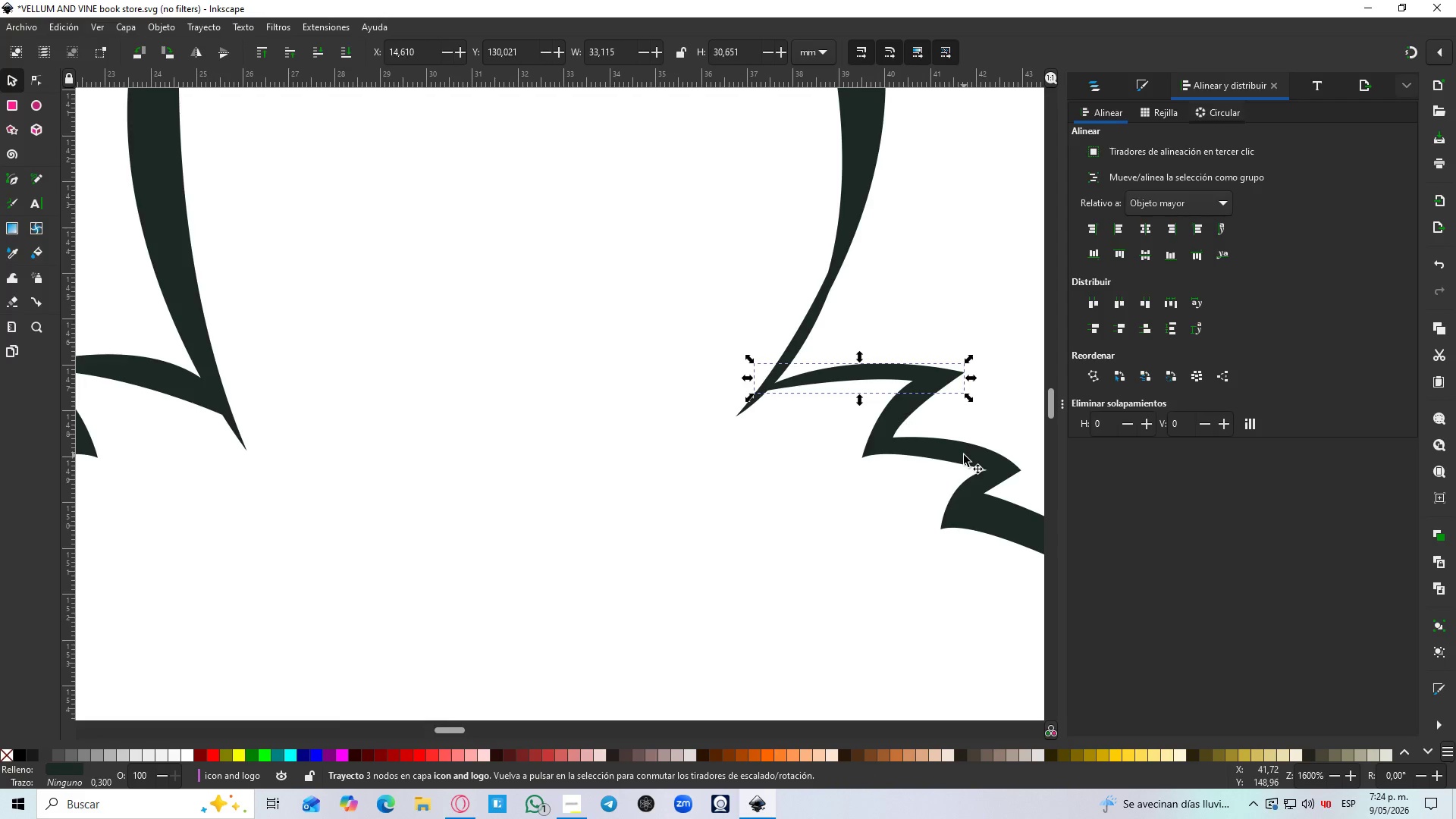 
scroll: coordinate [872, 281], scroll_direction: down, amount: 2.0
 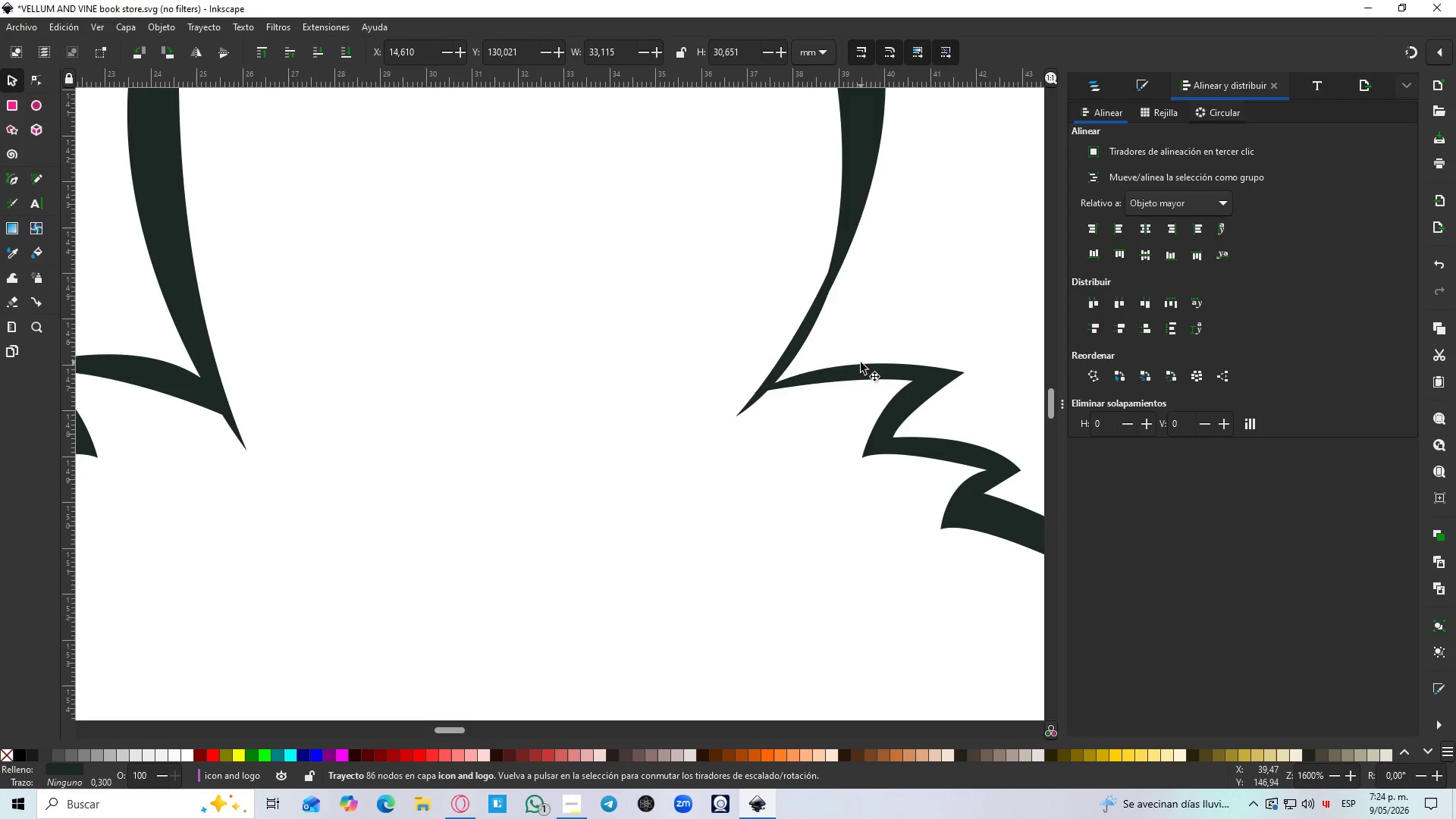 
left_click([964, 455])
 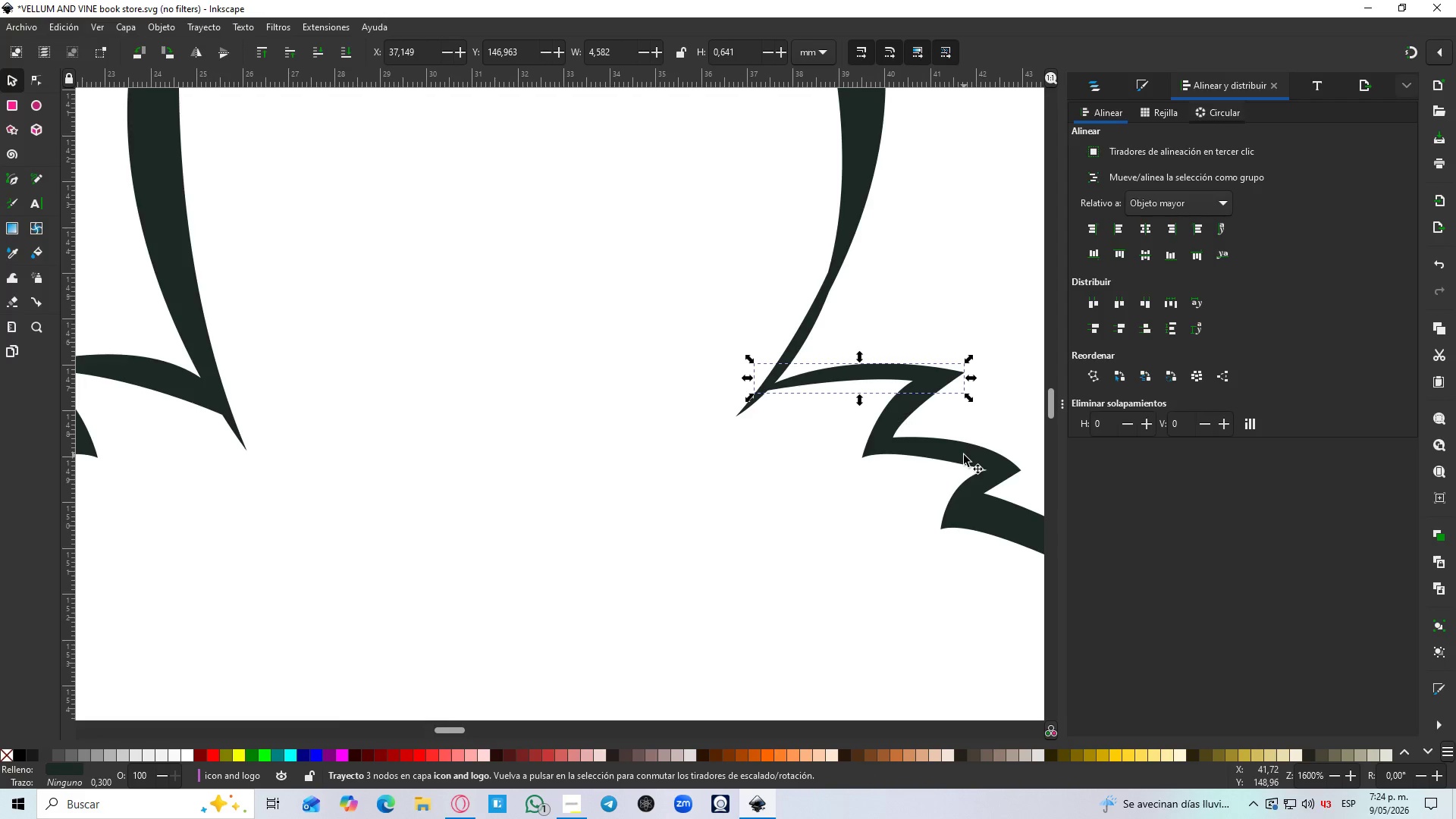 
hold_key(key=ShiftLeft, duration=0.88)
left_click([964, 455])
 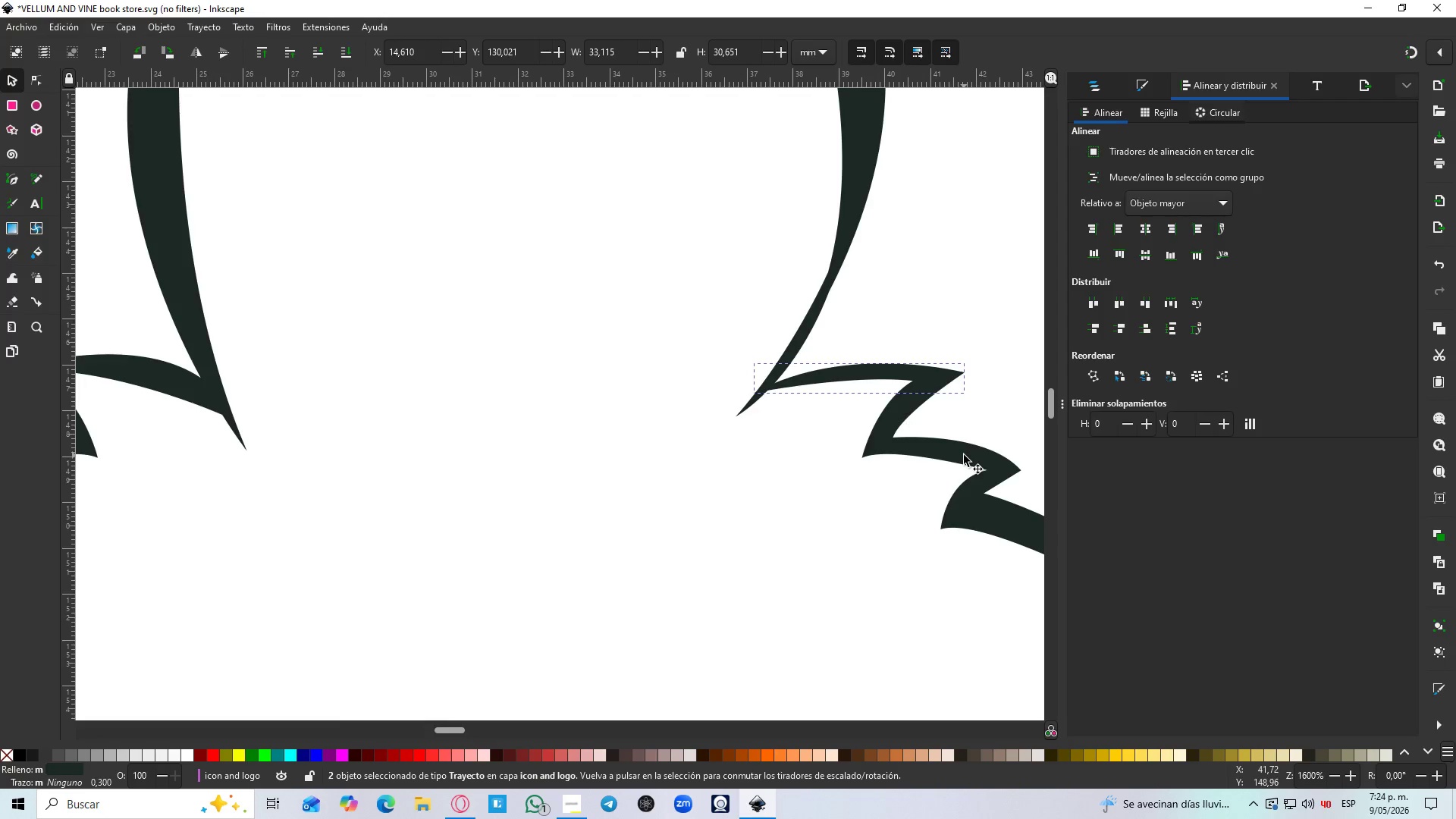 
key(Control+NumpadAdd)
 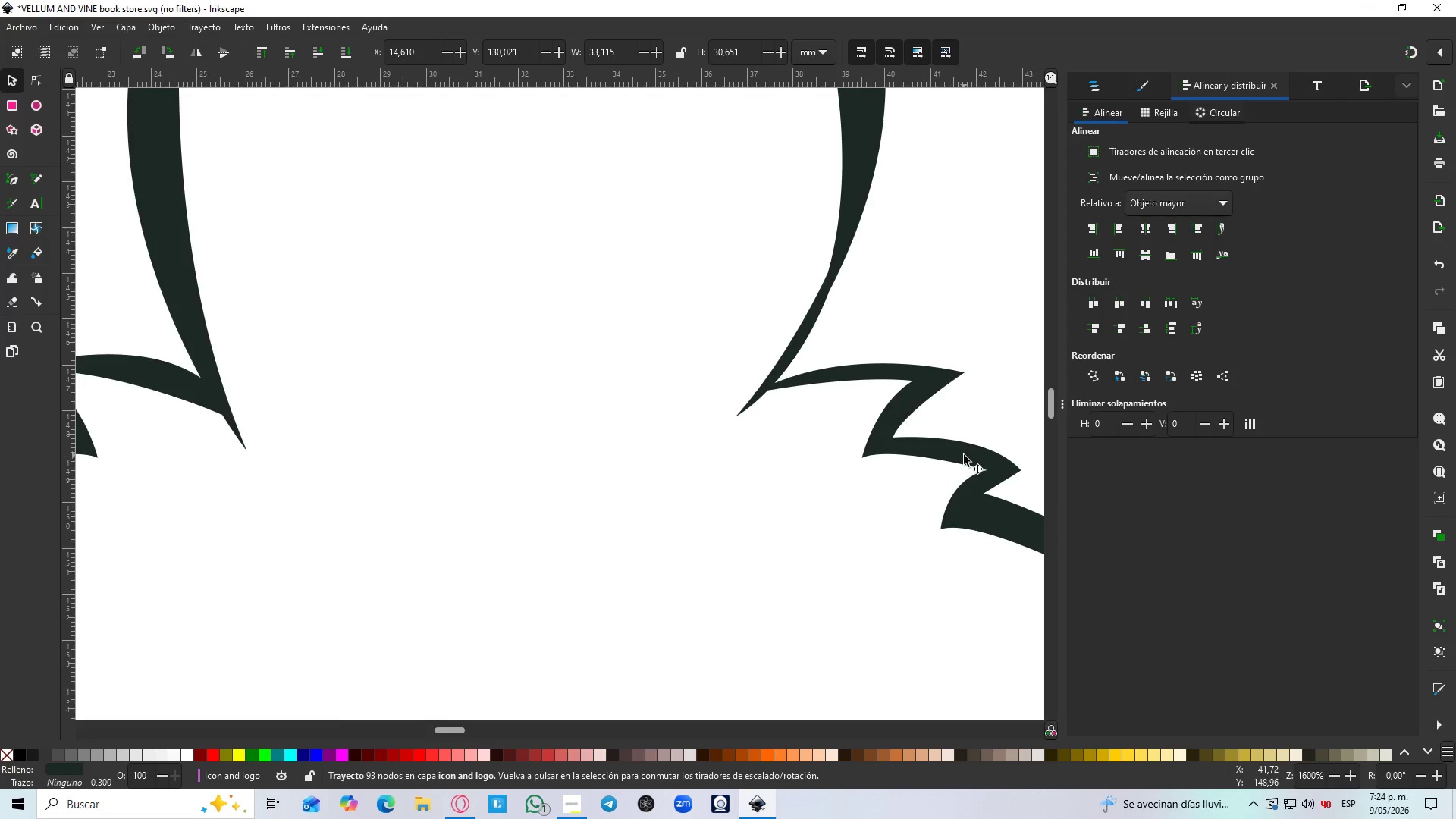 
hold_key(key=ControlLeft, duration=0.78)
 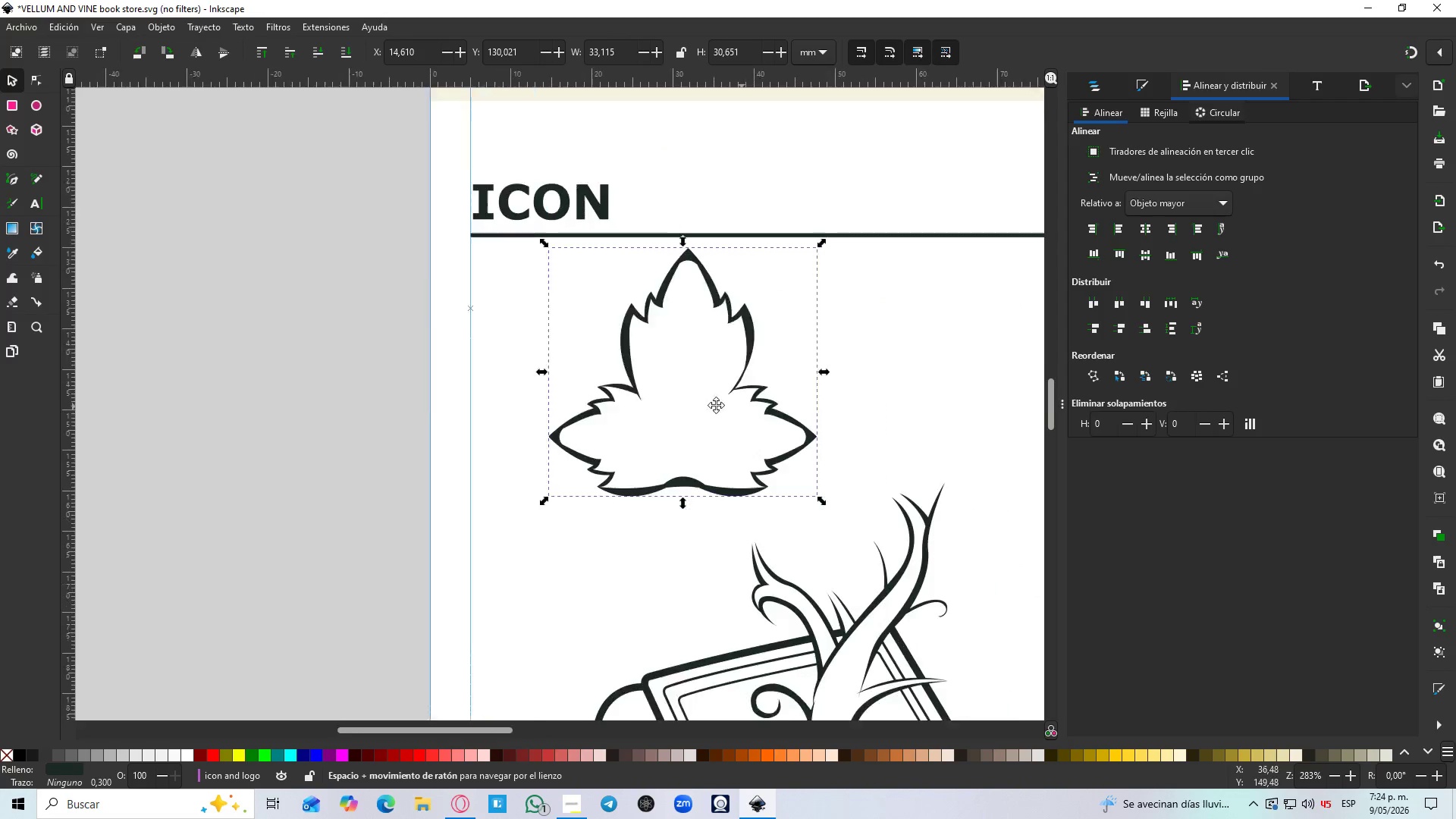 
hold_key(key=Space, duration=0.39)
 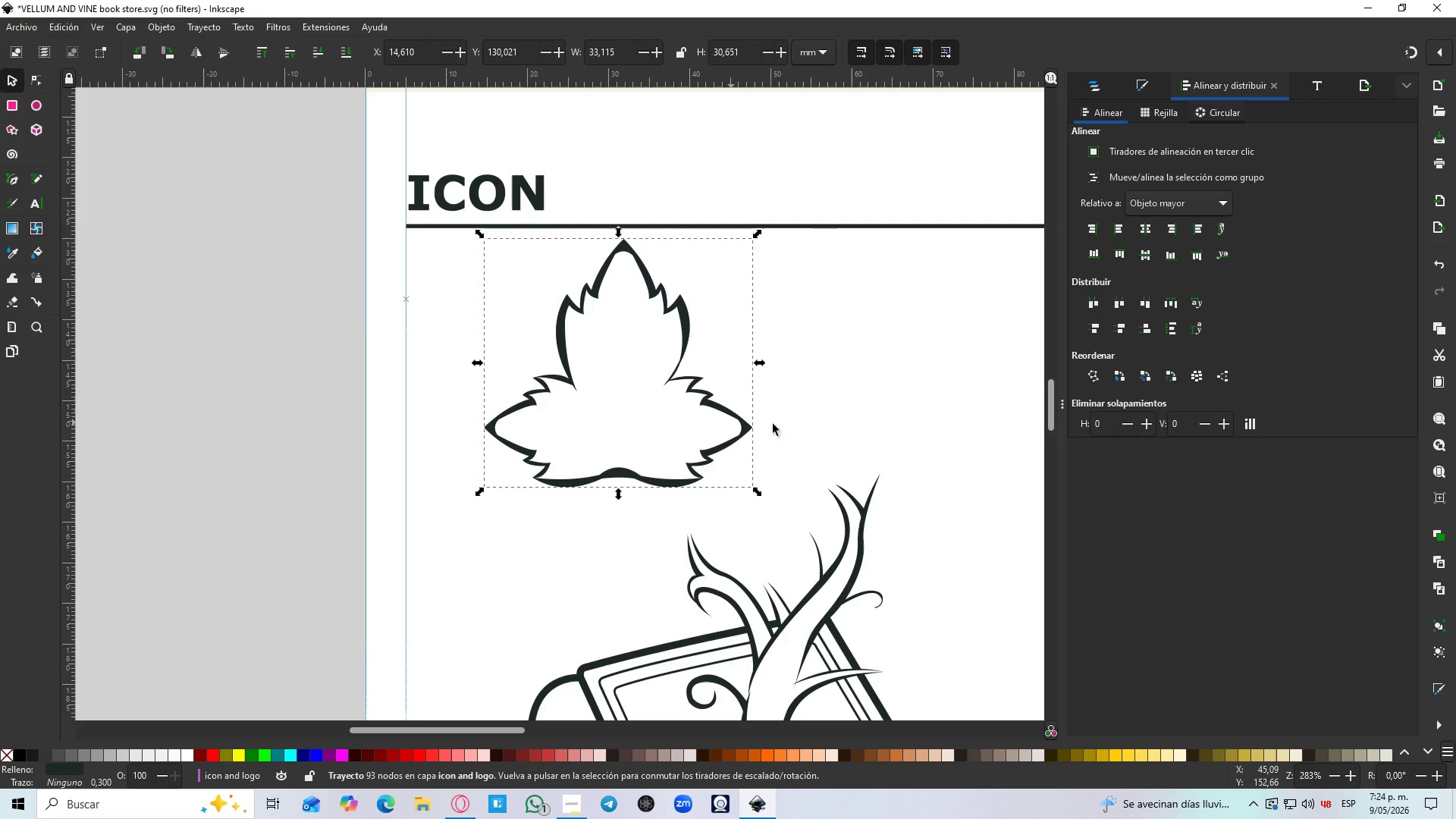 
left_click([819, 424])
 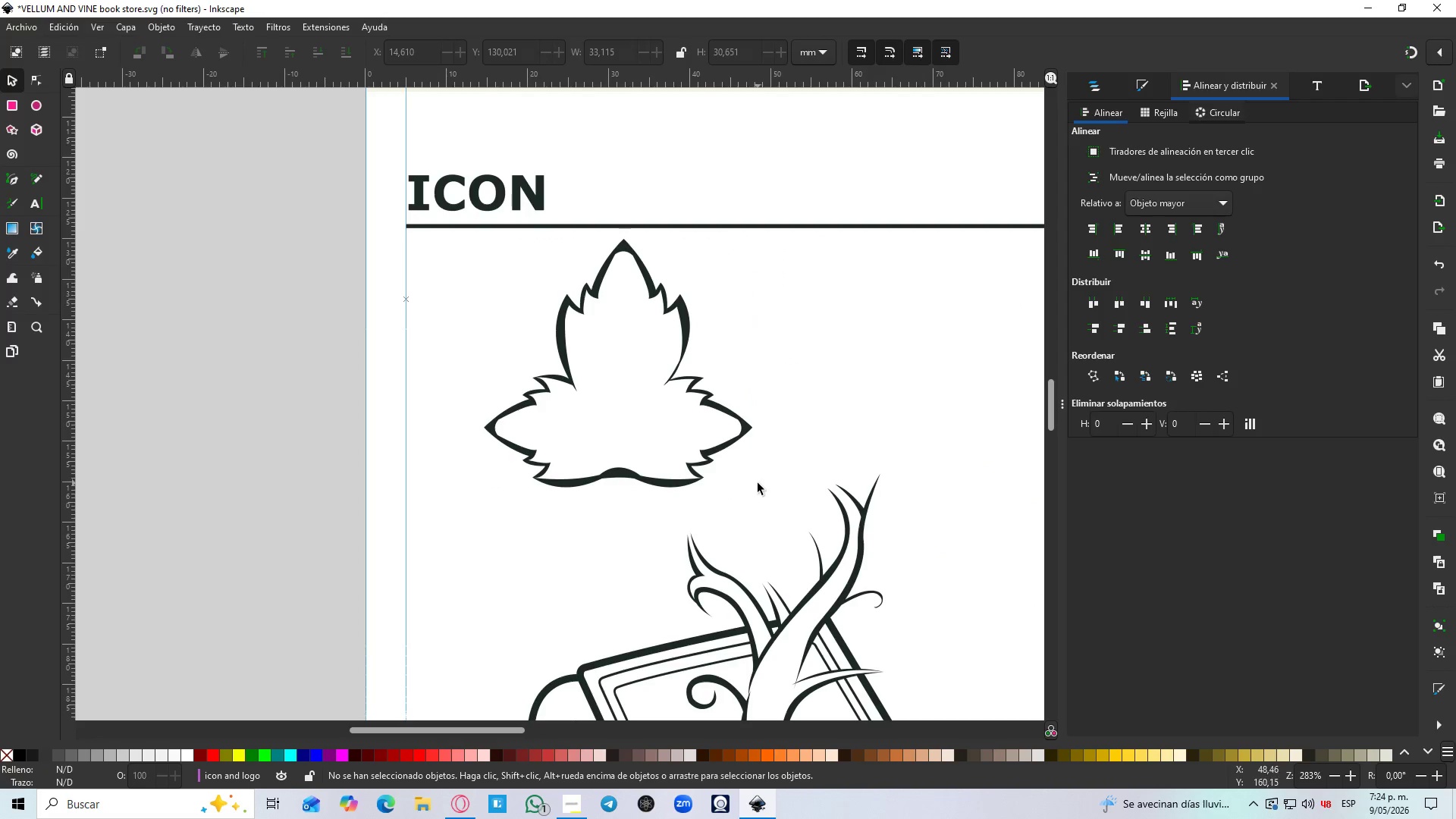 
left_click_drag(start_coordinate=[758, 488], to_coordinate=[451, 238])
 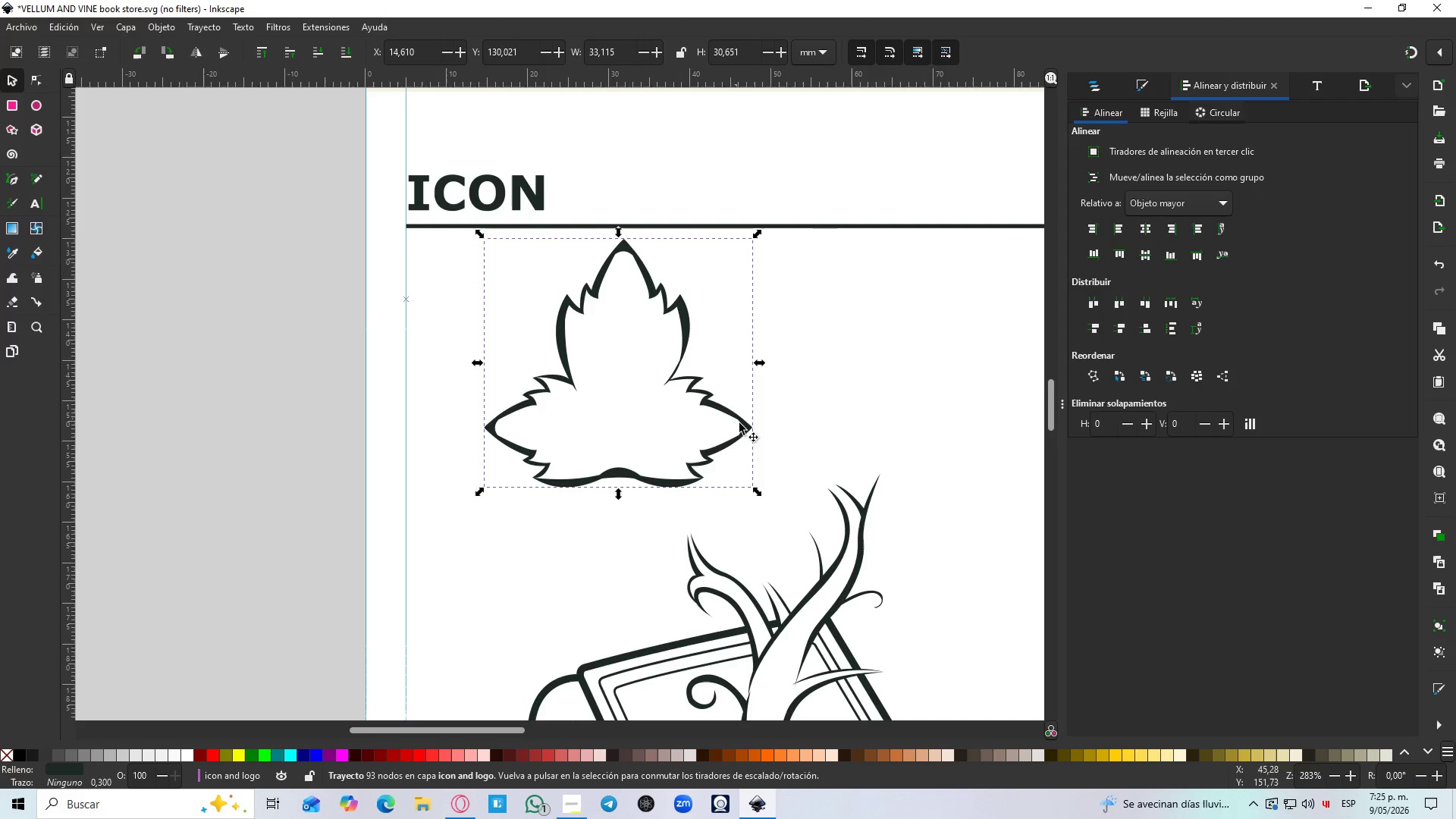 
scroll: coordinate [961, 478], scroll_direction: down, amount: 6.0
 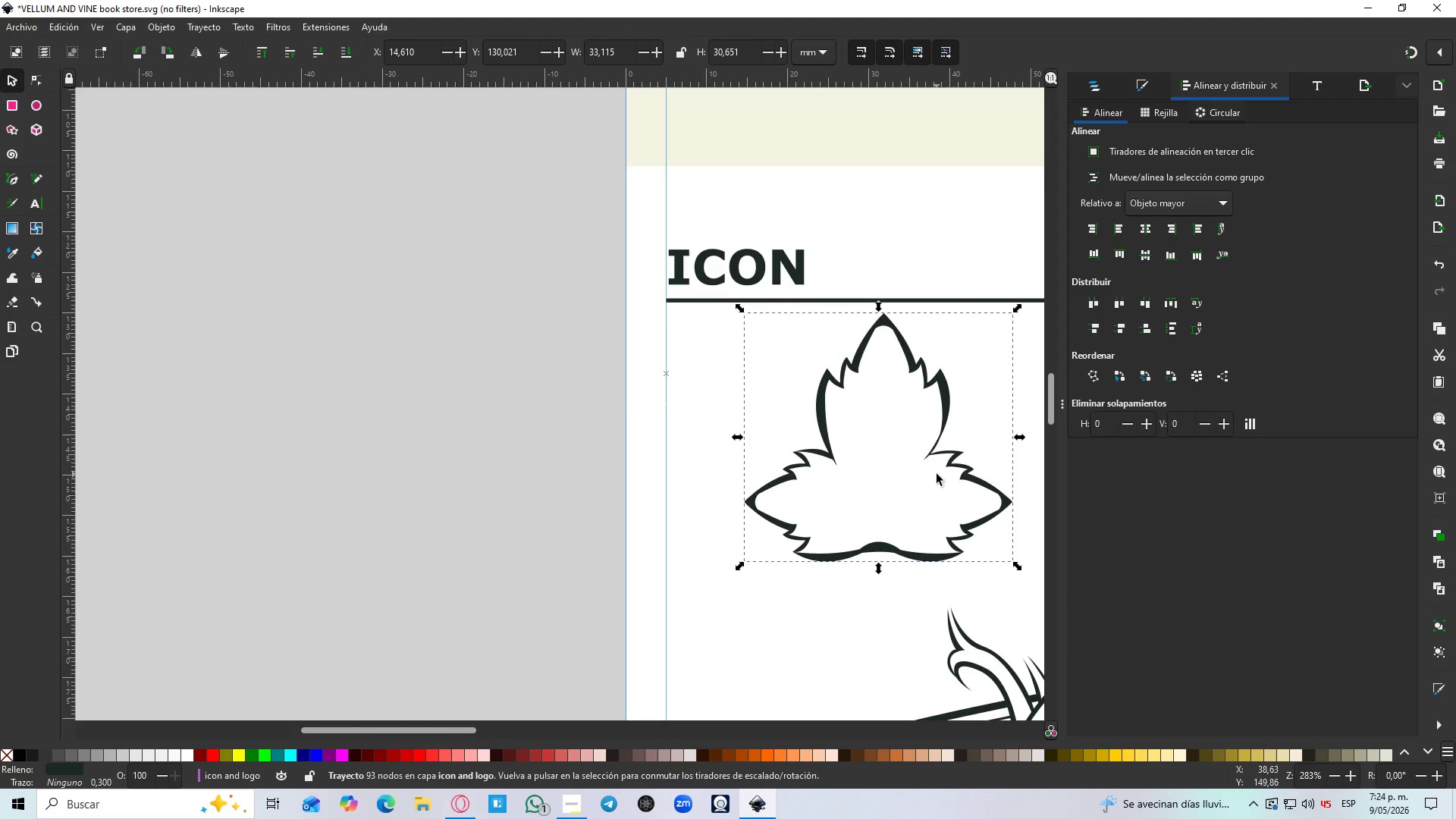 
left_click([789, 445])
 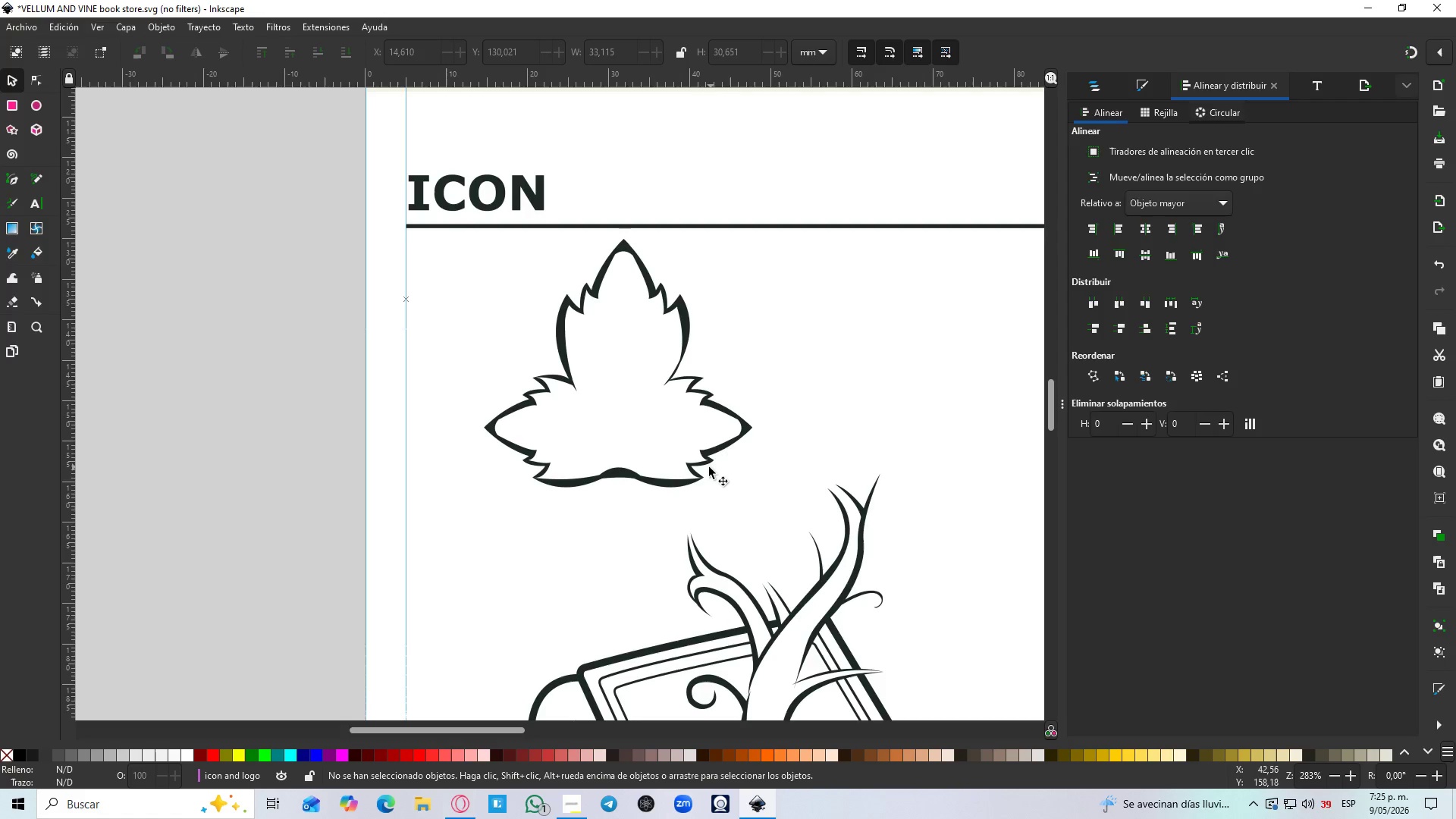 
left_click([704, 457])
 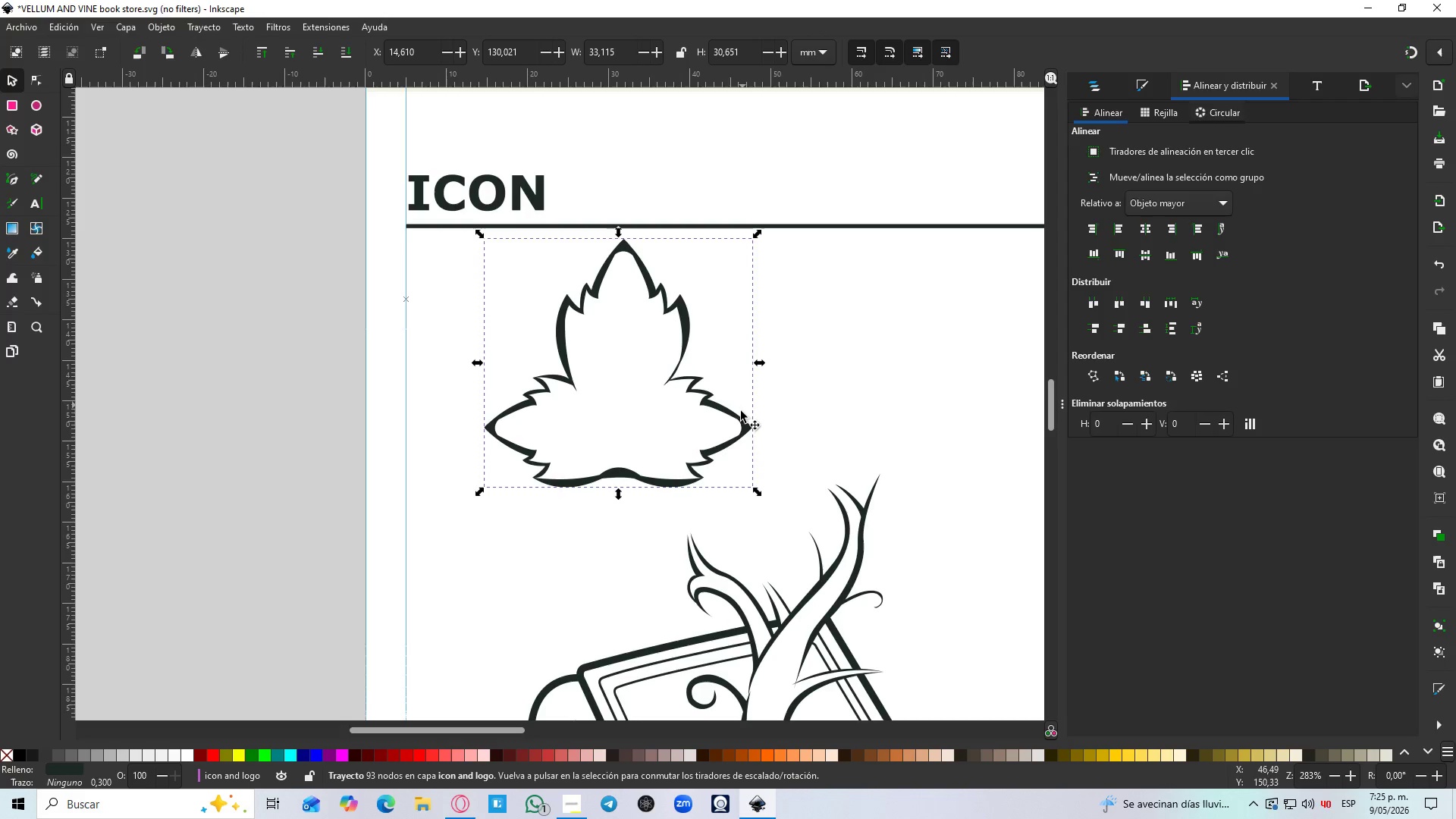 
left_click([739, 440])
 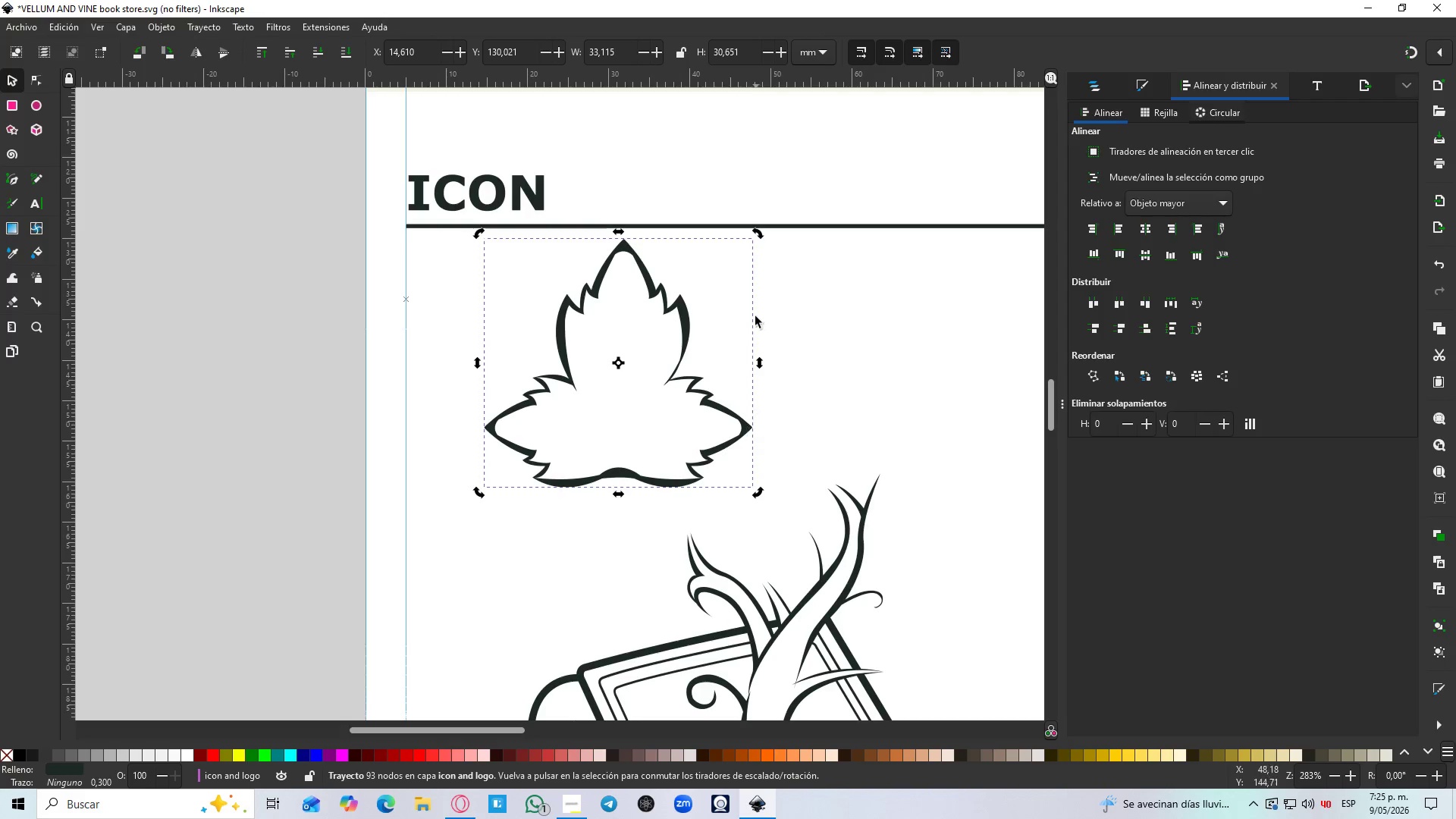 
hold_key(key=ControlLeft, duration=1.03)
hold_key(key=ControlLeft, duration=1.52)
left_click([795, 383])
 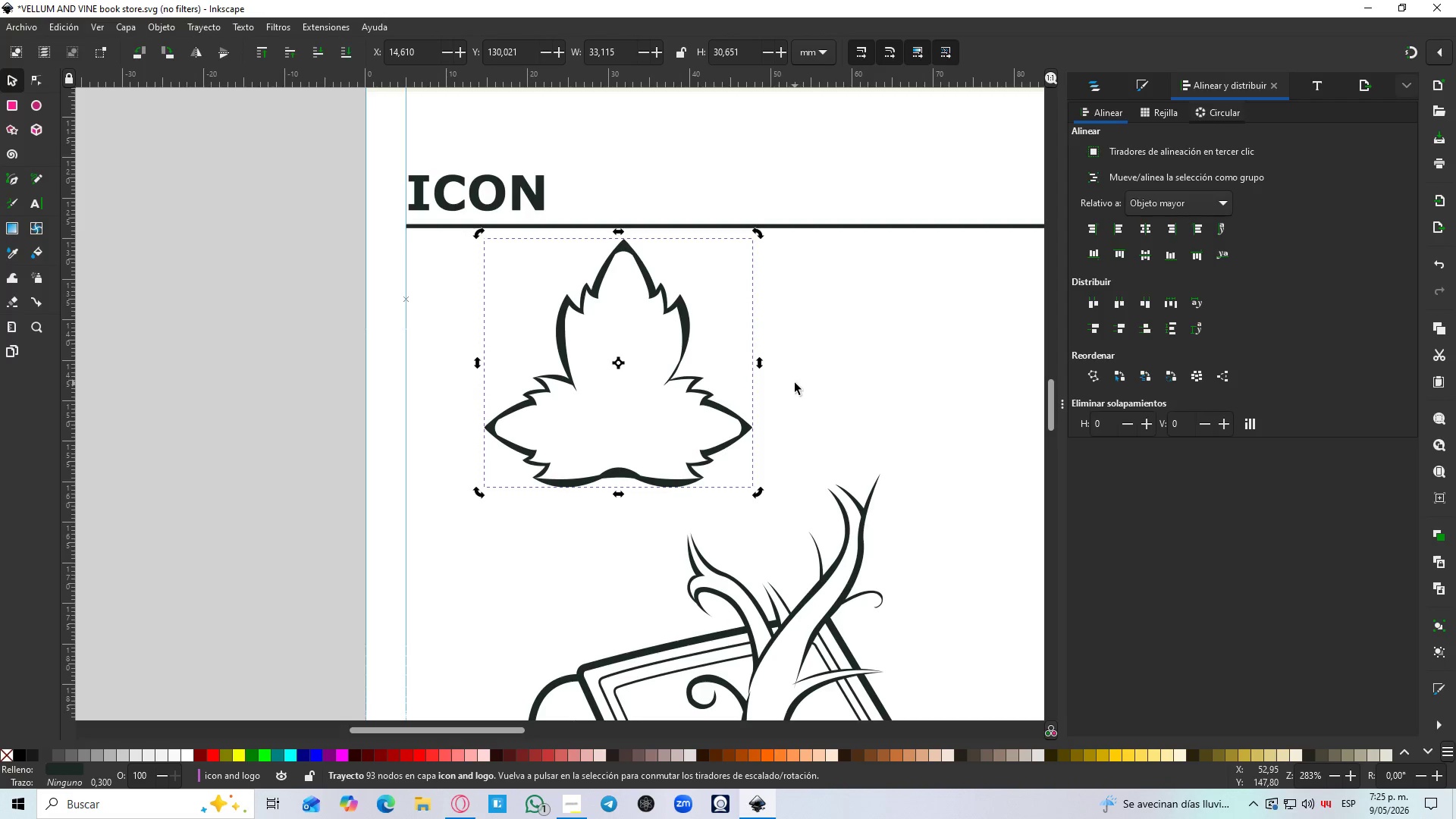 
scroll: coordinate [658, 458], scroll_direction: up, amount: 1.0
 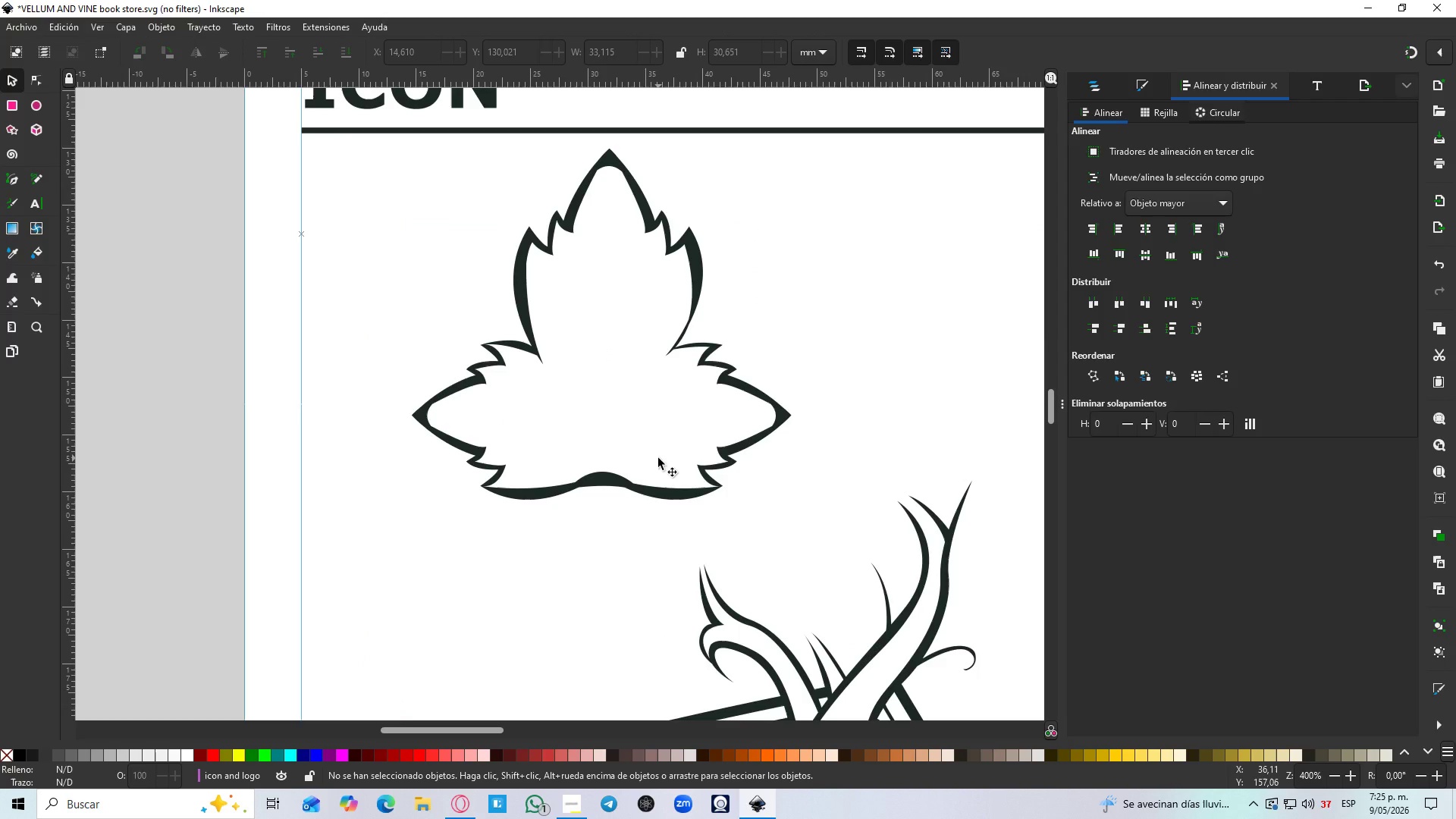 
key(B)
 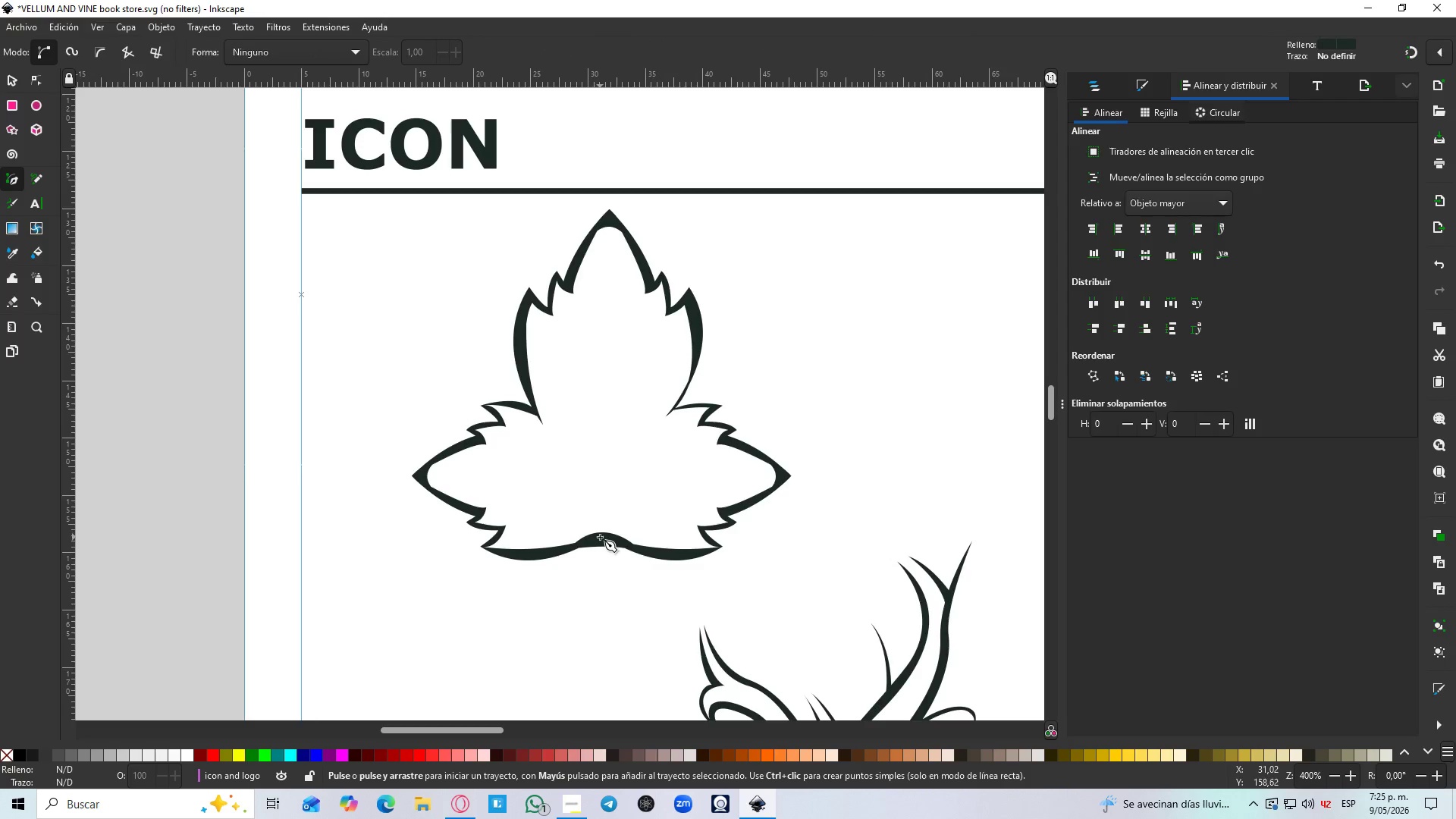 
left_click([600, 537])
 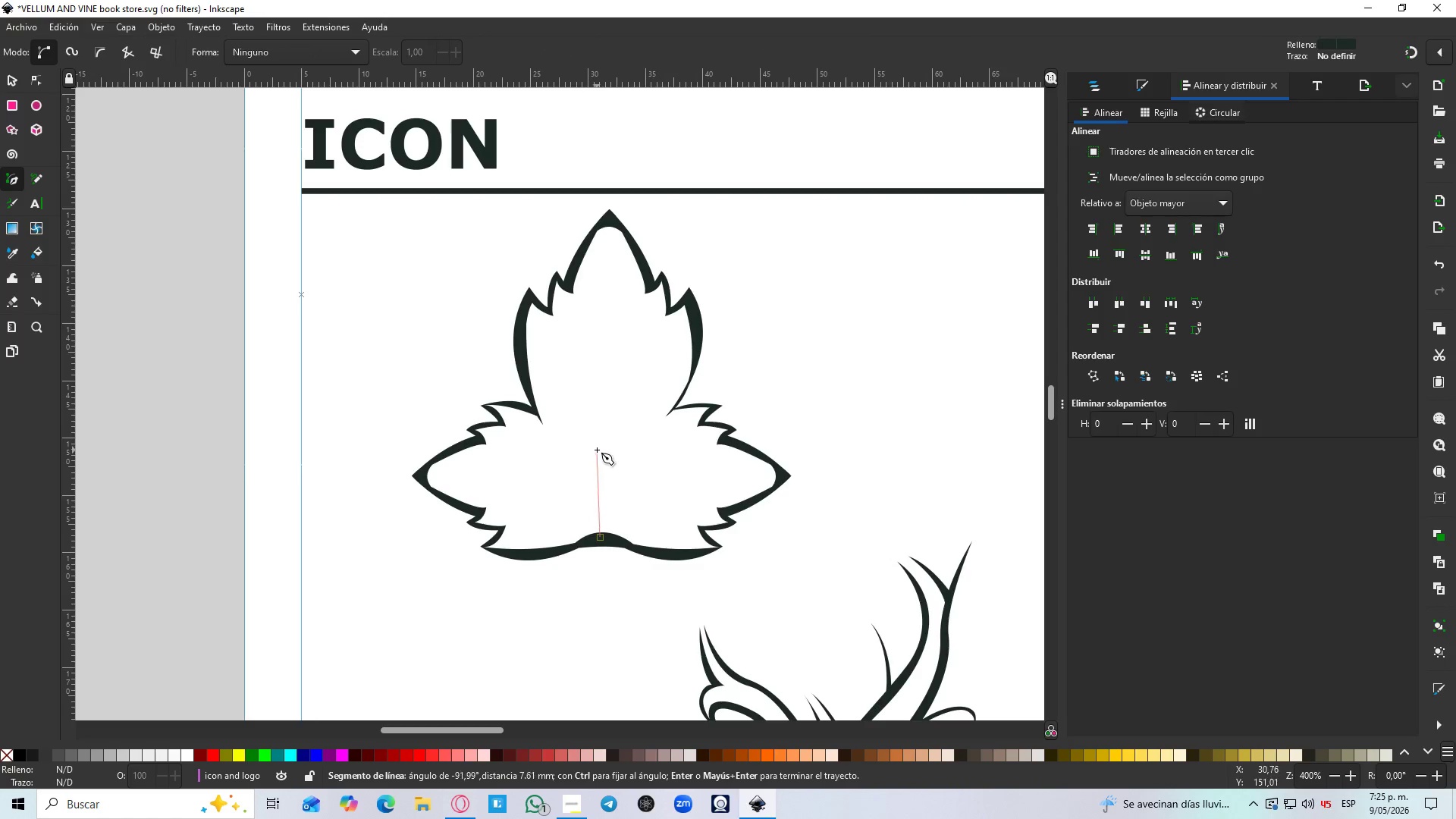 
left_click_drag(start_coordinate=[598, 446], to_coordinate=[593, 416])
 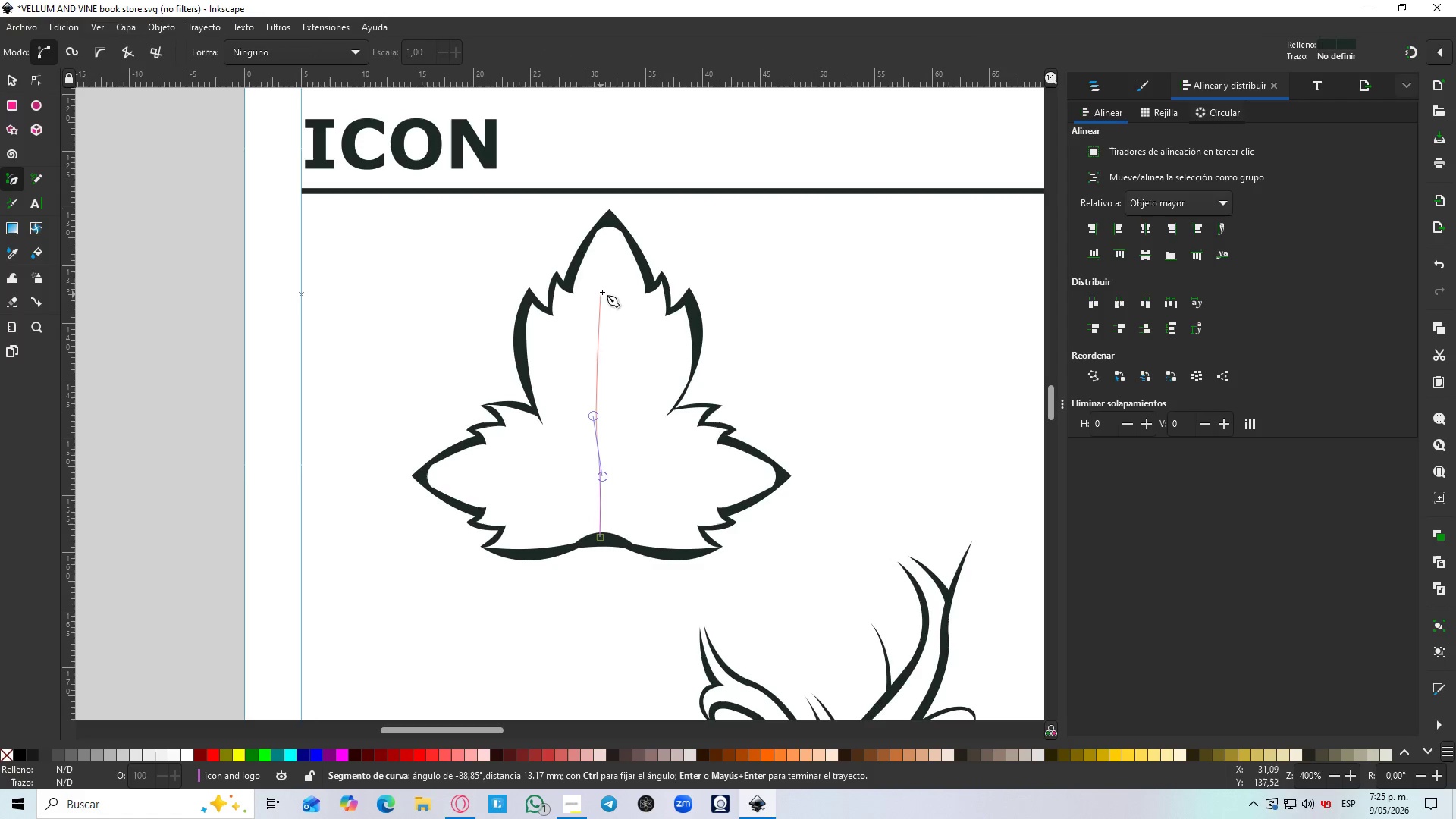 
scroll: coordinate [658, 458], scroll_direction: up, amount: 1.0
 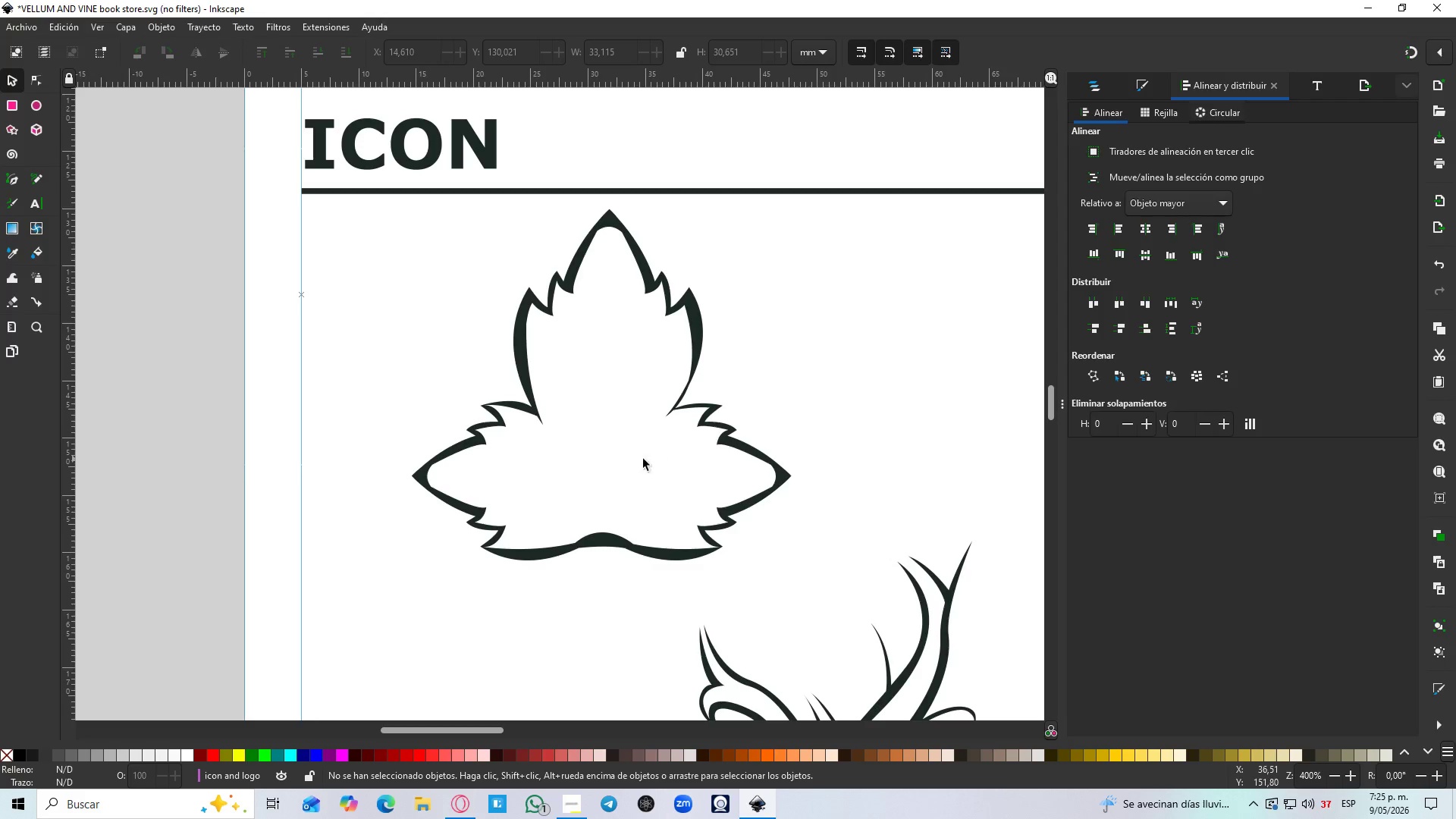 
left_click_drag(start_coordinate=[604, 289], to_coordinate=[615, 246])
 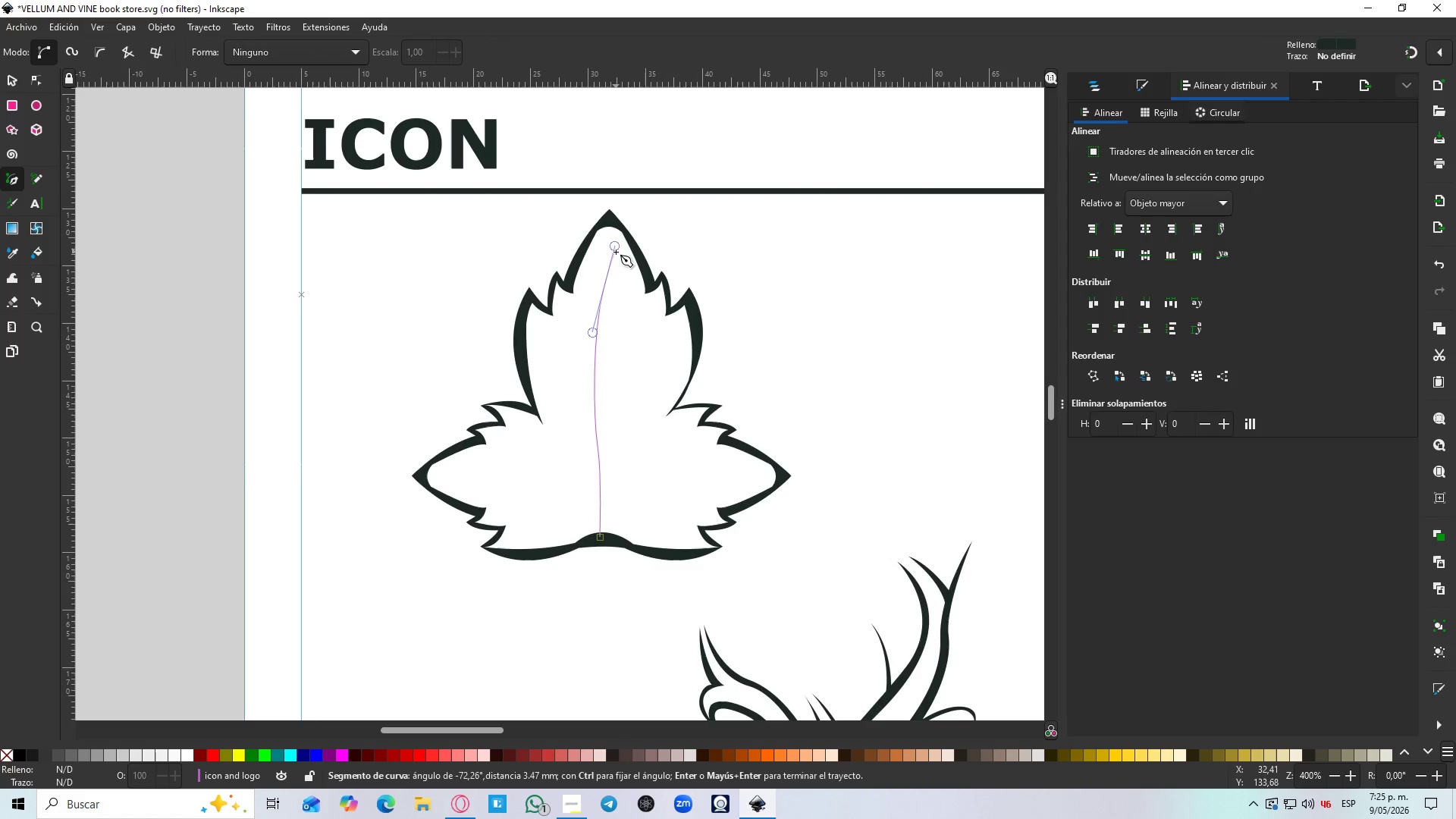 
key(Shift+L)
 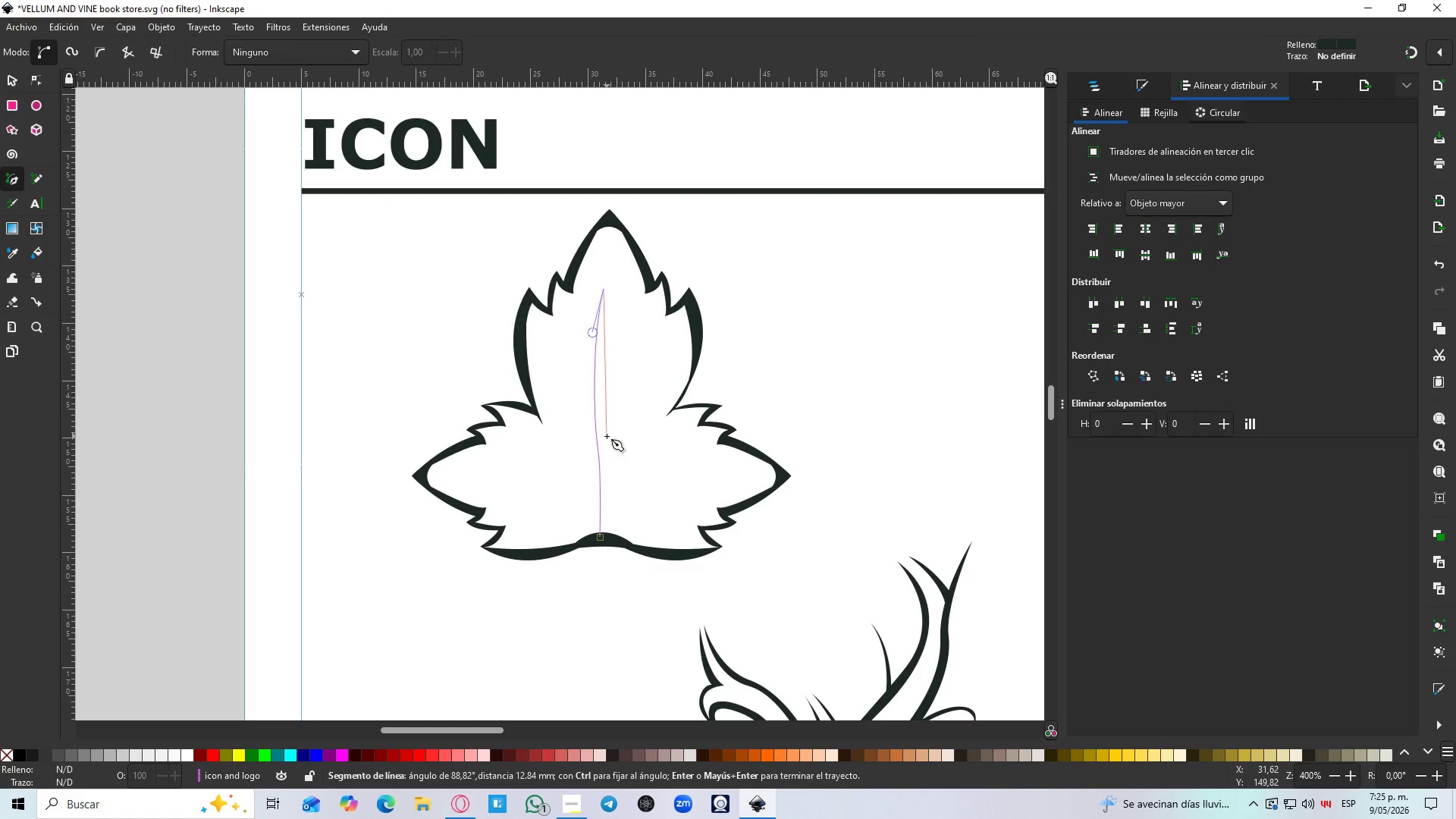 
left_click_drag(start_coordinate=[607, 442], to_coordinate=[612, 460])
 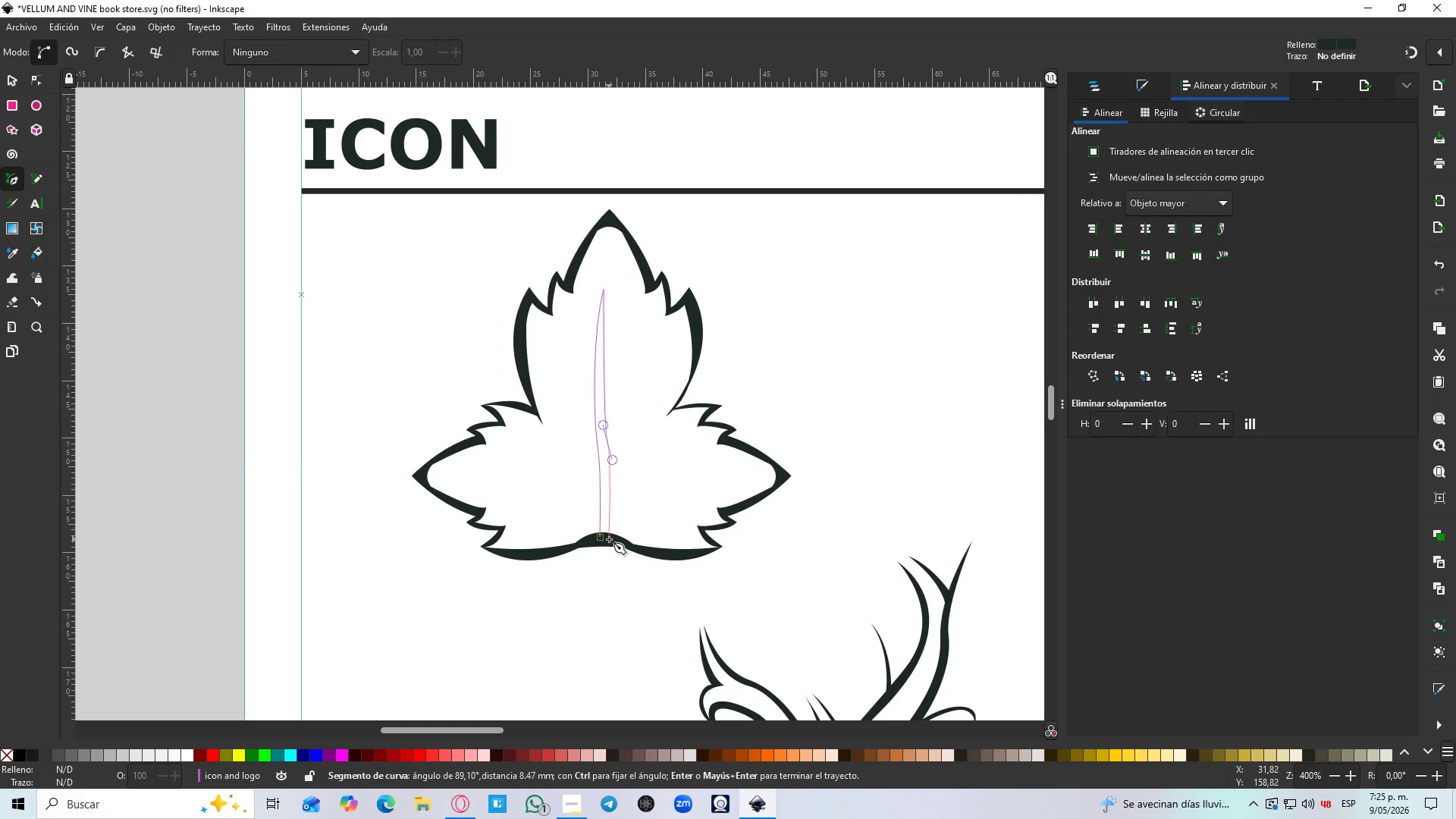 
left_click([609, 539])
 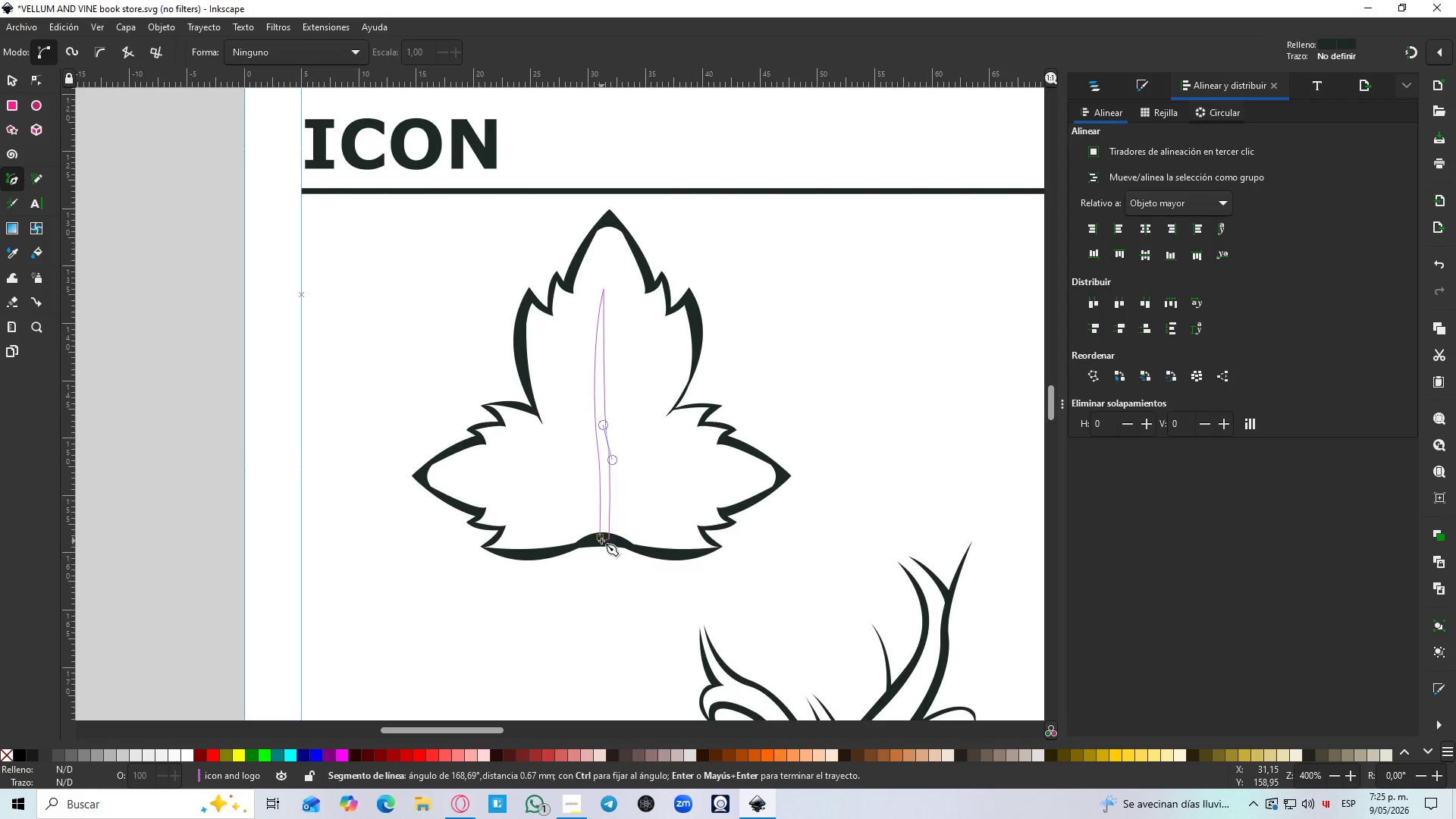 
left_click([600, 537])
 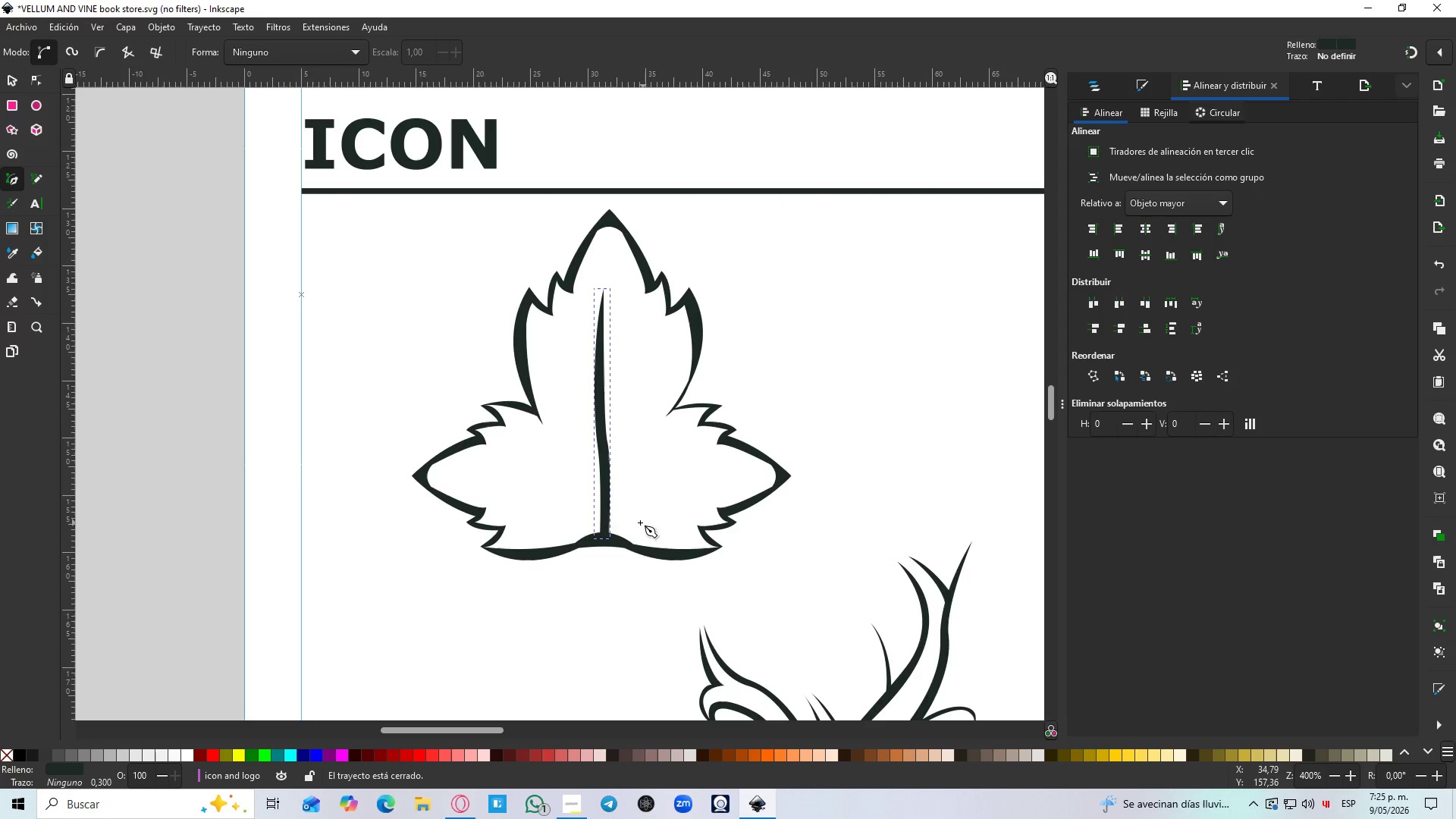 
hold_key(key=ControlLeft, duration=1.5)
 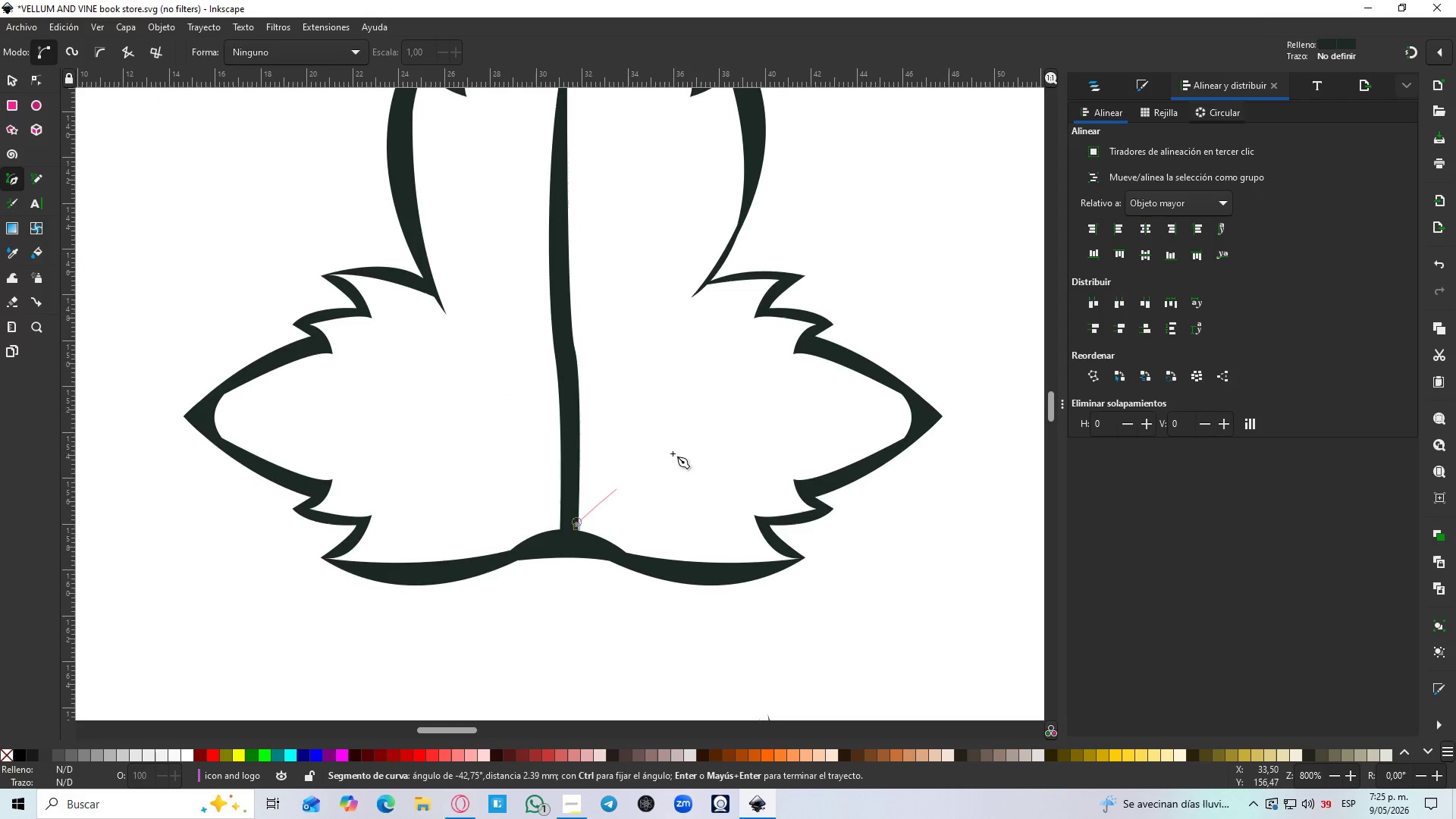 
key(Control+ControlLeft)
 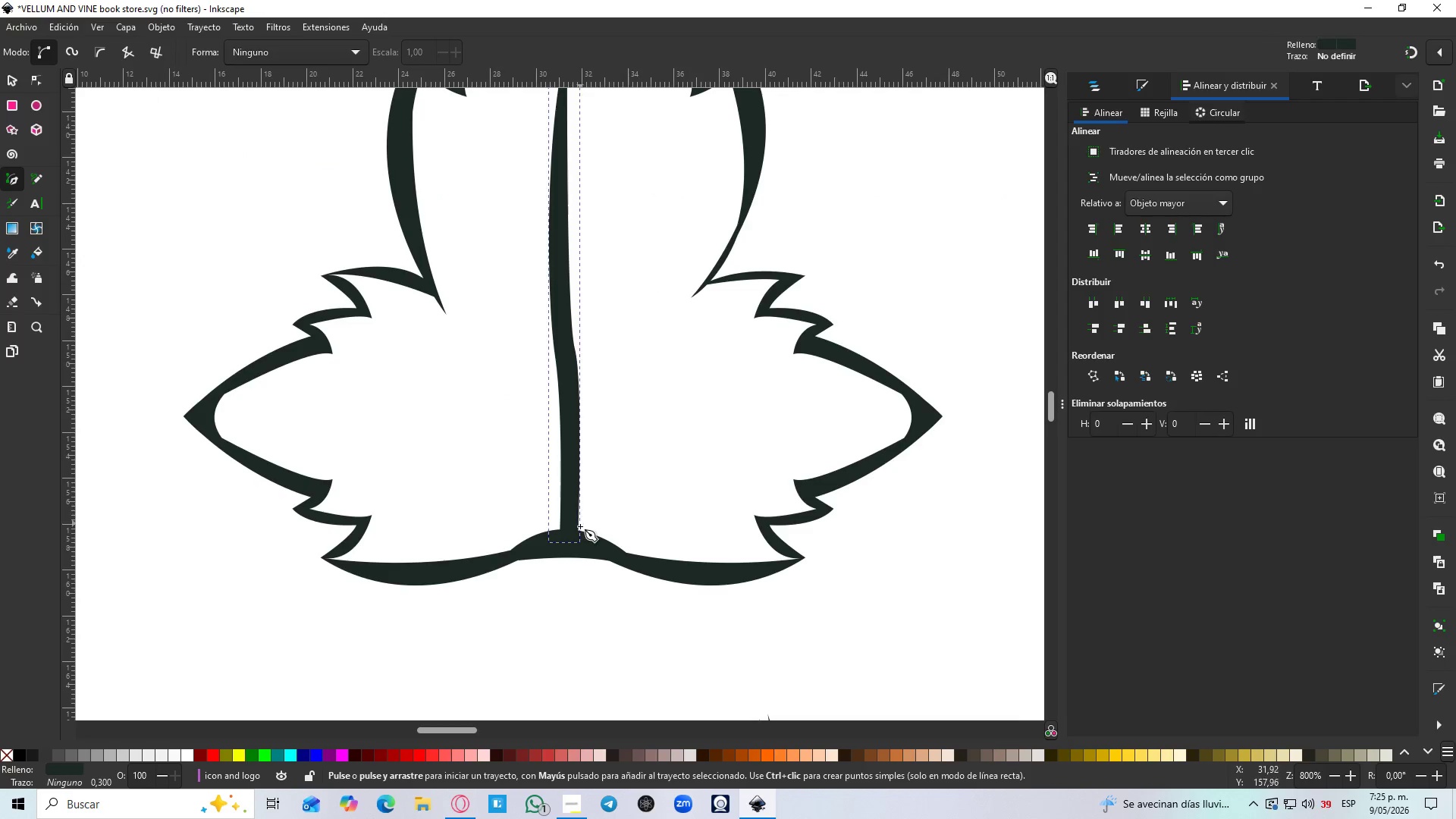 
key(Control+ControlLeft)
 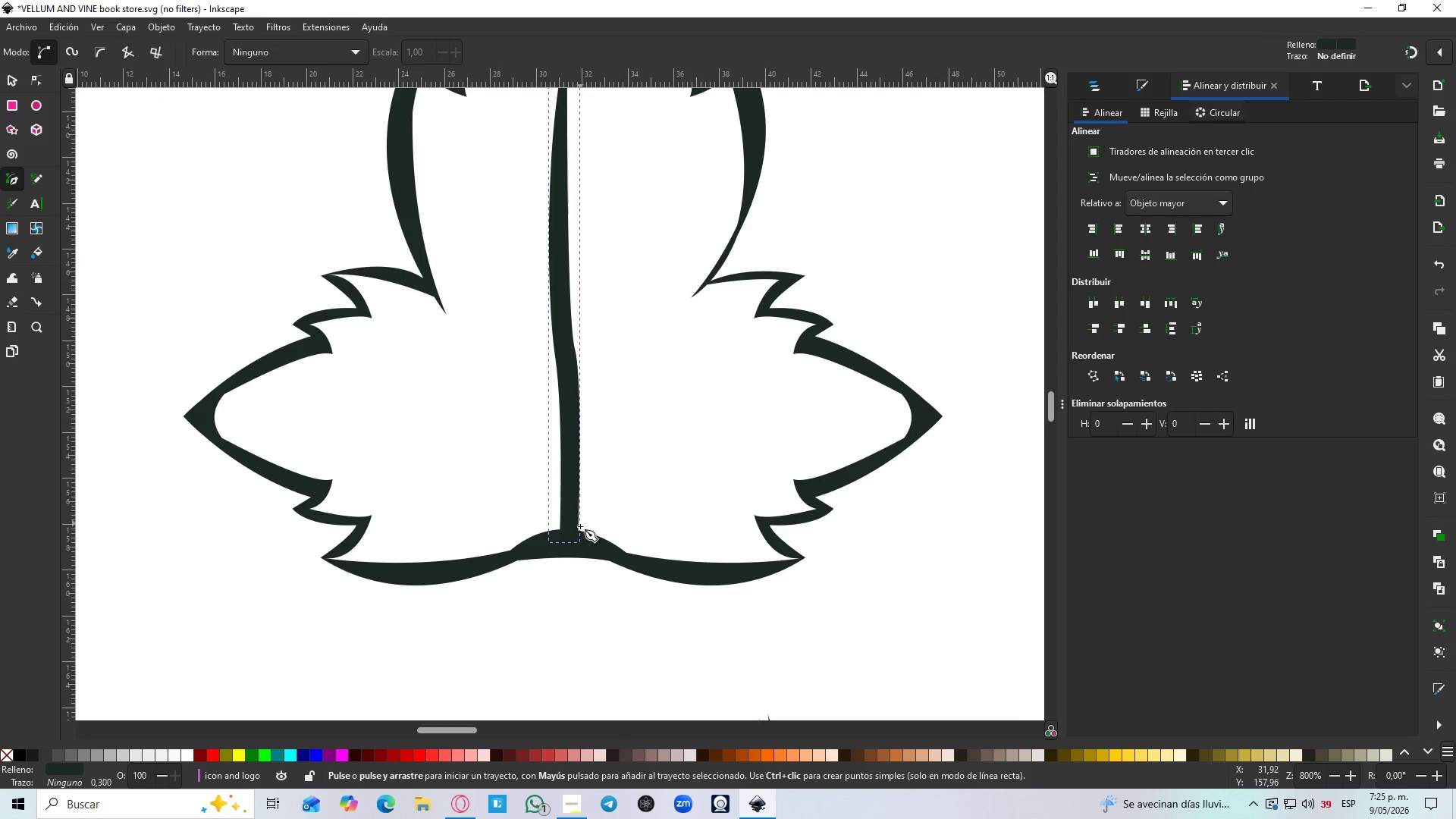 
key(Control+ControlLeft)
 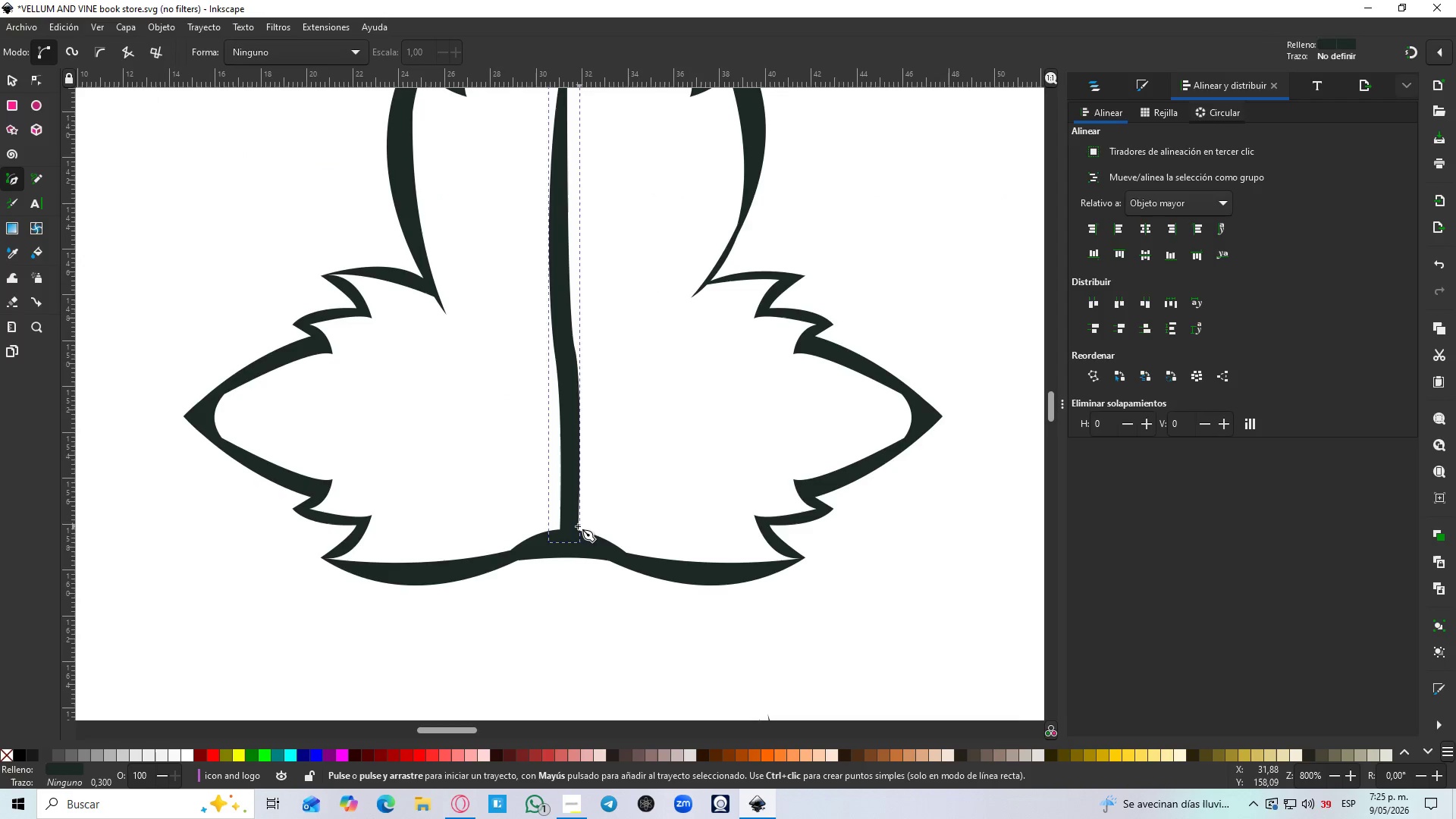 
key(Control+ControlLeft)
 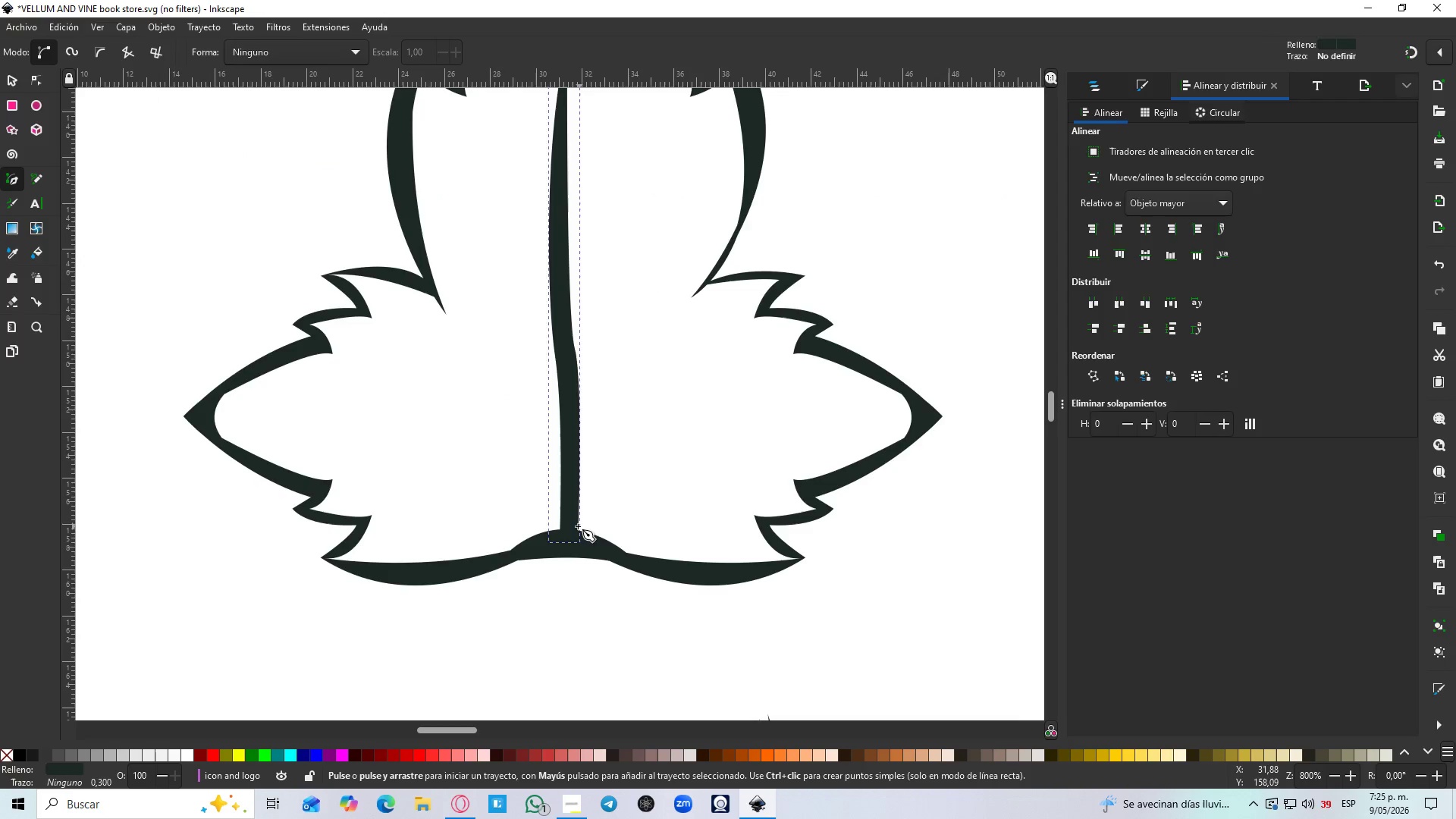 
key(Control+ControlLeft)
 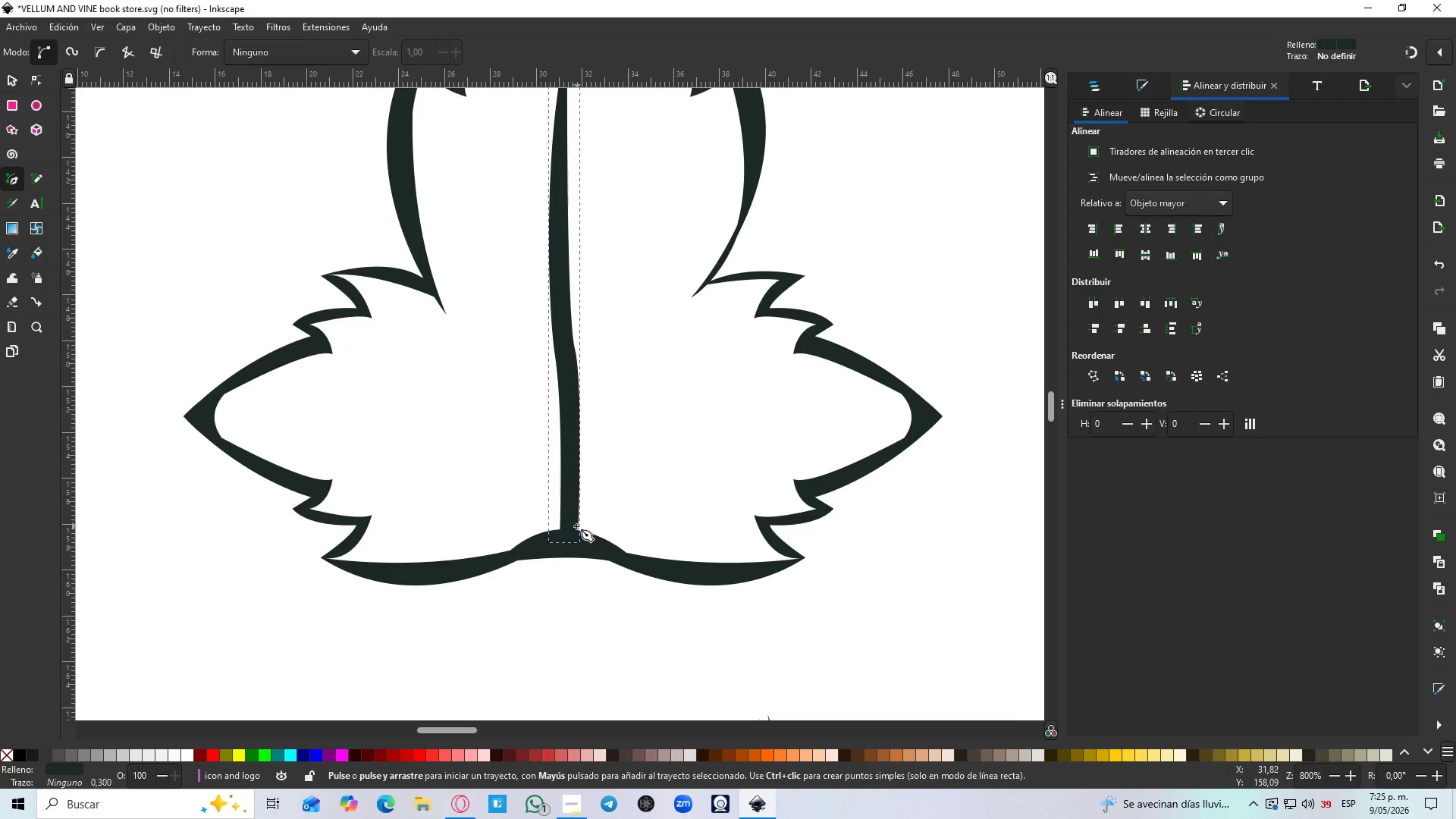 
key(Control+ControlLeft)
 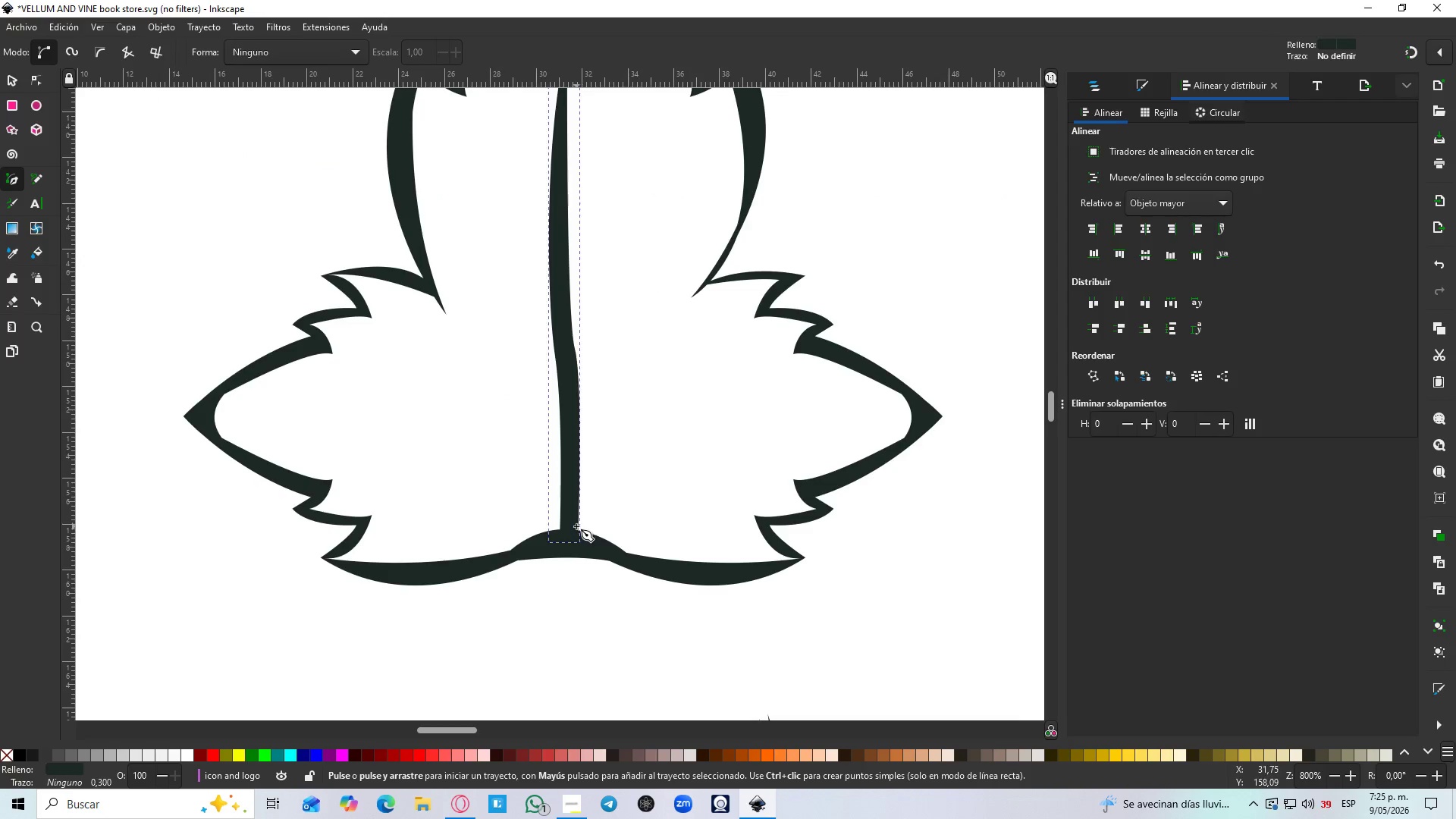 
left_click_drag(start_coordinate=[576, 526], to_coordinate=[576, 522])
 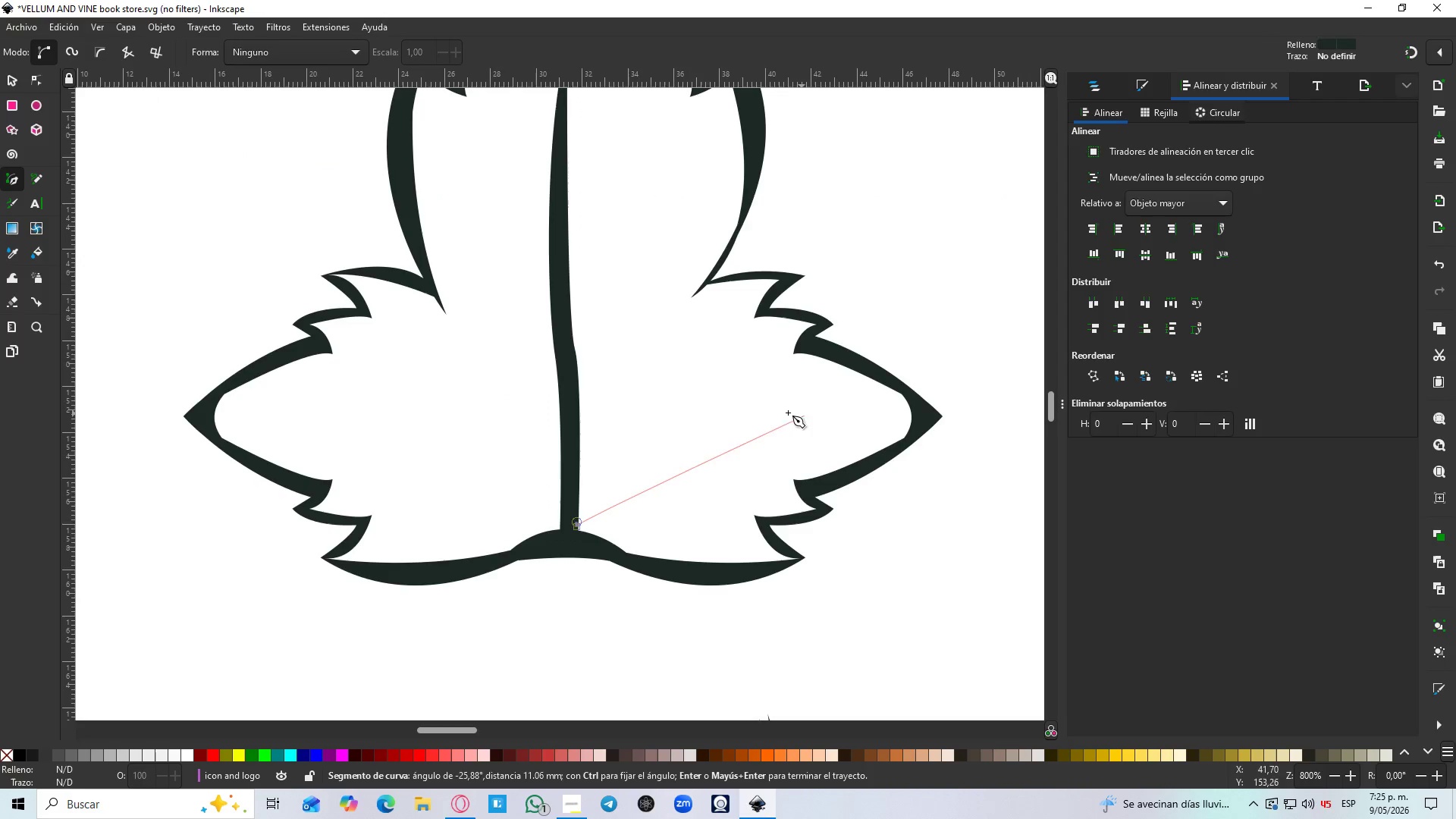 
key(Control+Z)
 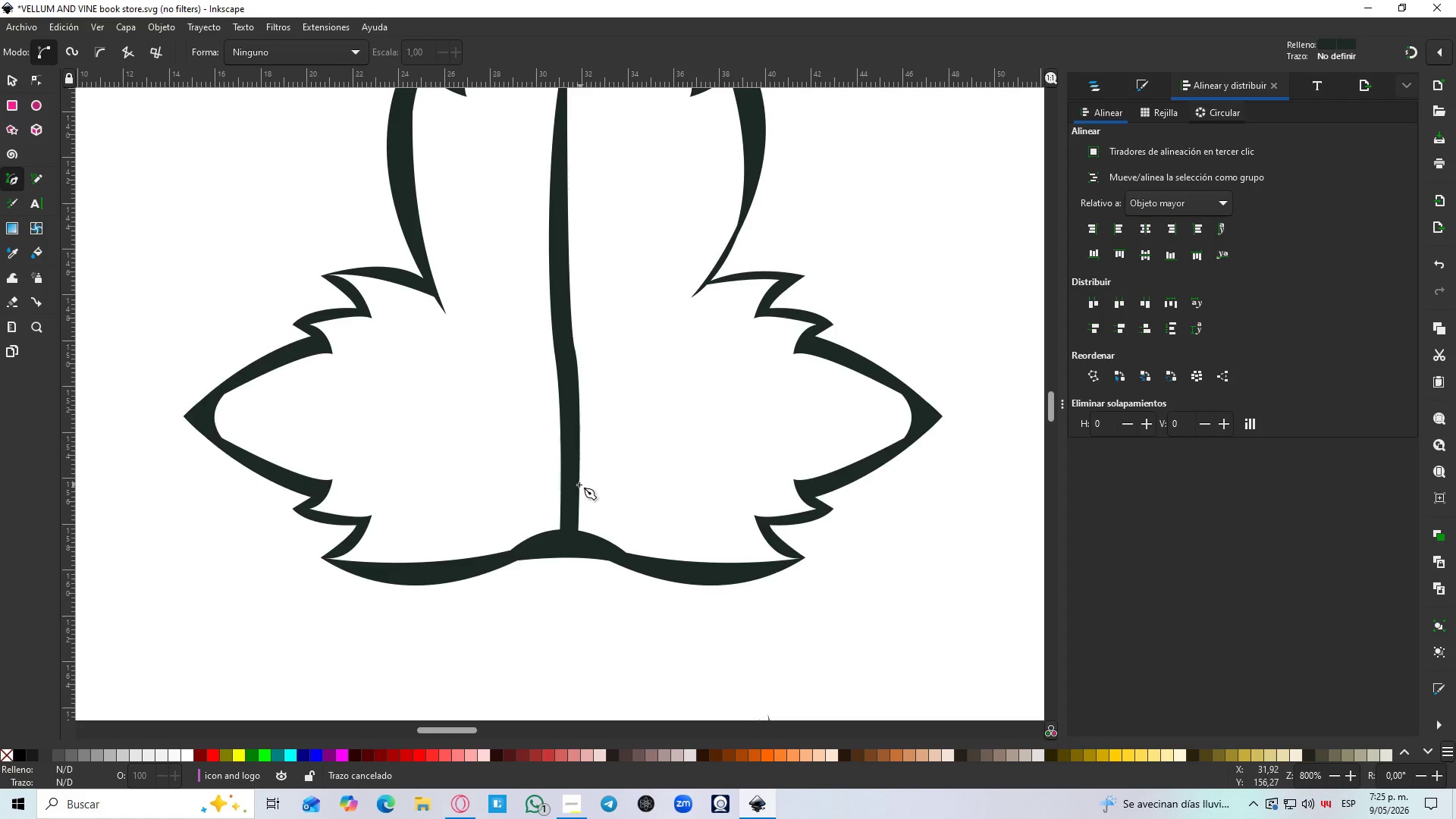 
left_click_drag(start_coordinate=[576, 477], to_coordinate=[579, 473])
 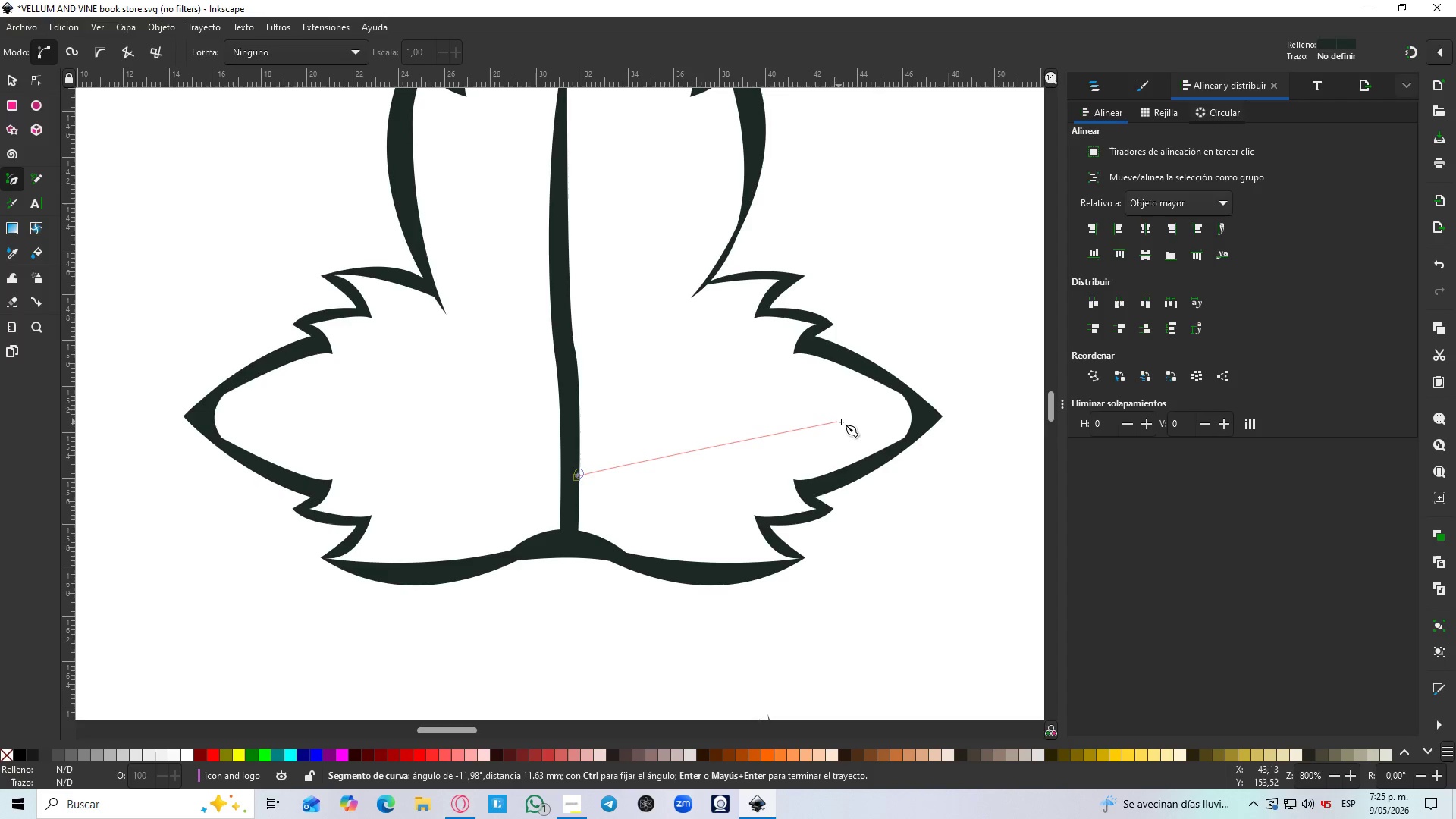 
scroll: coordinate [640, 535], scroll_direction: up, amount: 2.0
 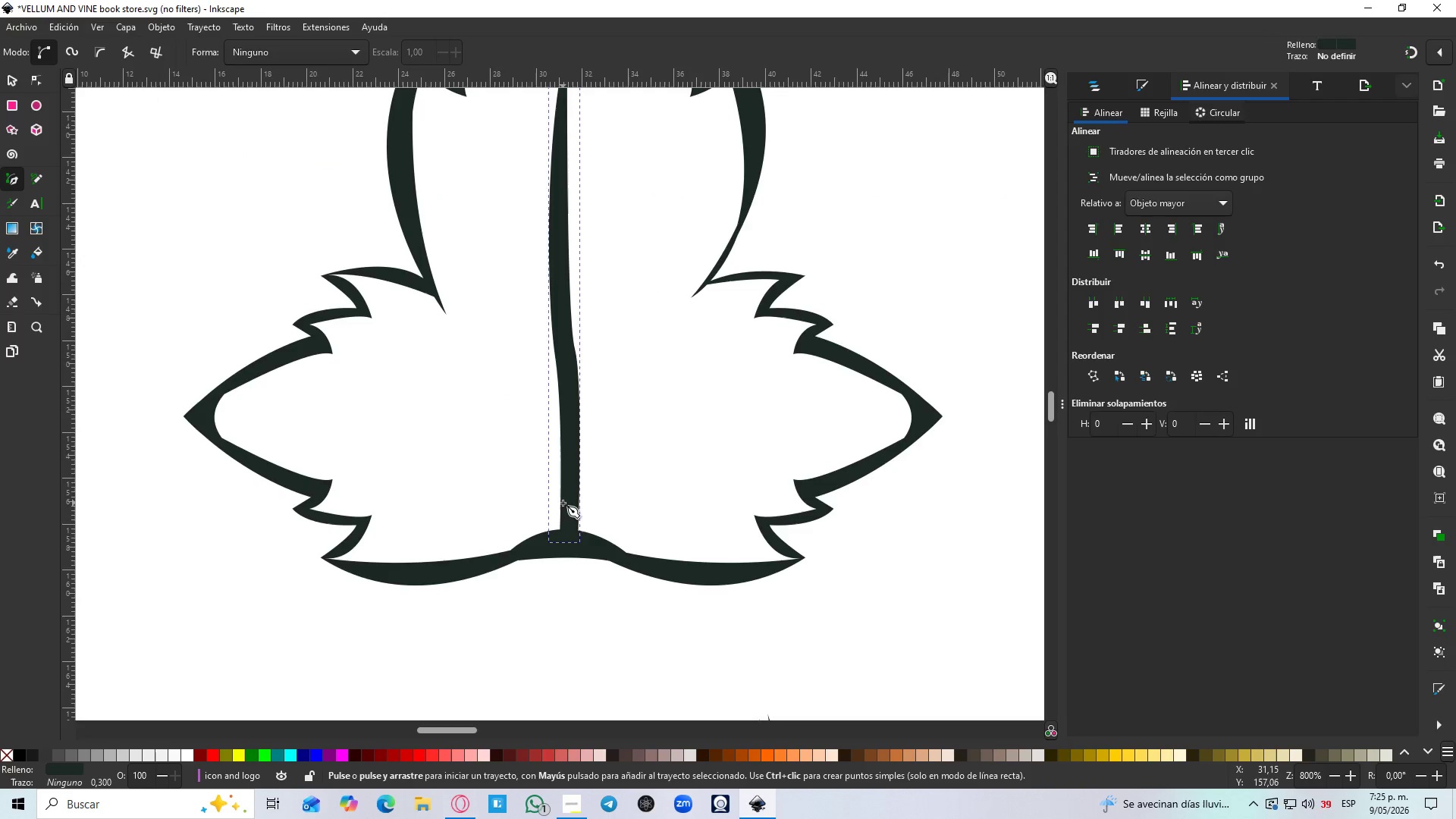 
left_click_drag(start_coordinate=[845, 422], to_coordinate=[931, 426])
 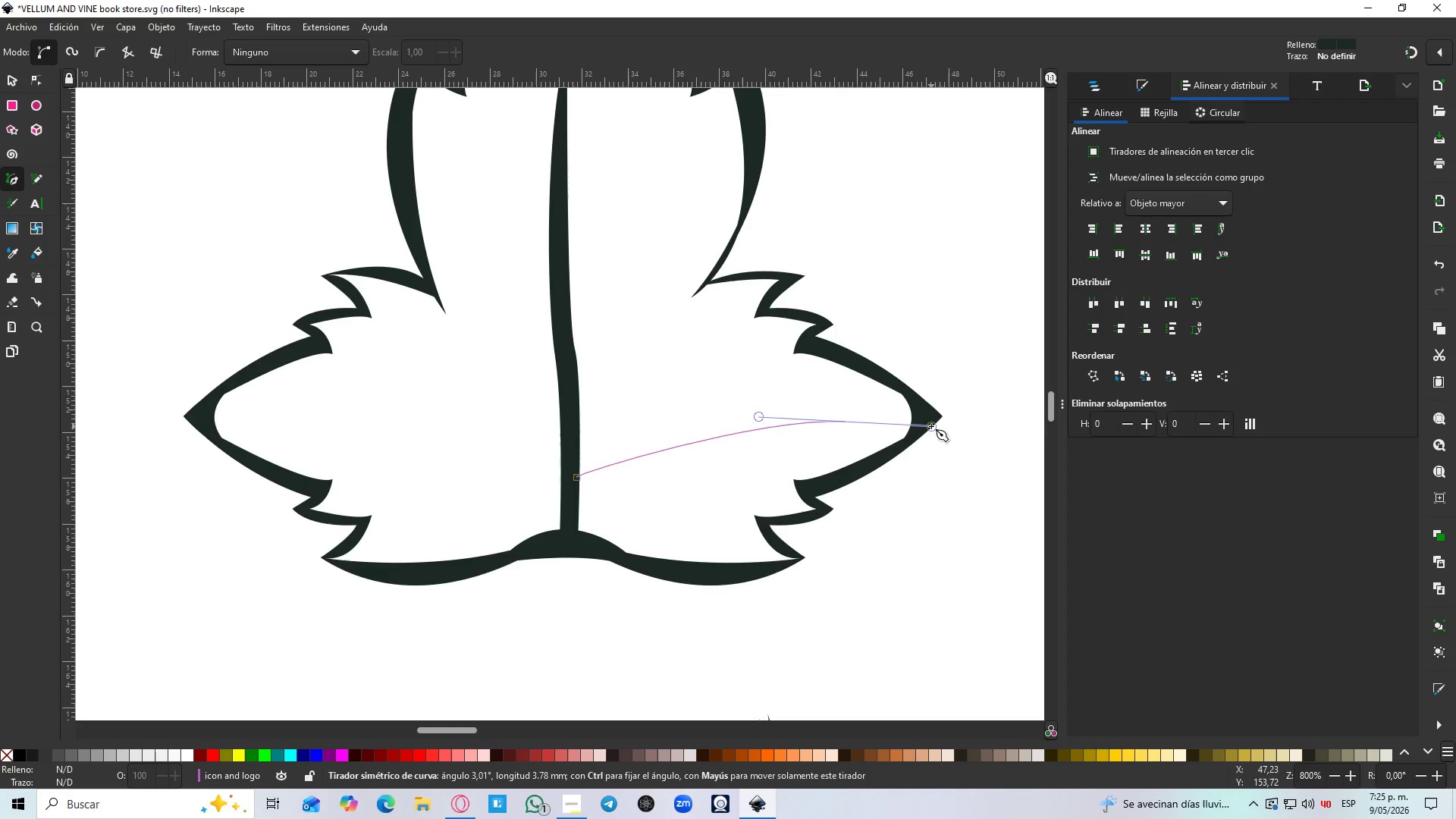 
type(LL)
 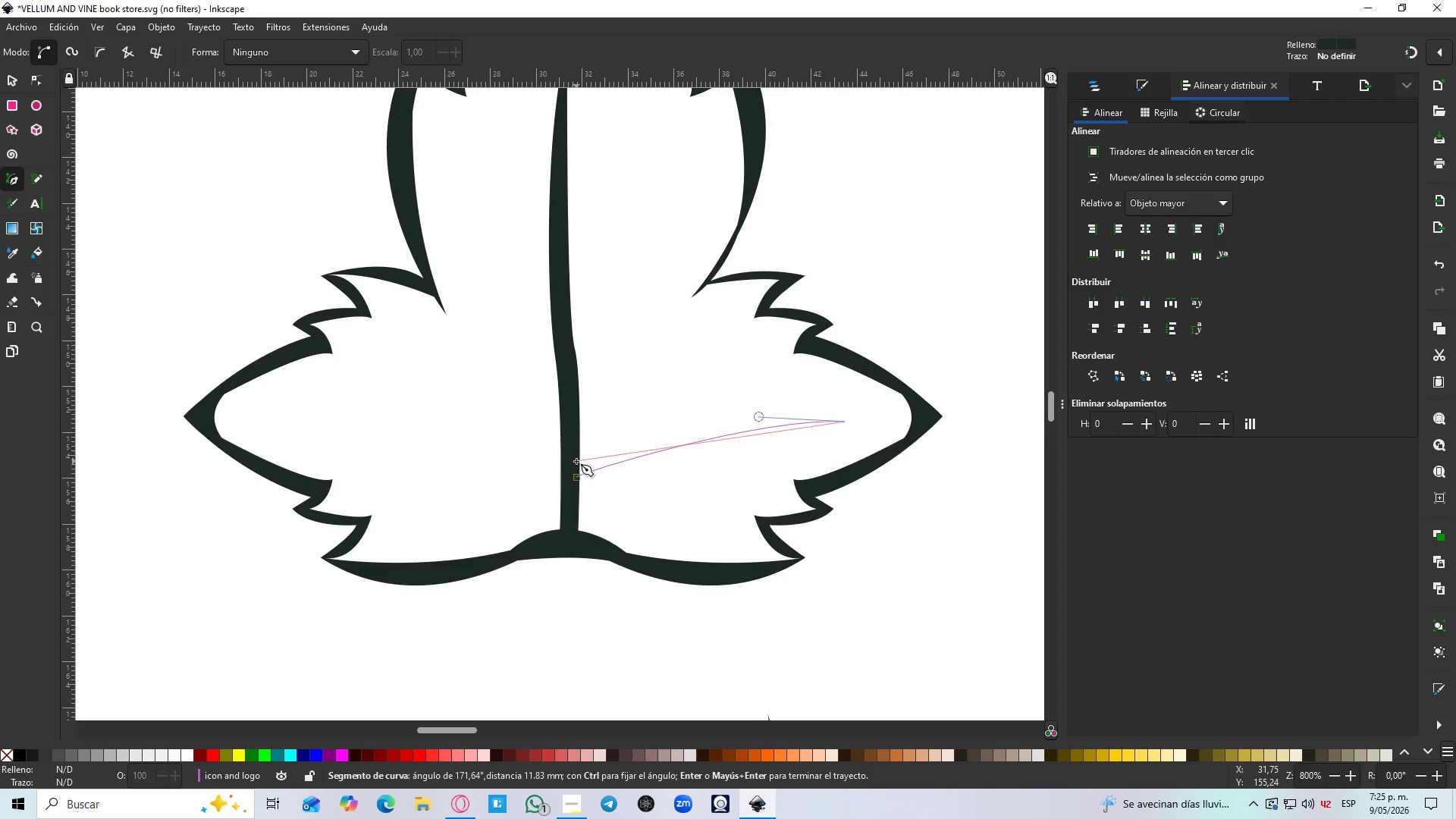 
left_click_drag(start_coordinate=[576, 461], to_coordinate=[421, 524])
 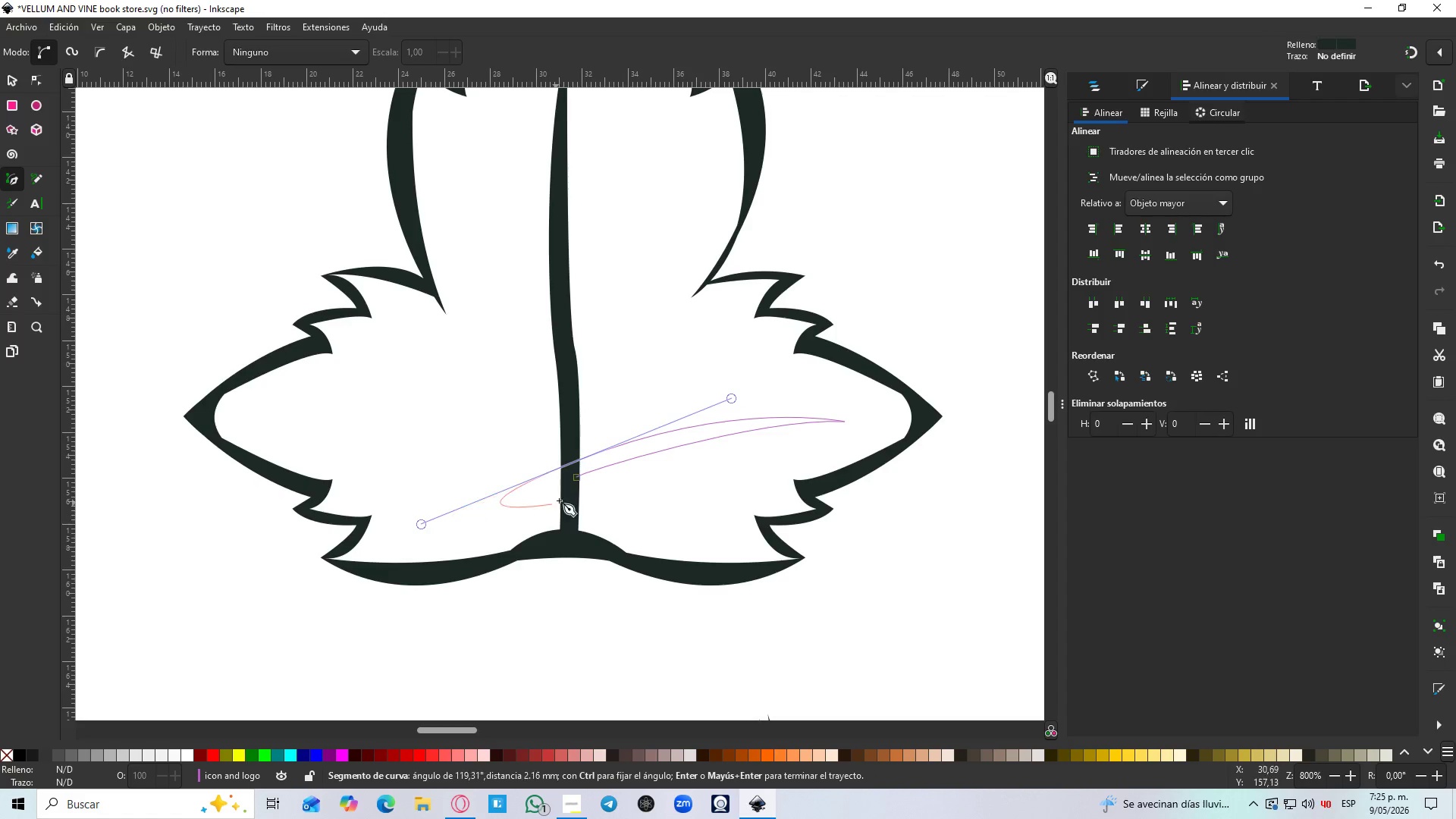 
hold_key(key=ControlLeft, duration=0.56)
 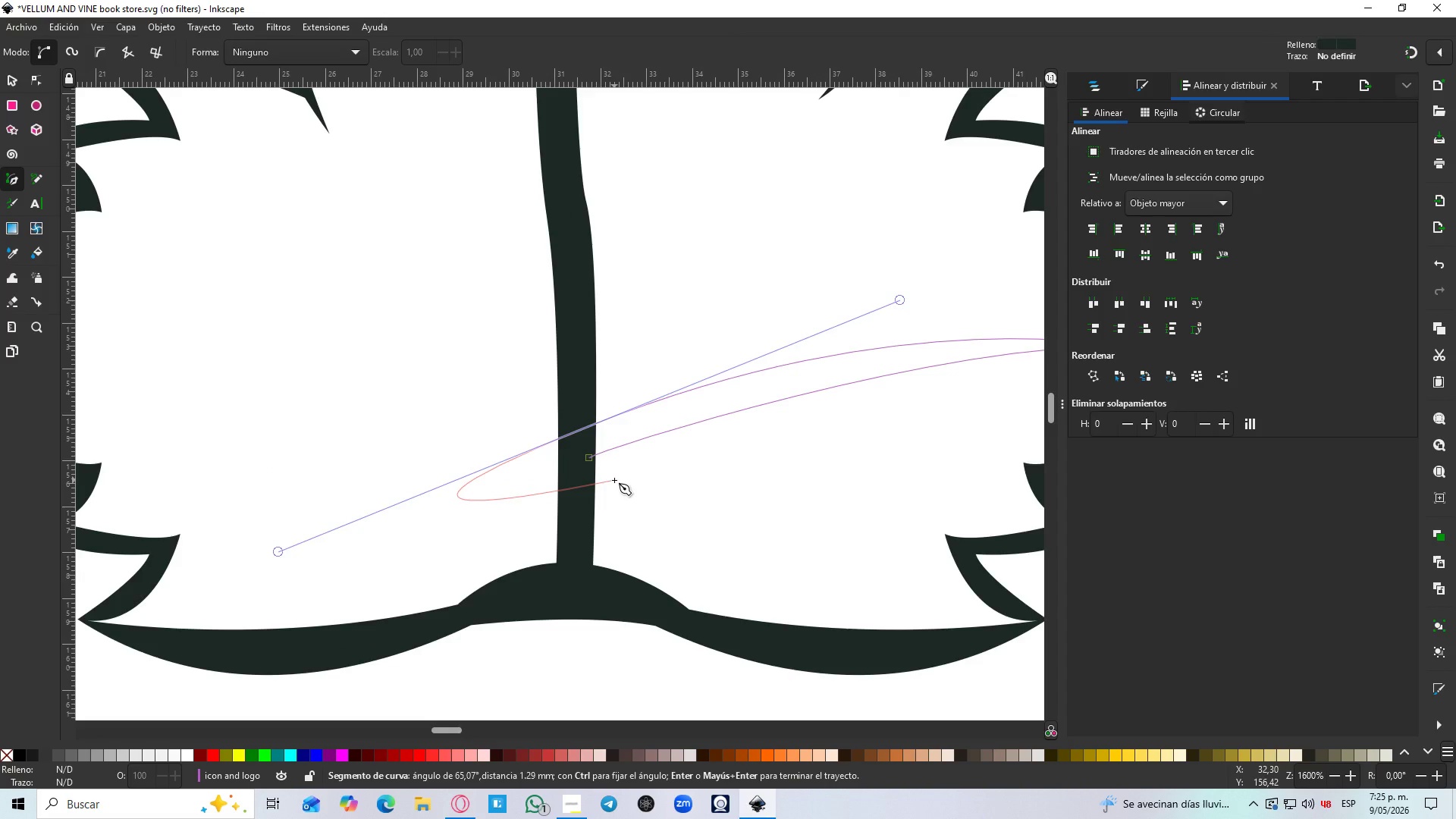 
key(Shift+L)
 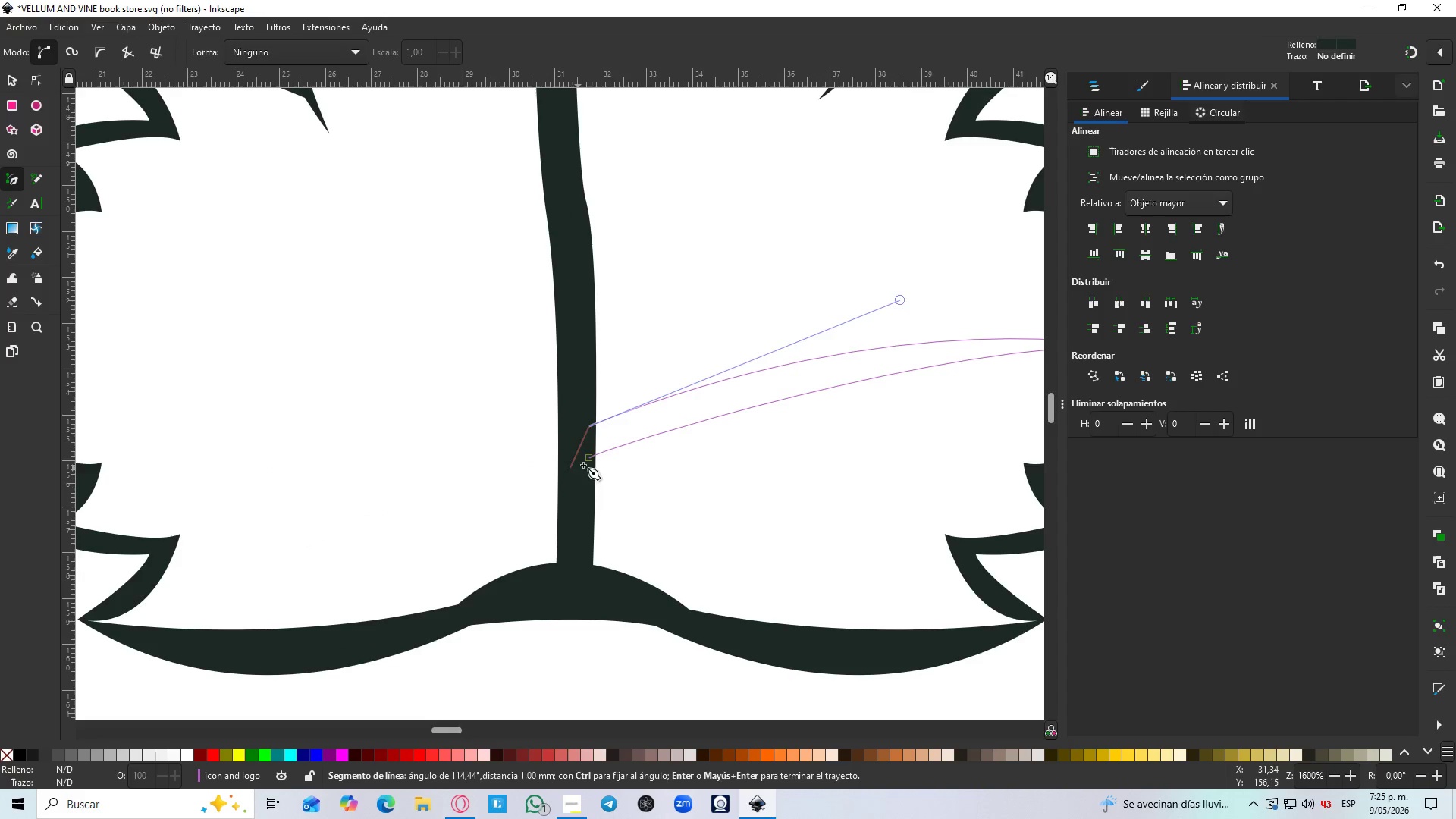 
left_click([592, 459])
 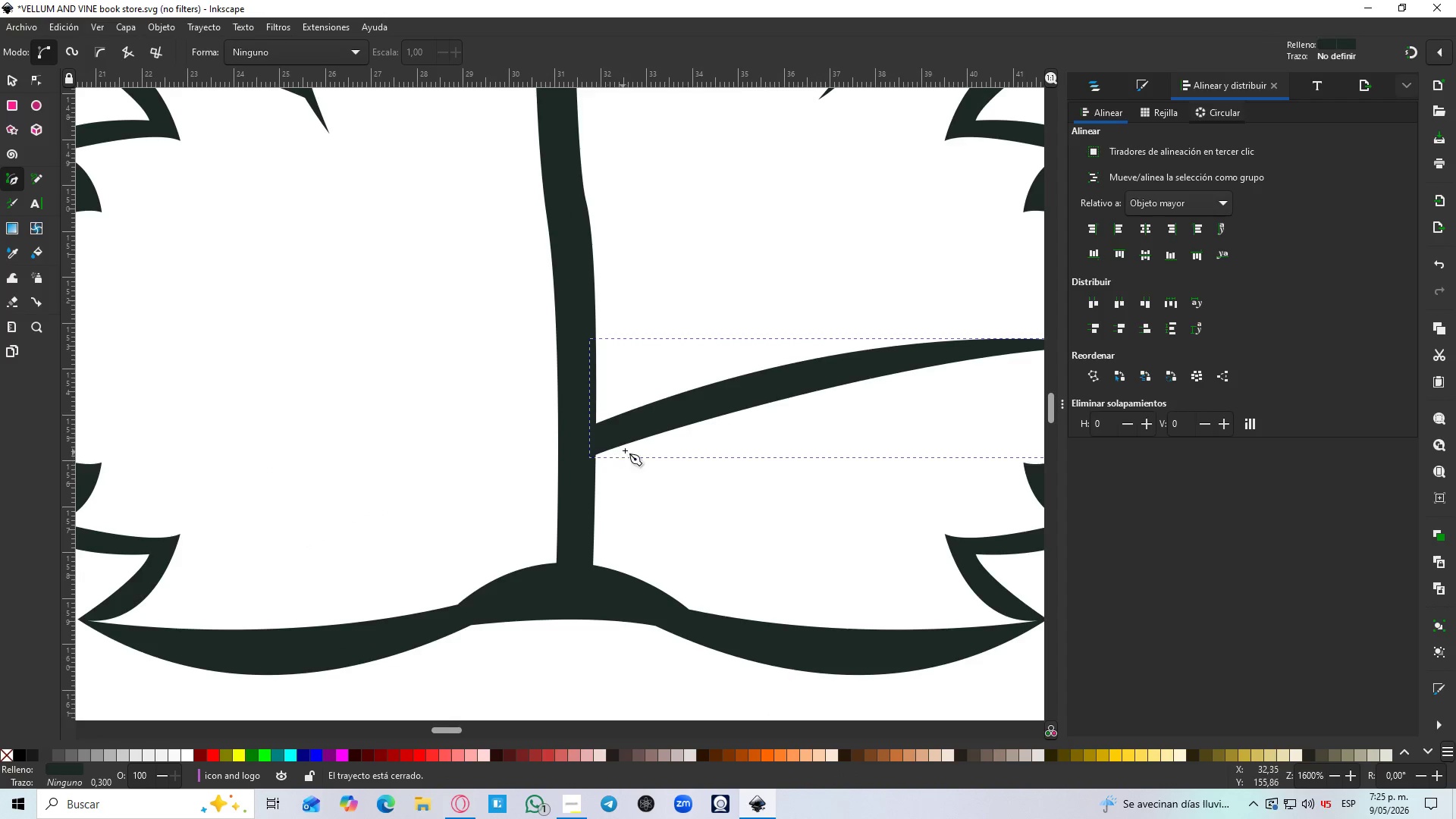 
key(S)
 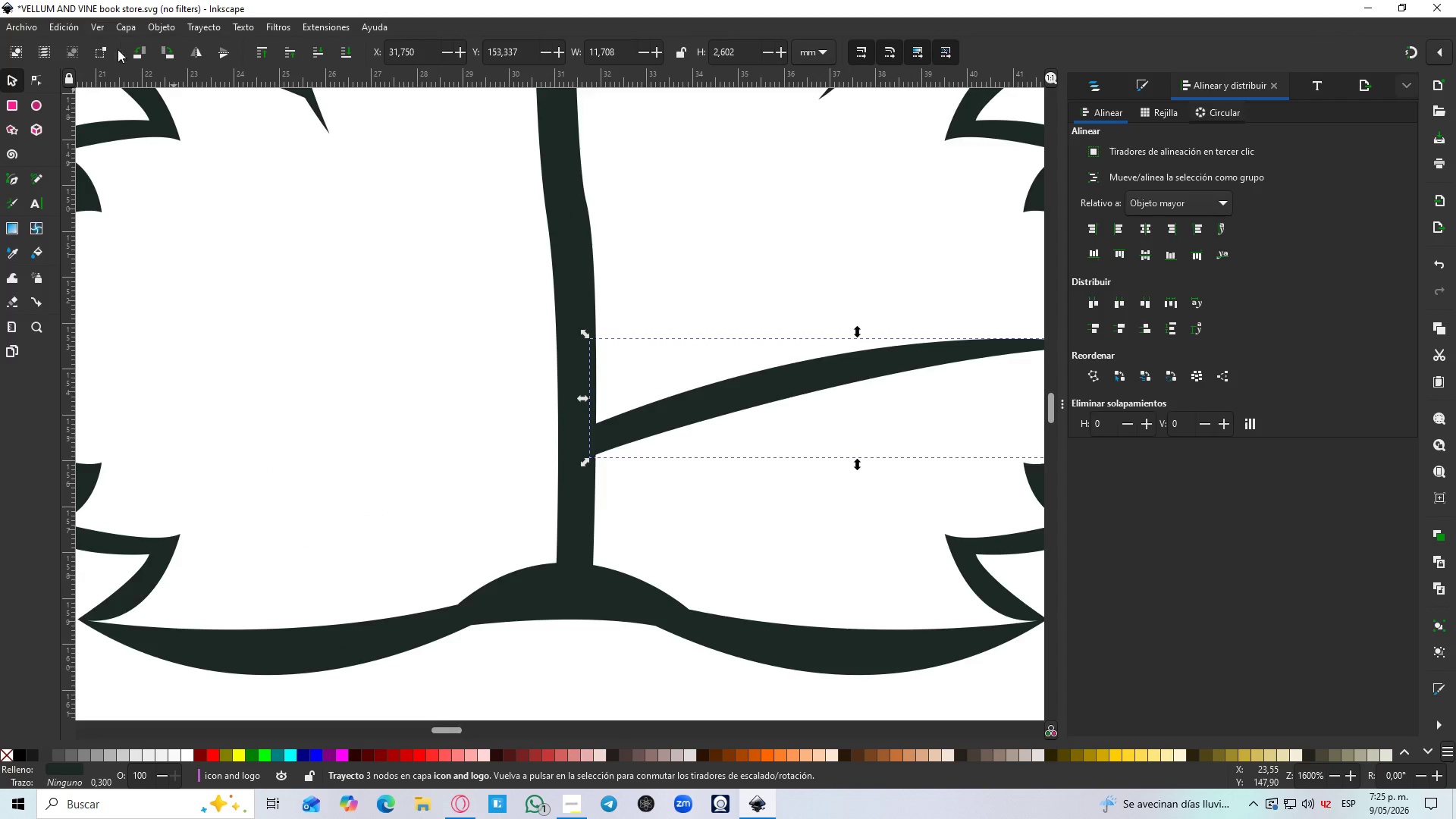 
scroll: coordinate [563, 496], scroll_direction: up, amount: 2.0
 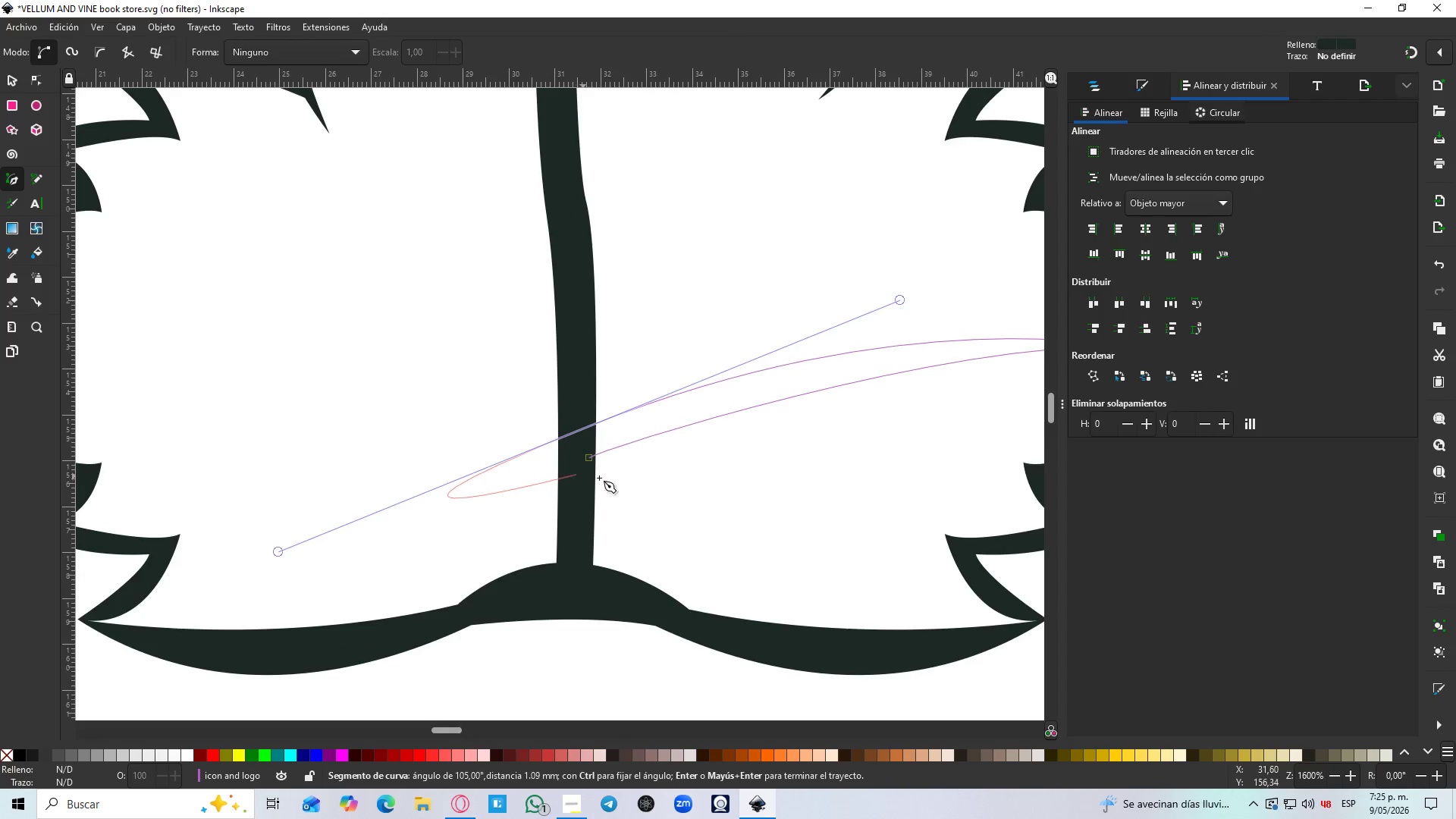 
left_click([191, 49])
 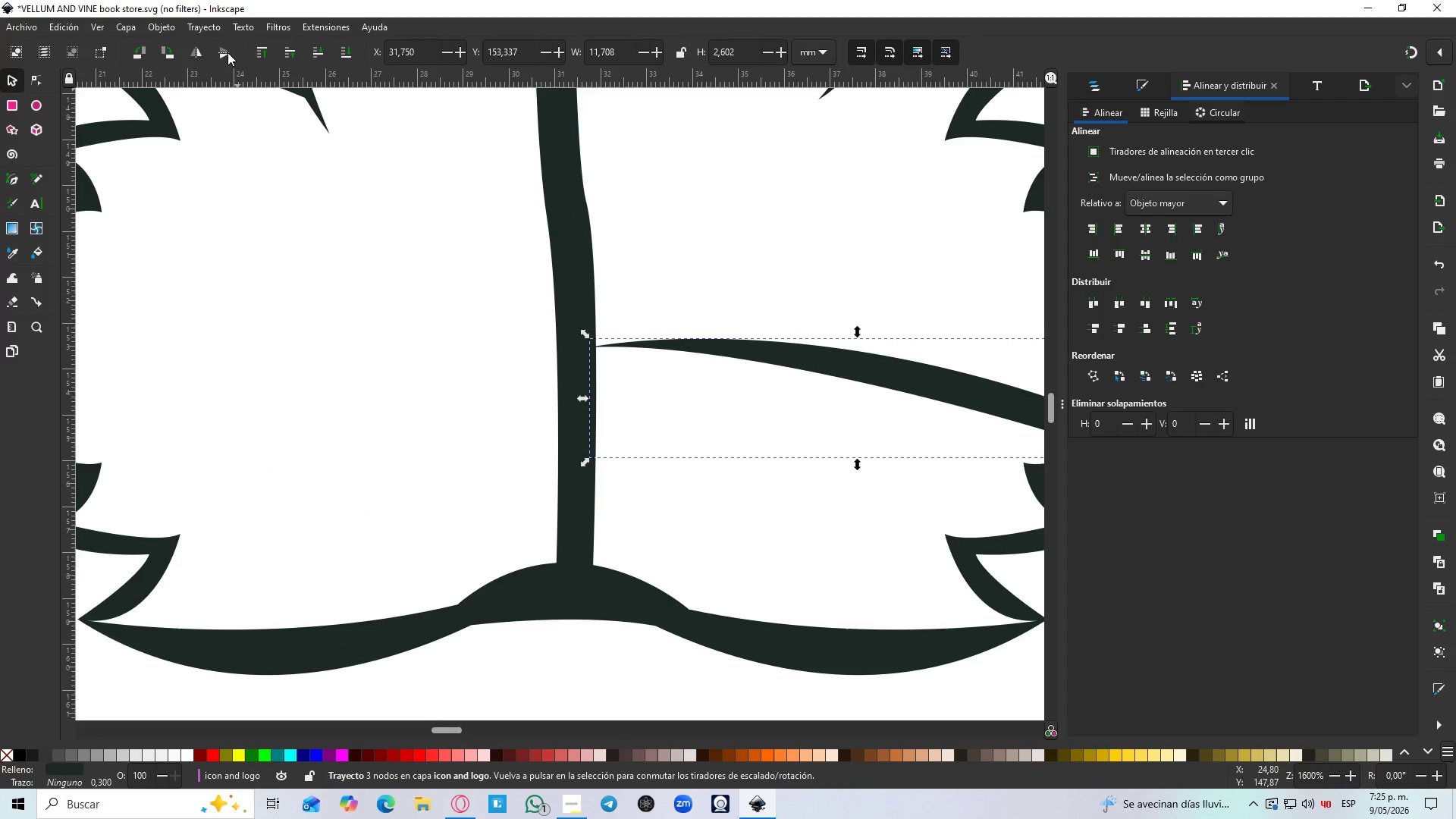 
left_click([199, 58])
 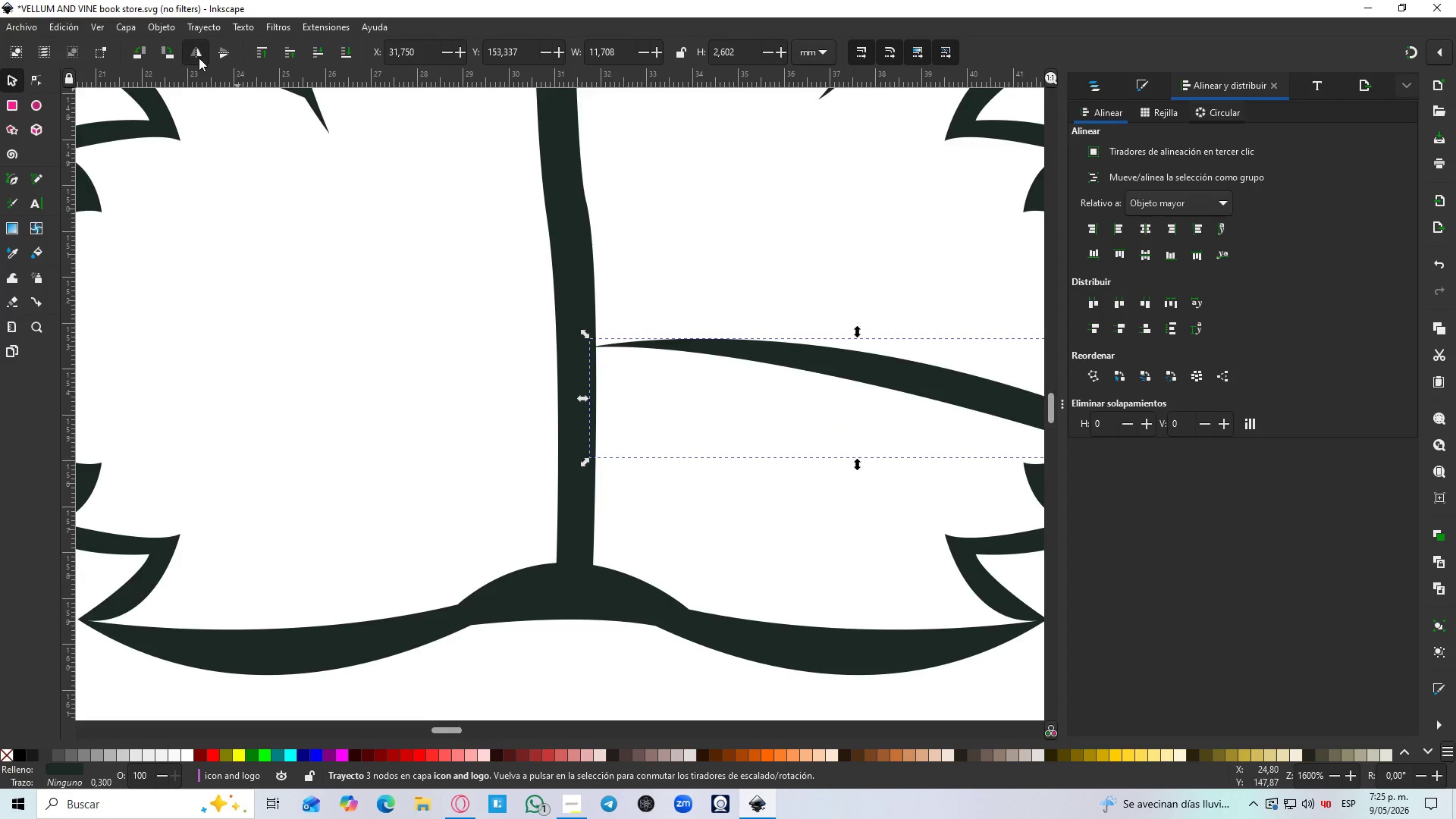 
key(Control+D)
 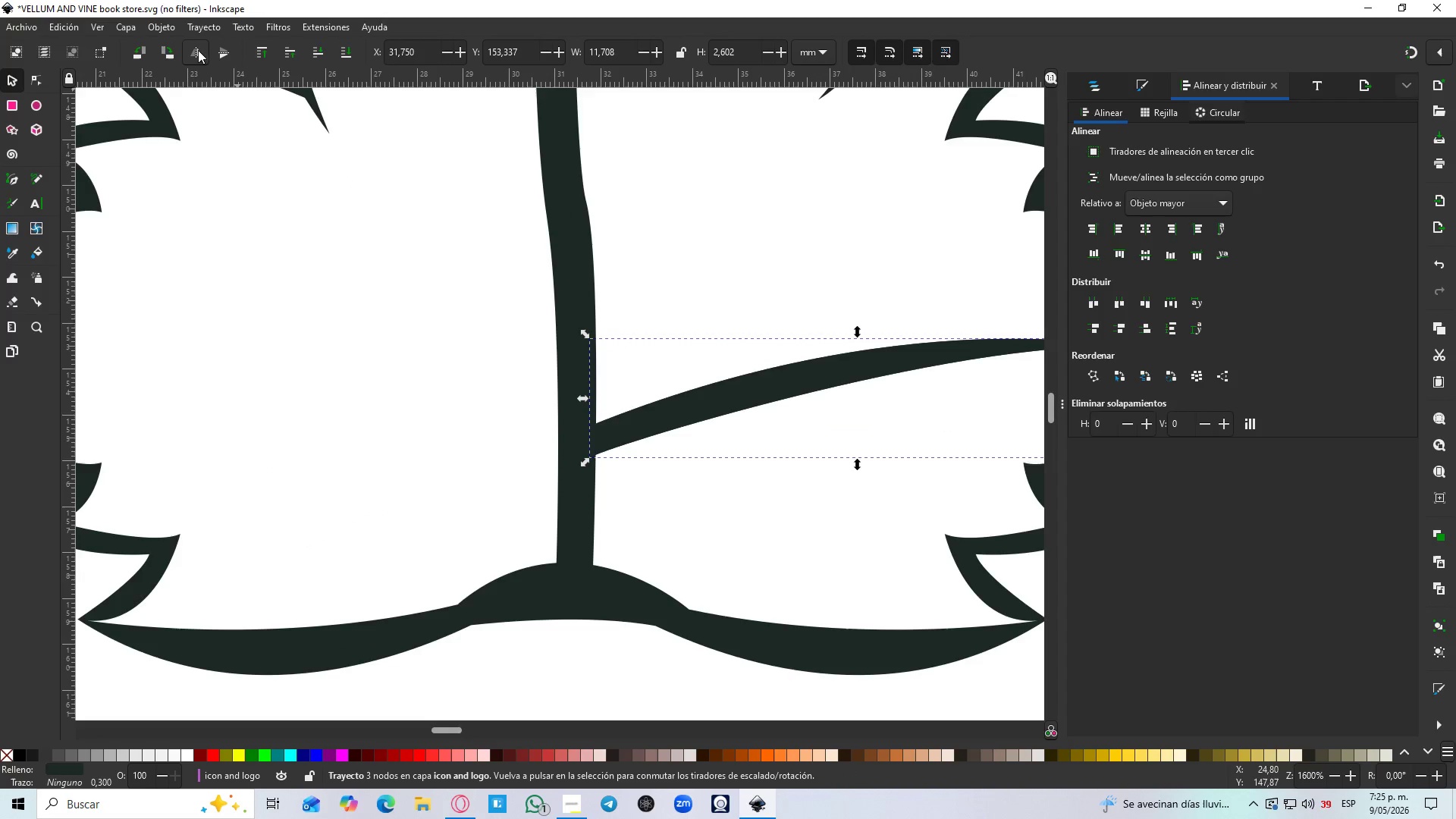 
left_click([199, 46])
 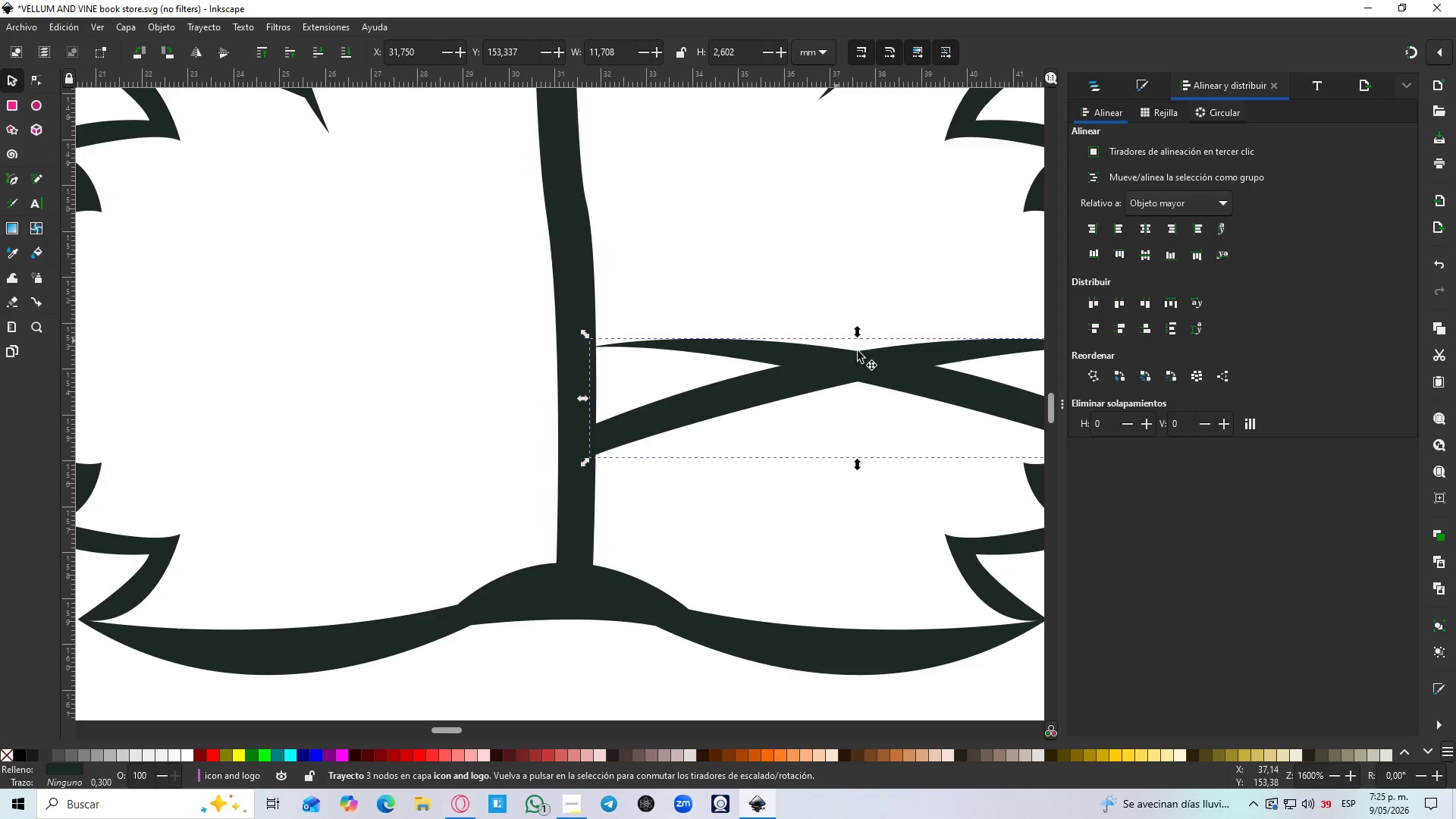 
left_click_drag(start_coordinate=[908, 378], to_coordinate=[353, 372])
 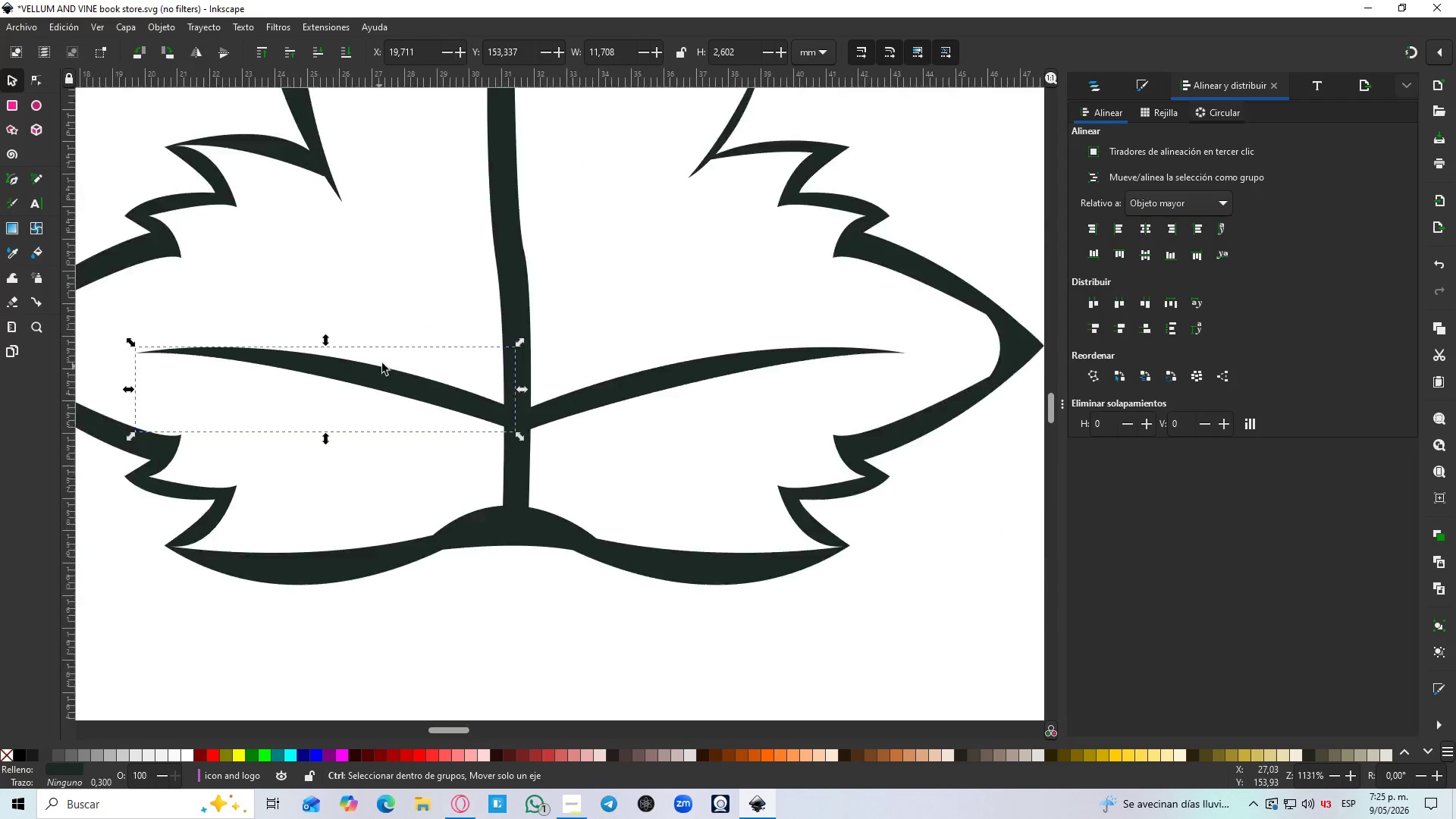 
hold_key(key=ControlLeft, duration=1.5)
 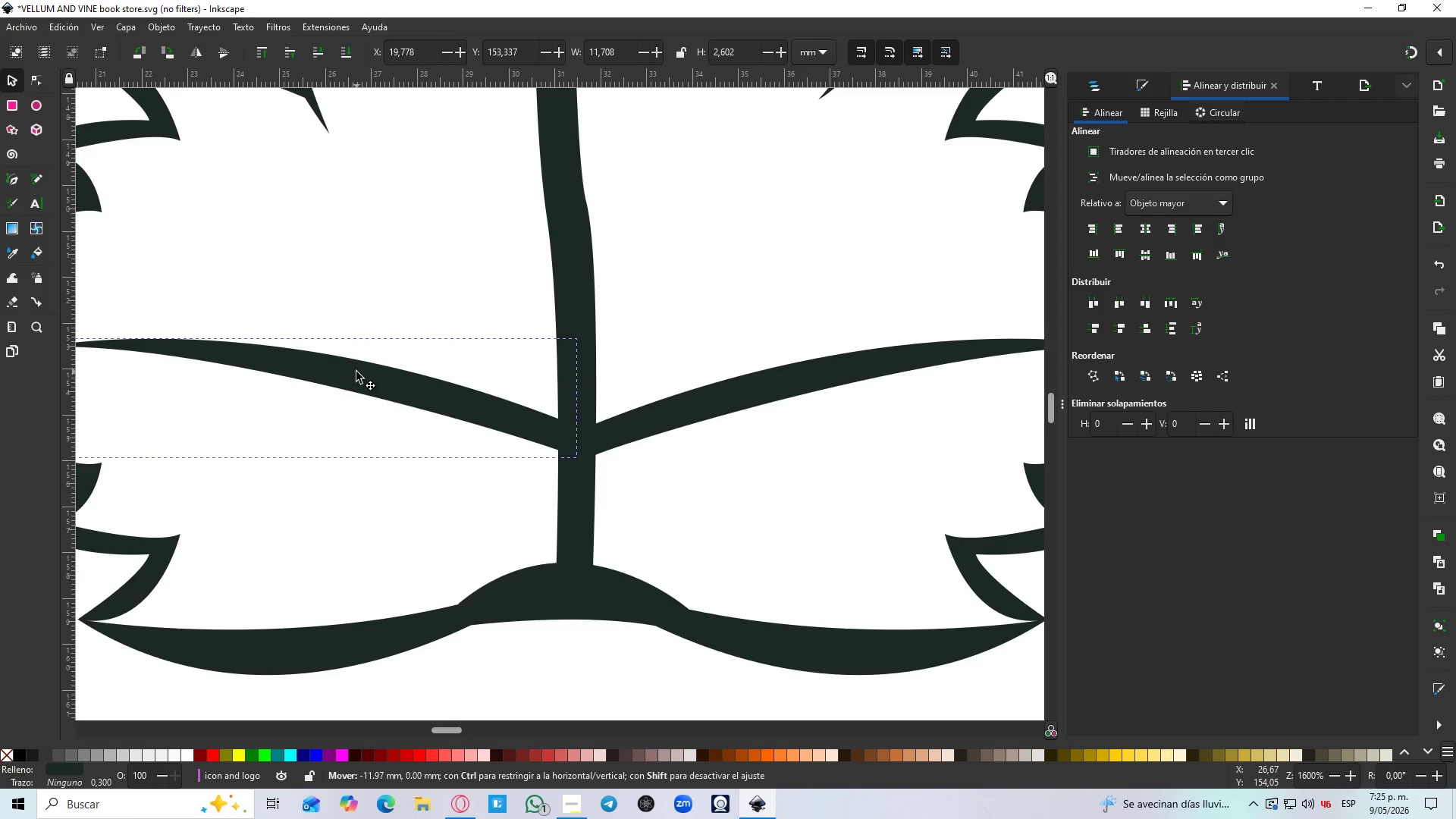 
hold_key(key=ControlLeft, duration=0.86)
 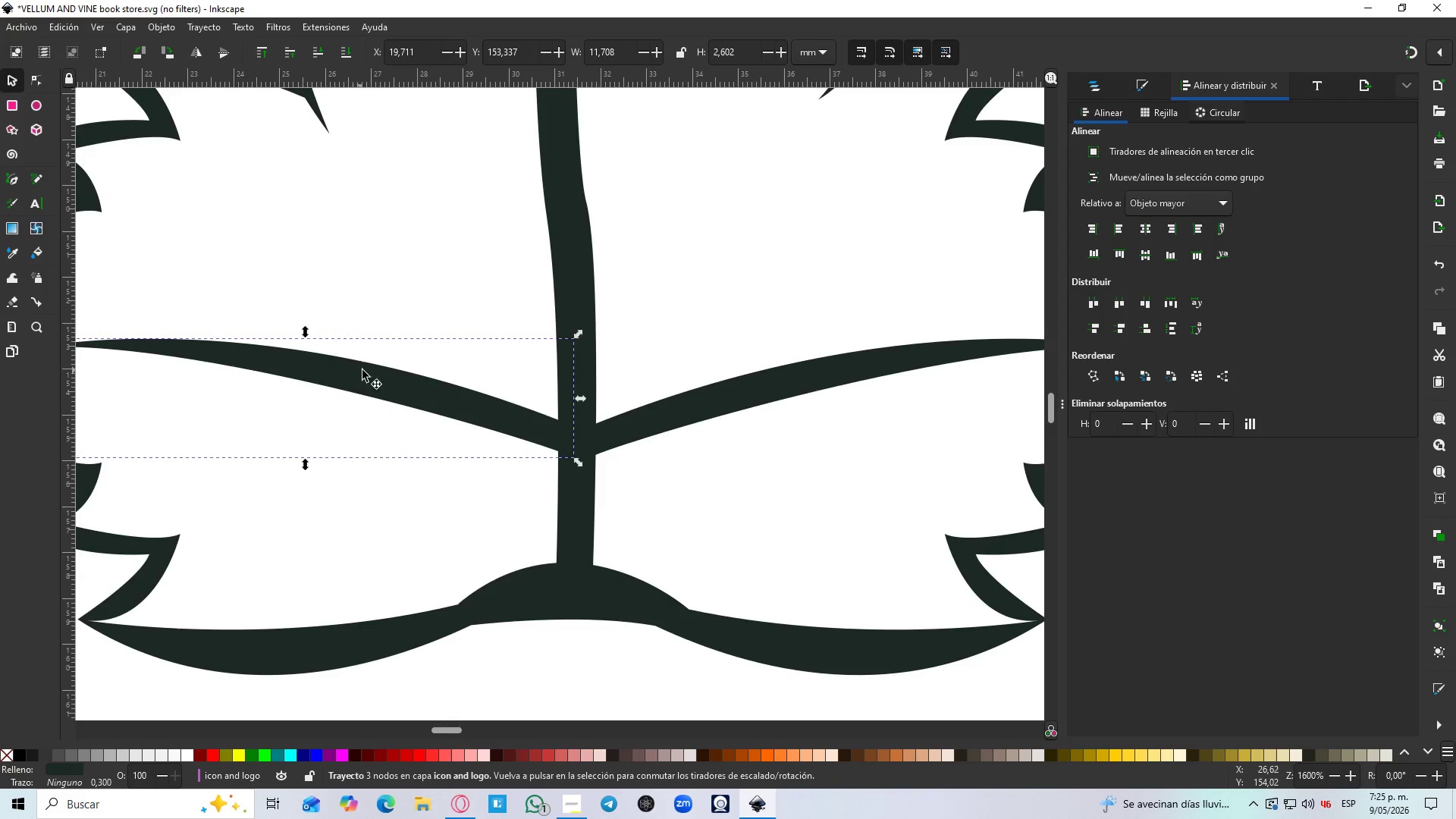 
hold_key(key=ControlLeft, duration=1.5)
 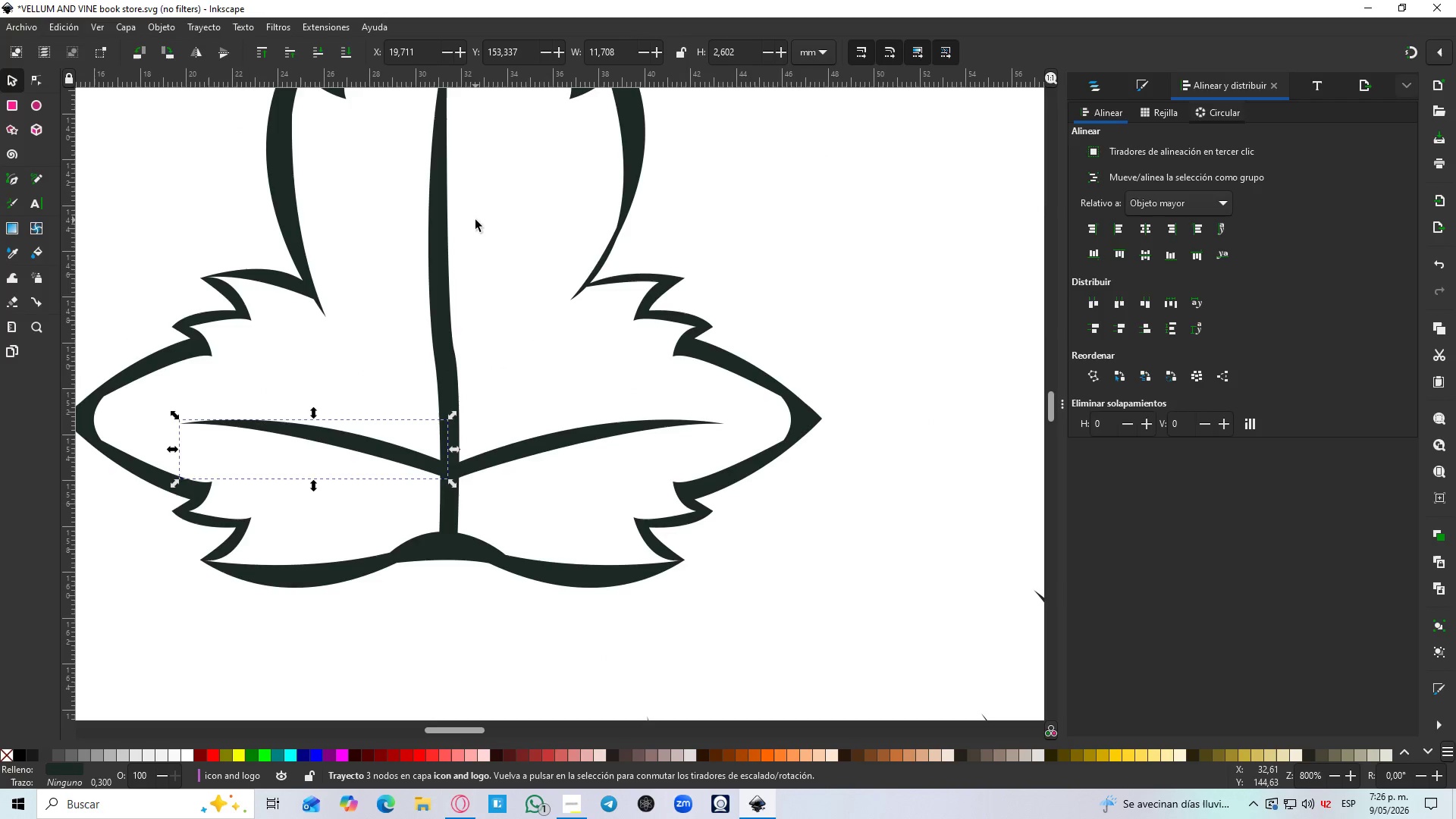 
key(Control+ControlLeft)
 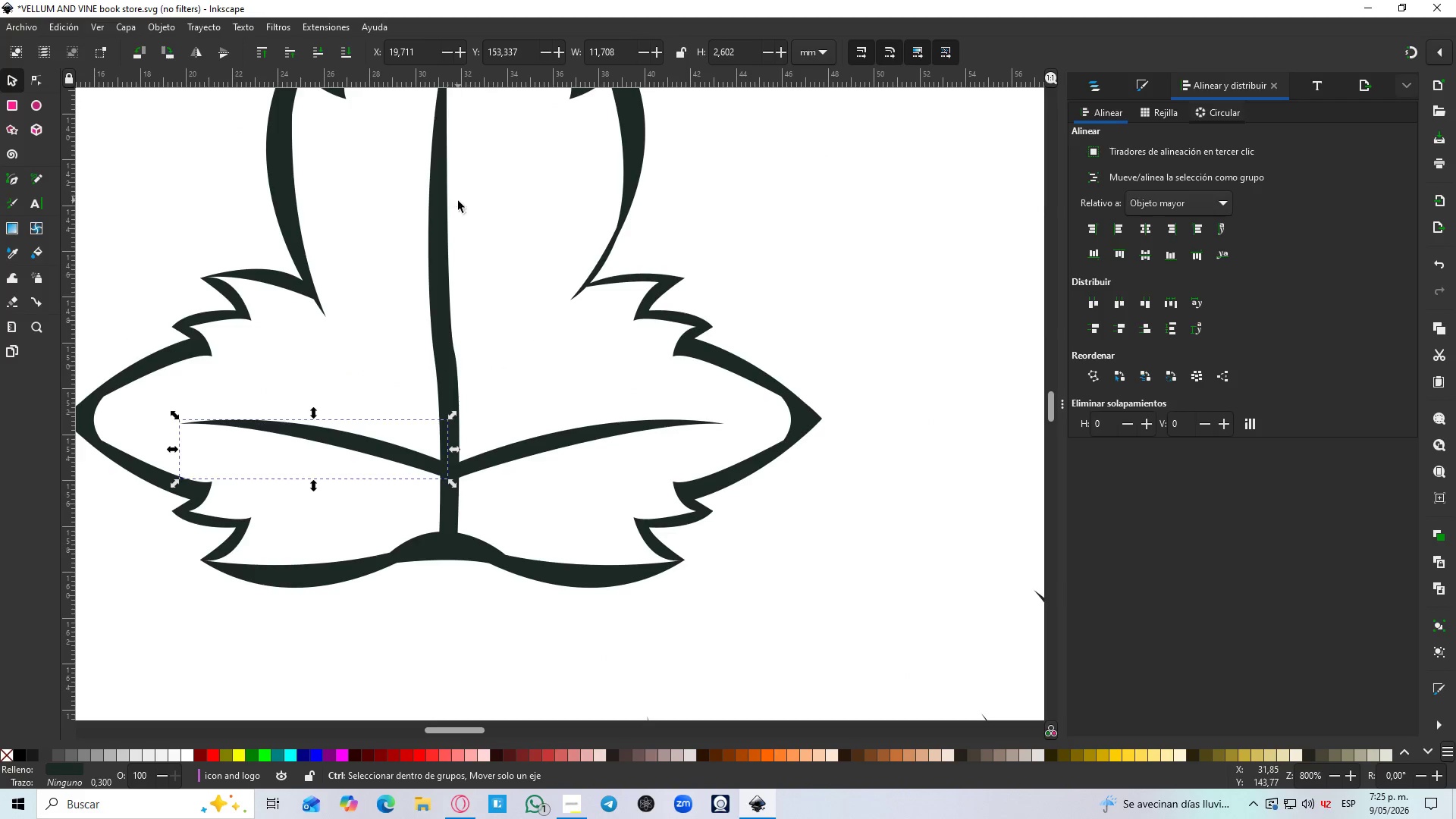 
key(Control+ControlLeft)
 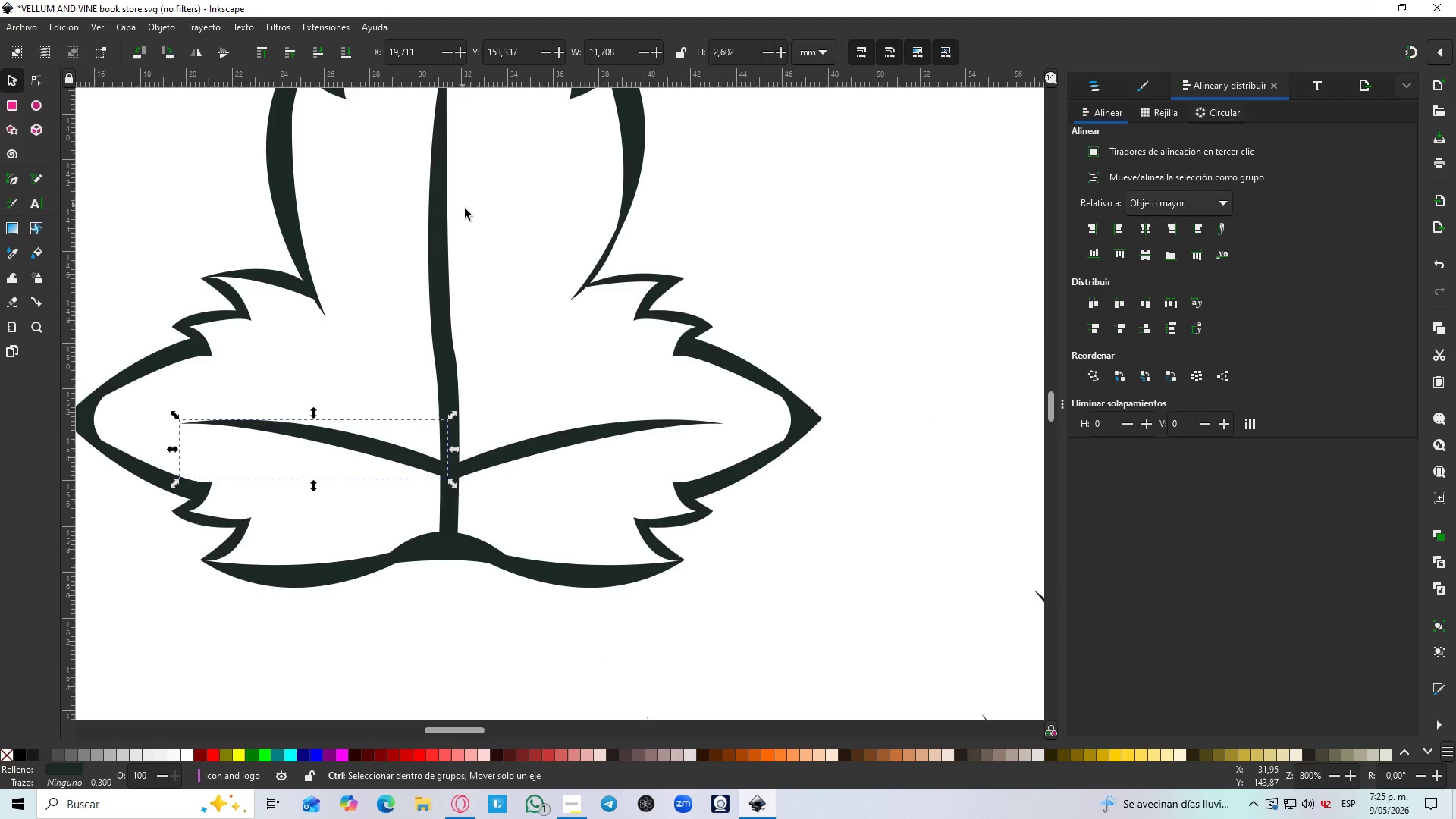 
key(Control+ControlLeft)
 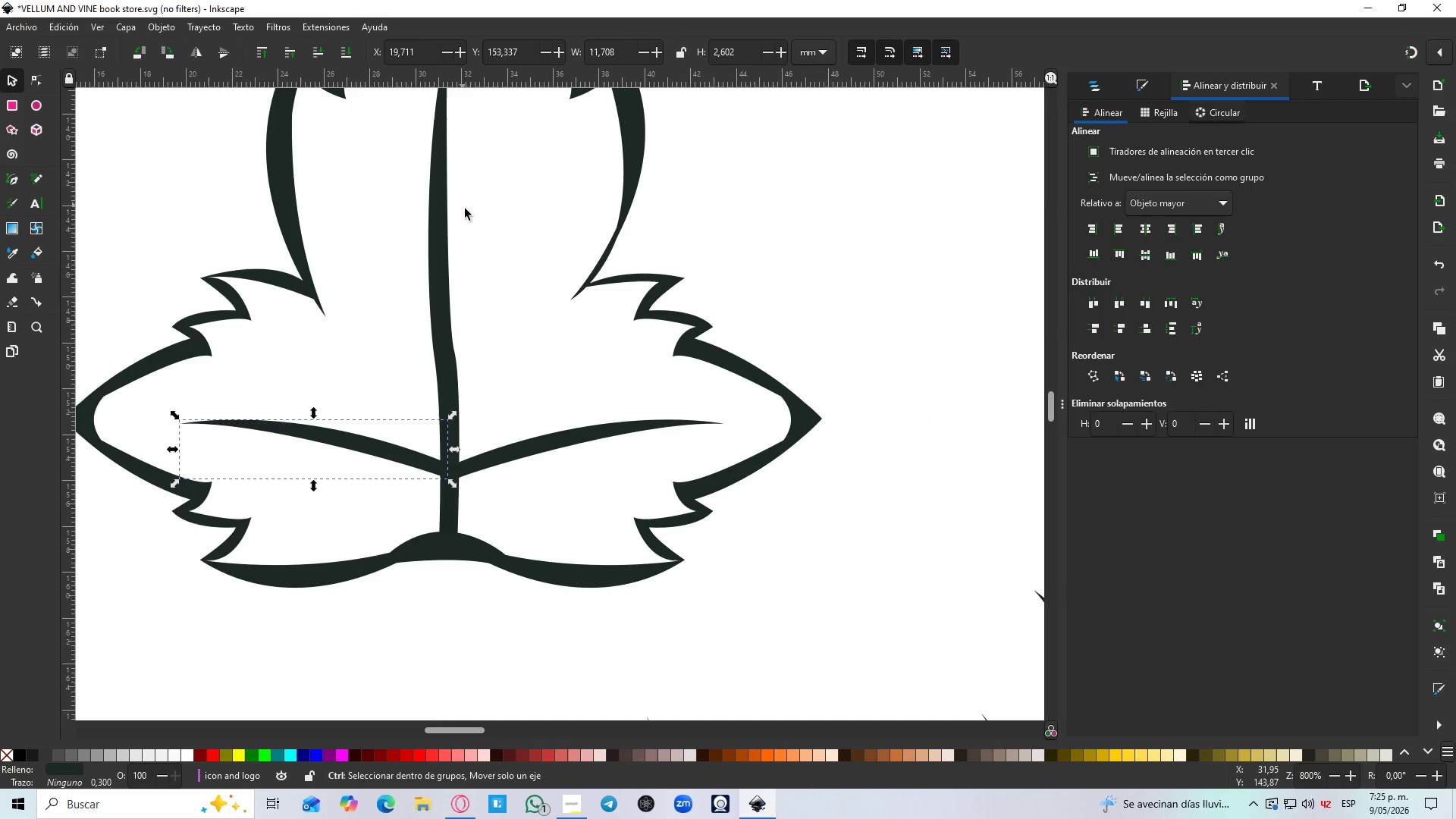 
key(Control+ControlLeft)
 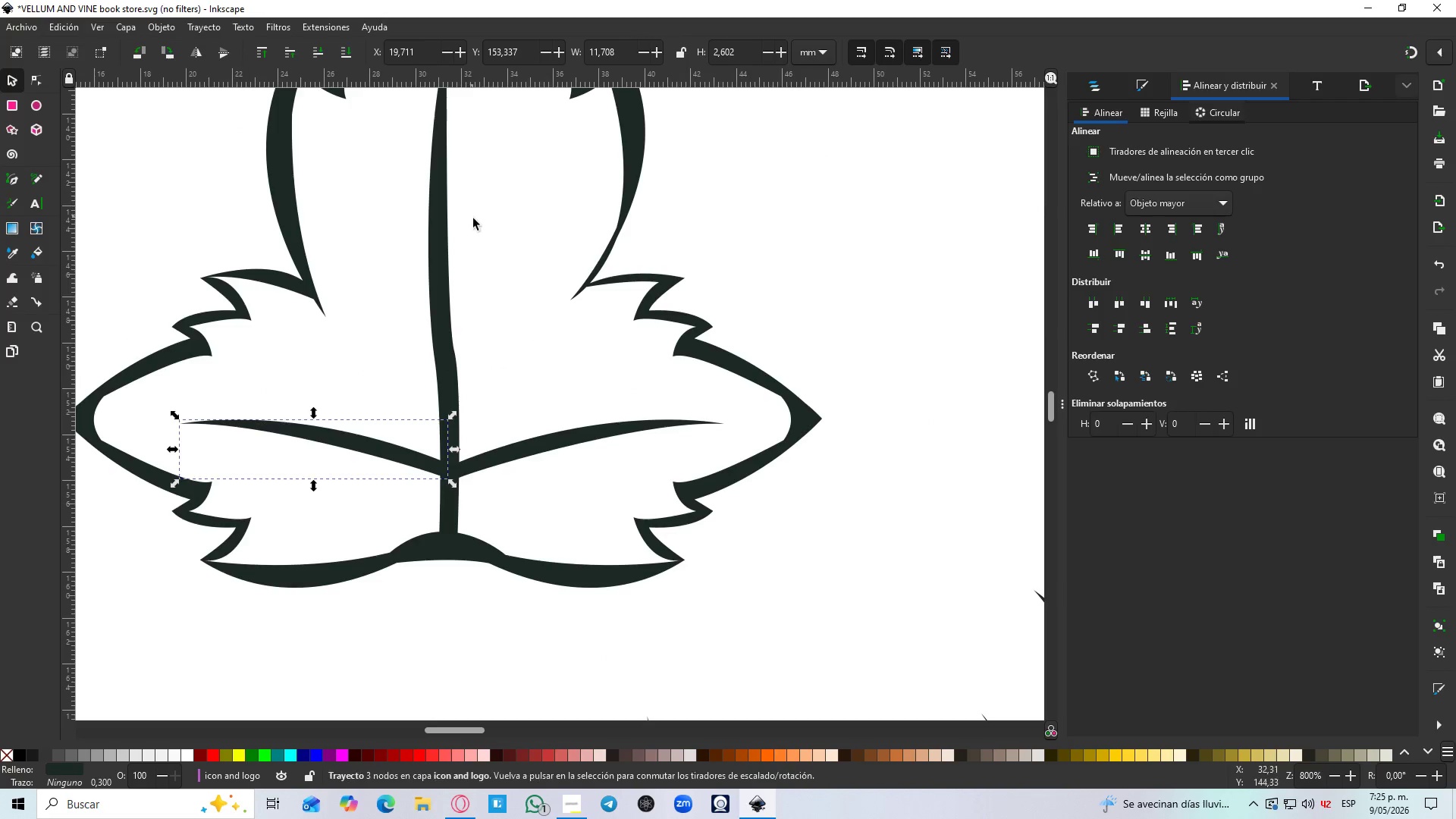 
key(Control+ControlLeft)
 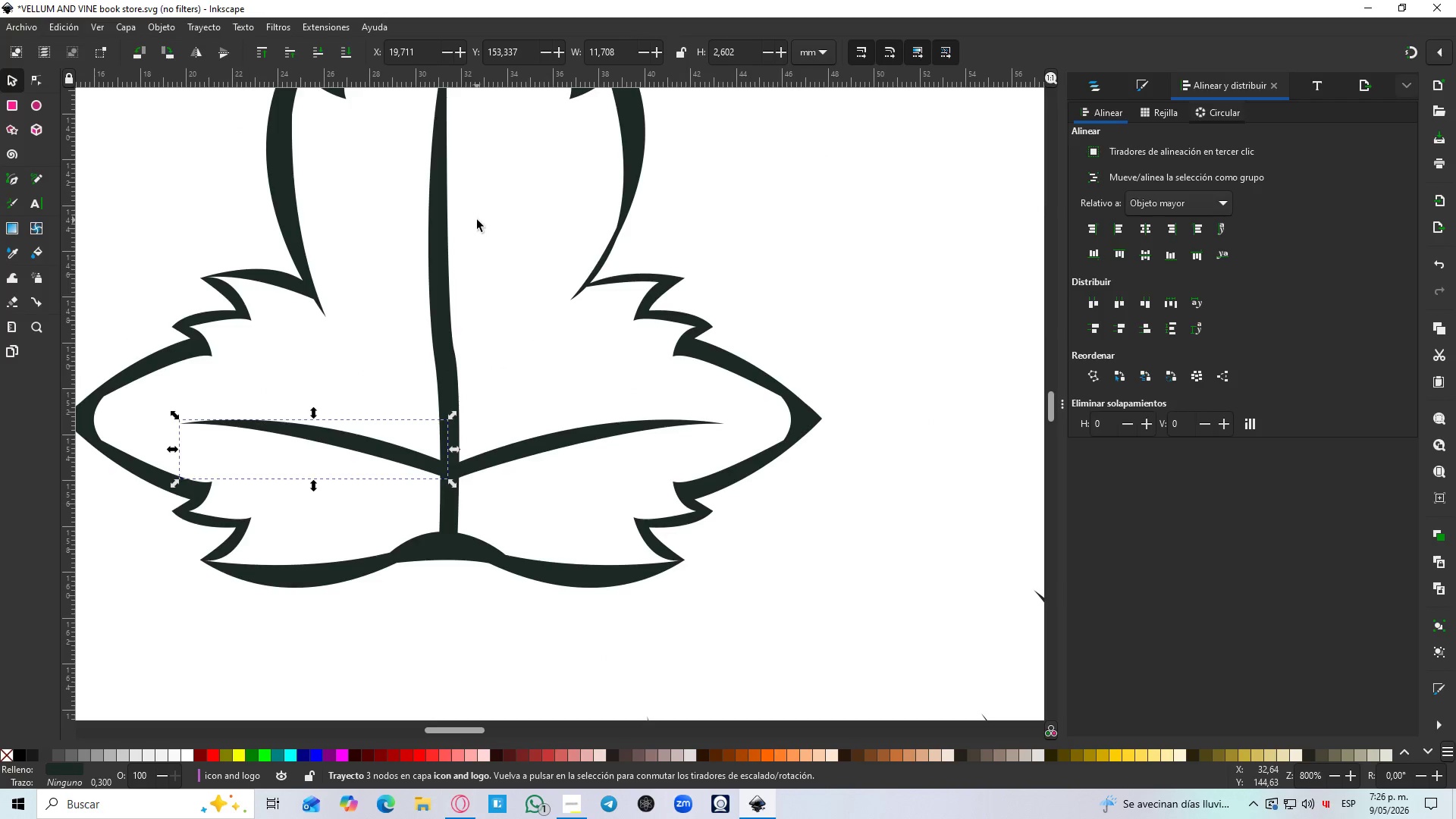 
key(B)
 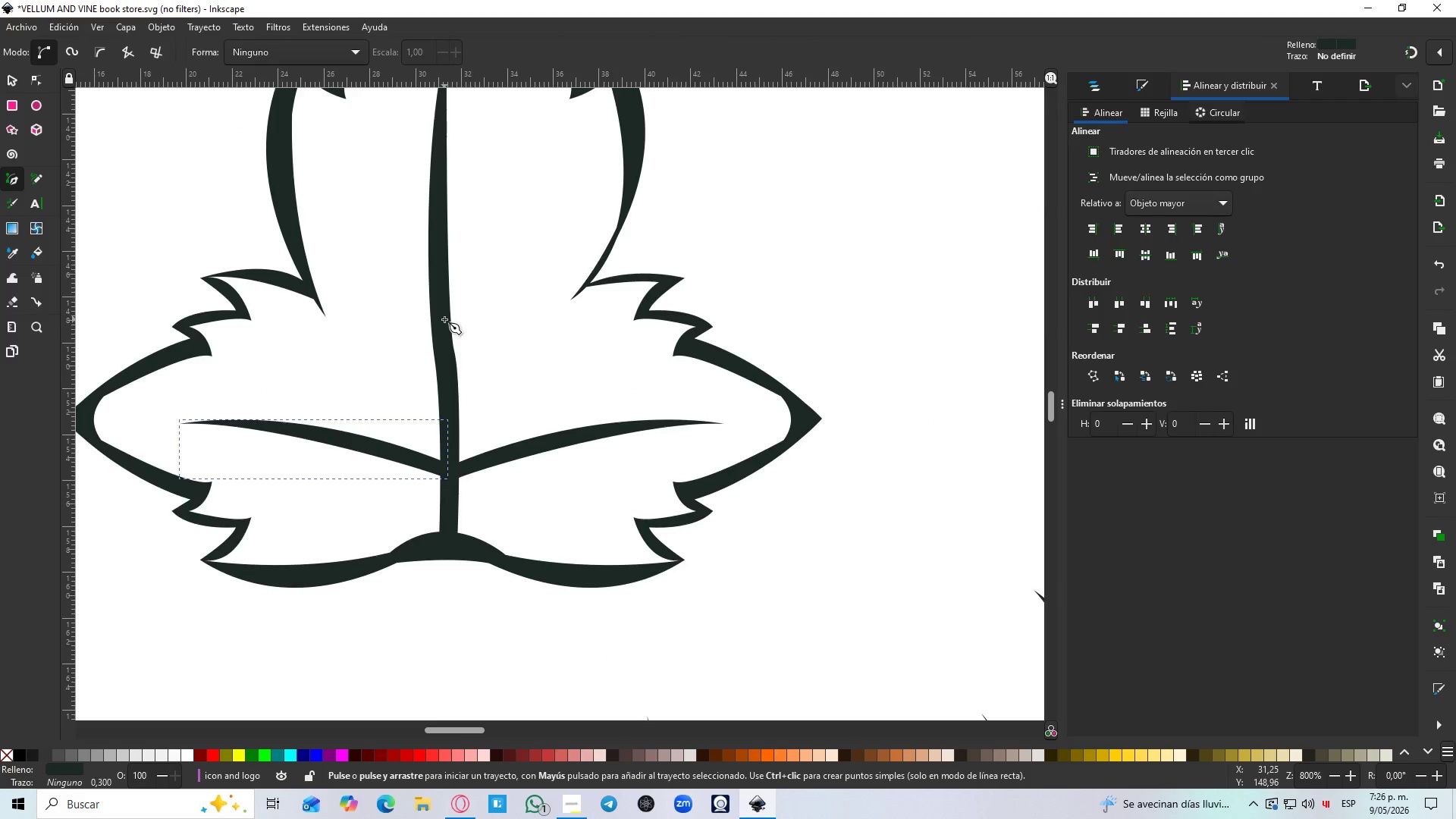 
left_click_drag(start_coordinate=[444, 323], to_coordinate=[444, 317])
 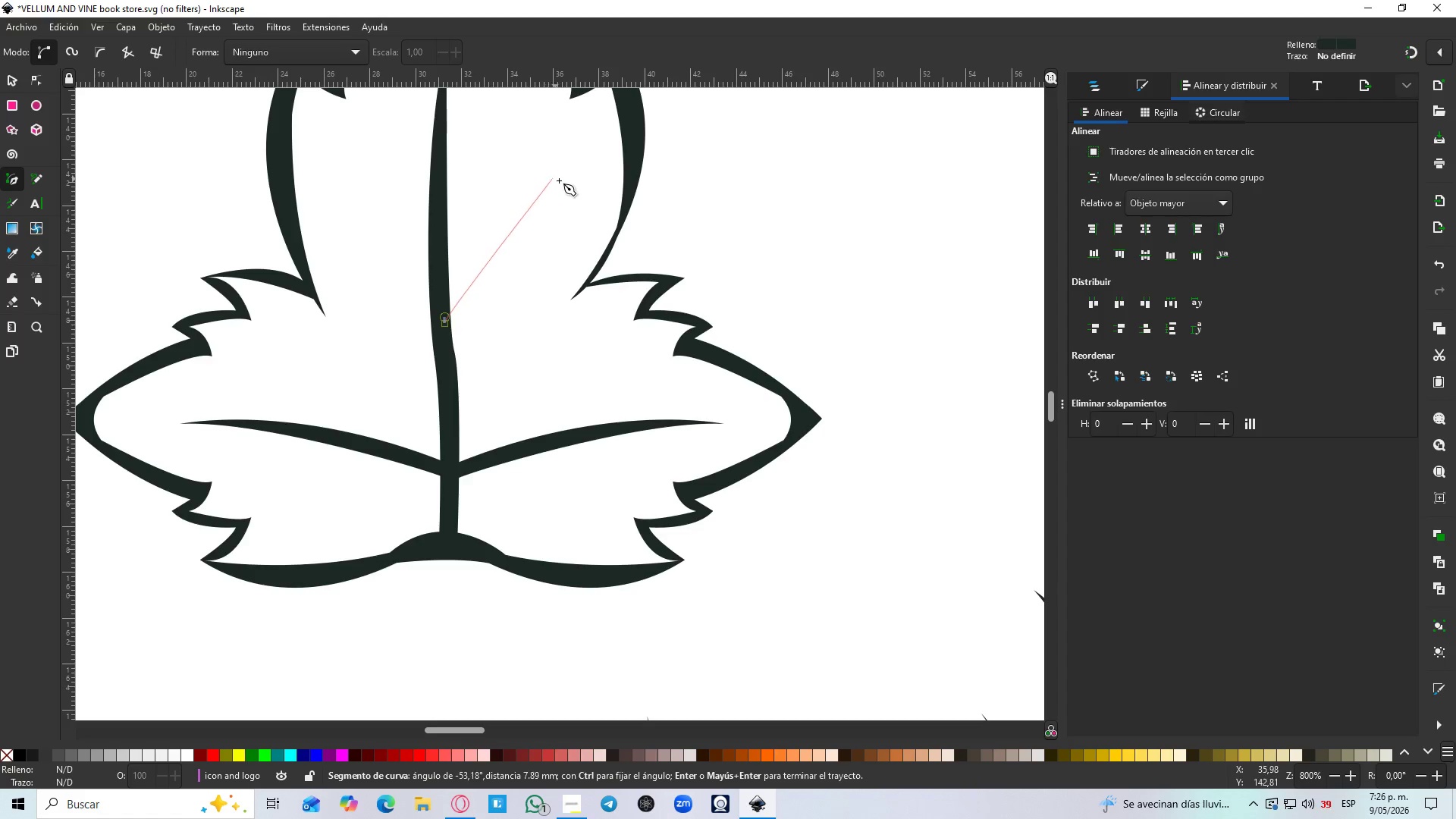 
scroll: coordinate [381, 366], scroll_direction: down, amount: 4.0
 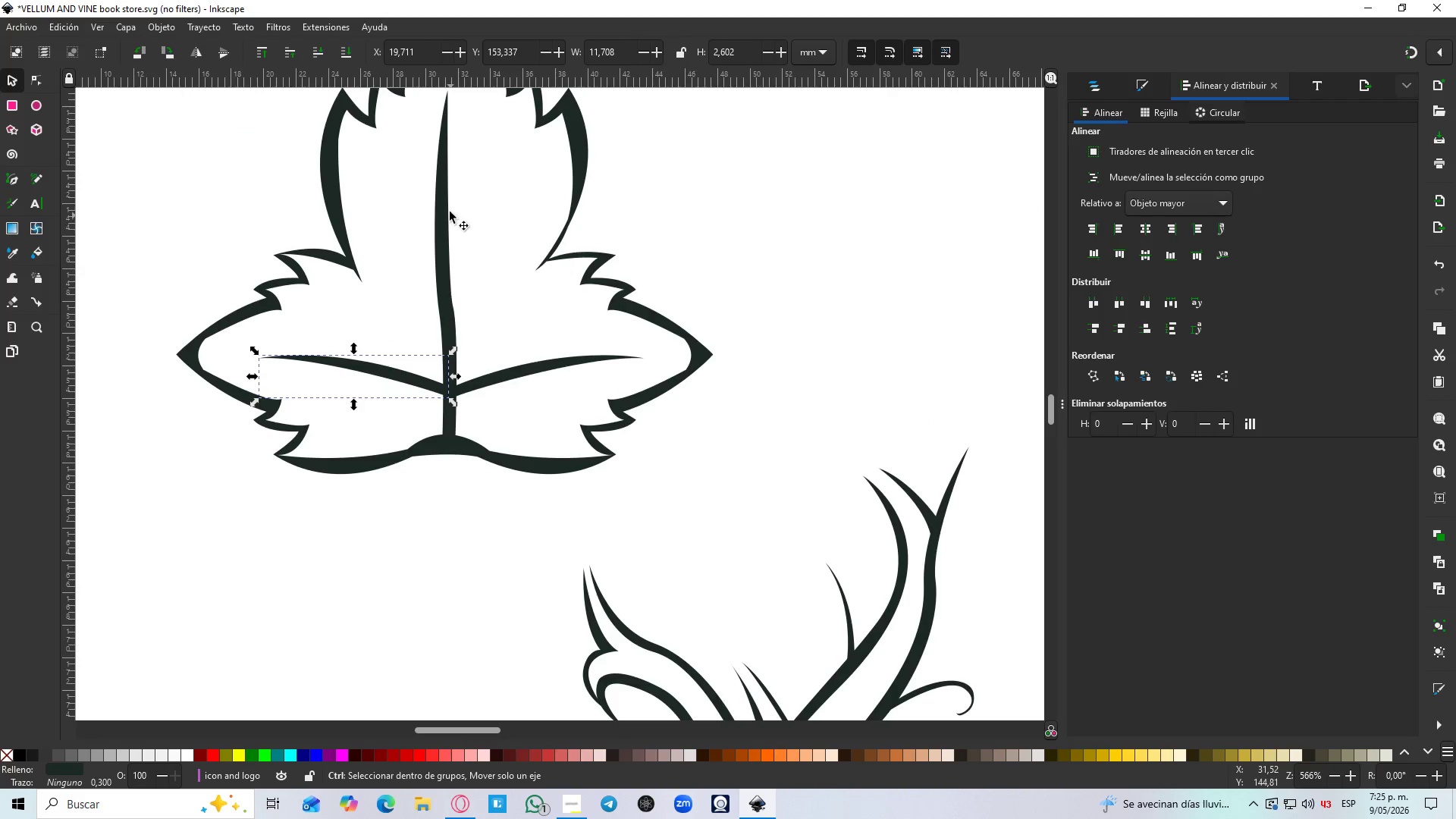 
scroll: coordinate [450, 199], scroll_direction: up, amount: 1.0
 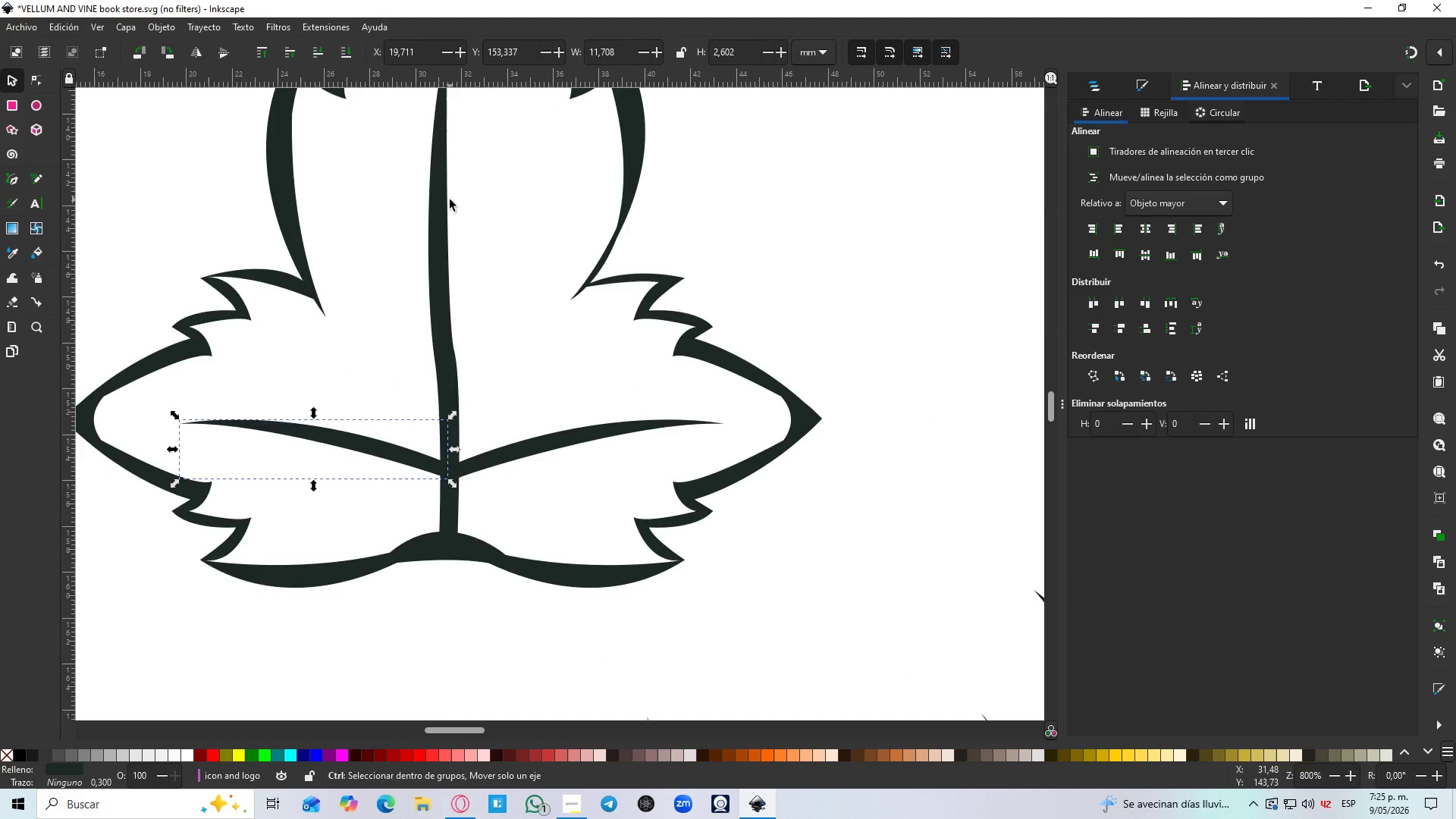 
left_click_drag(start_coordinate=[552, 176], to_coordinate=[595, 151])
 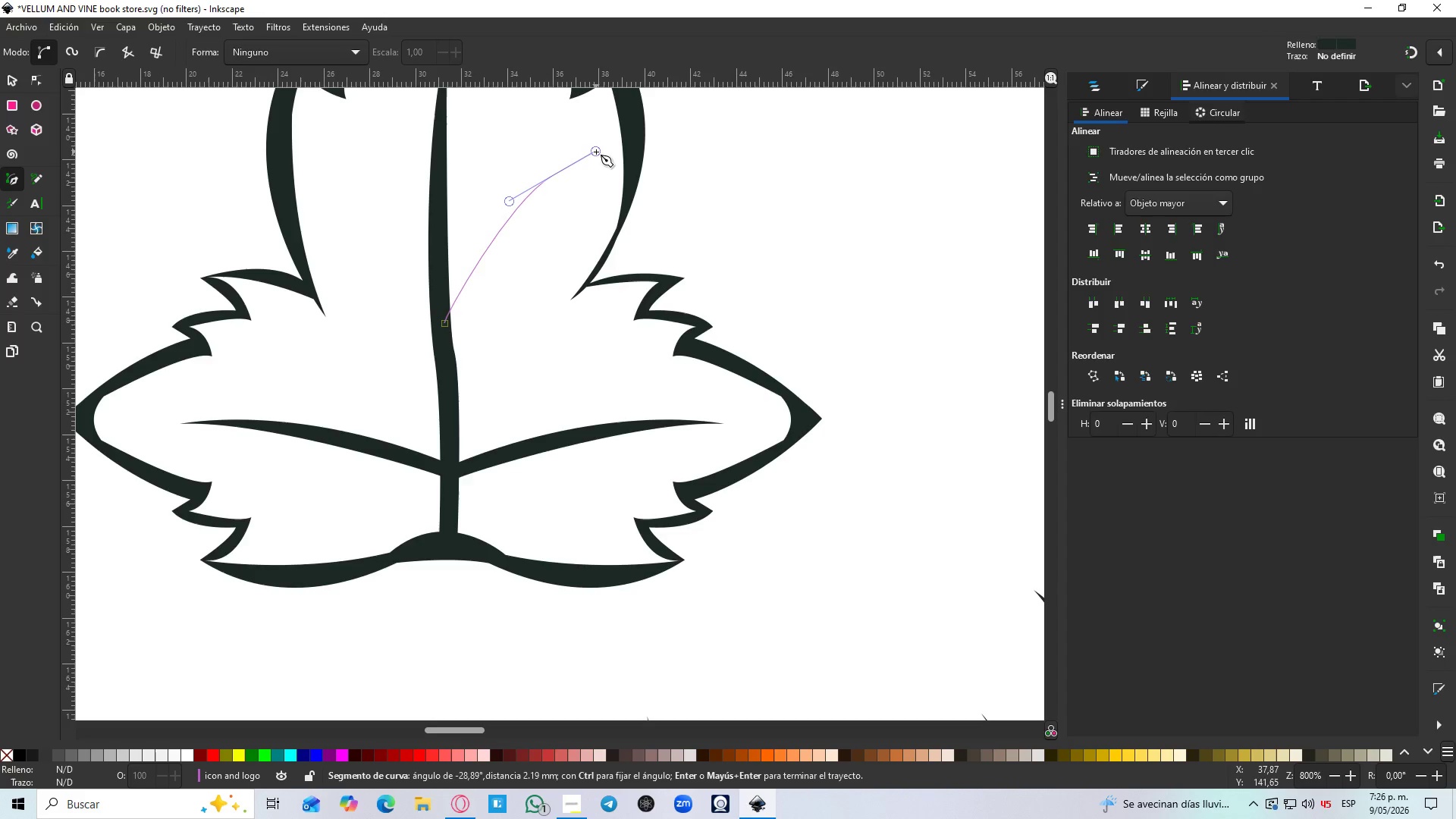 
key(Shift+L)
 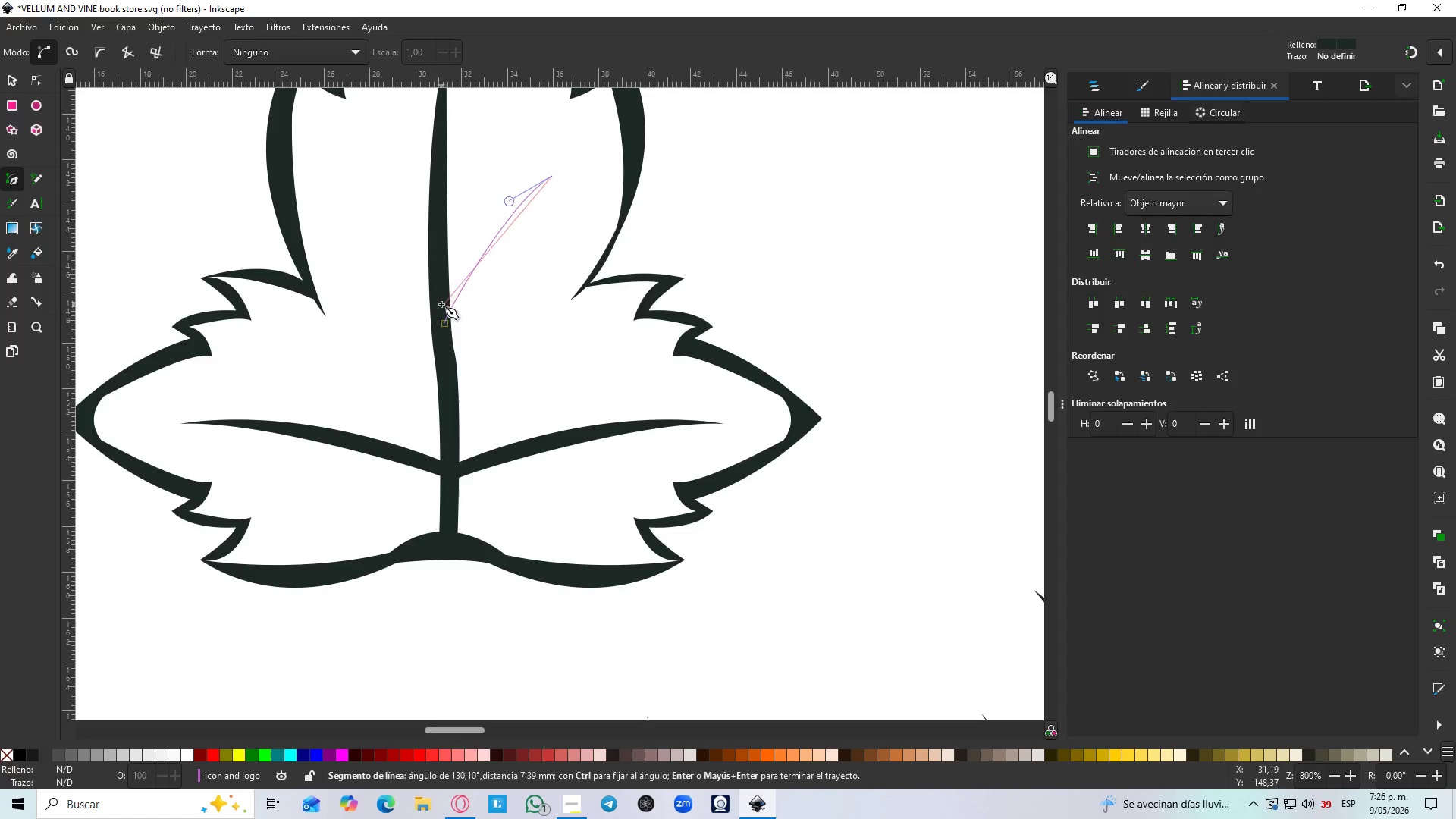 
left_click_drag(start_coordinate=[440, 308], to_coordinate=[396, 410])
 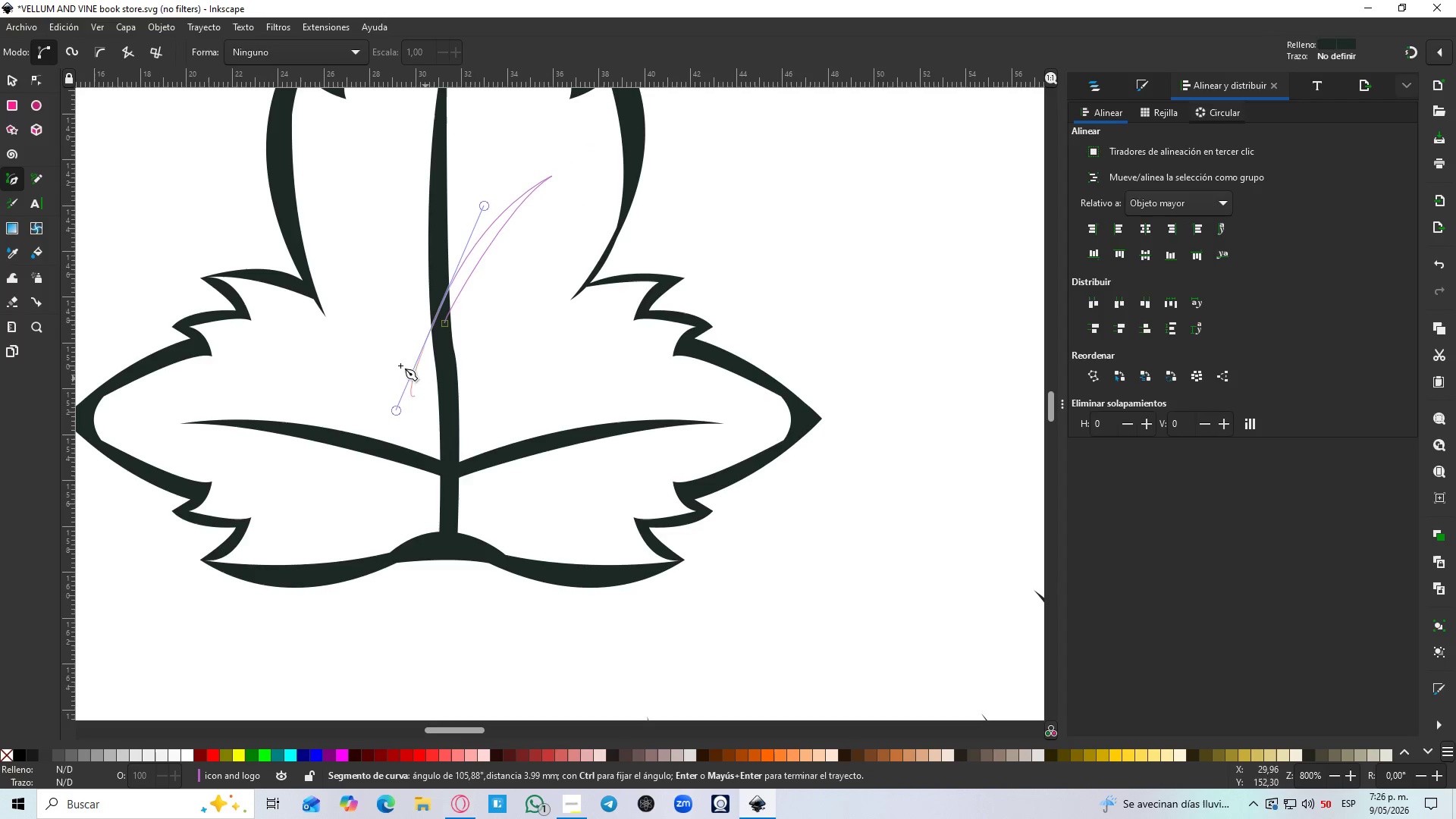 
key(Shift+L)
 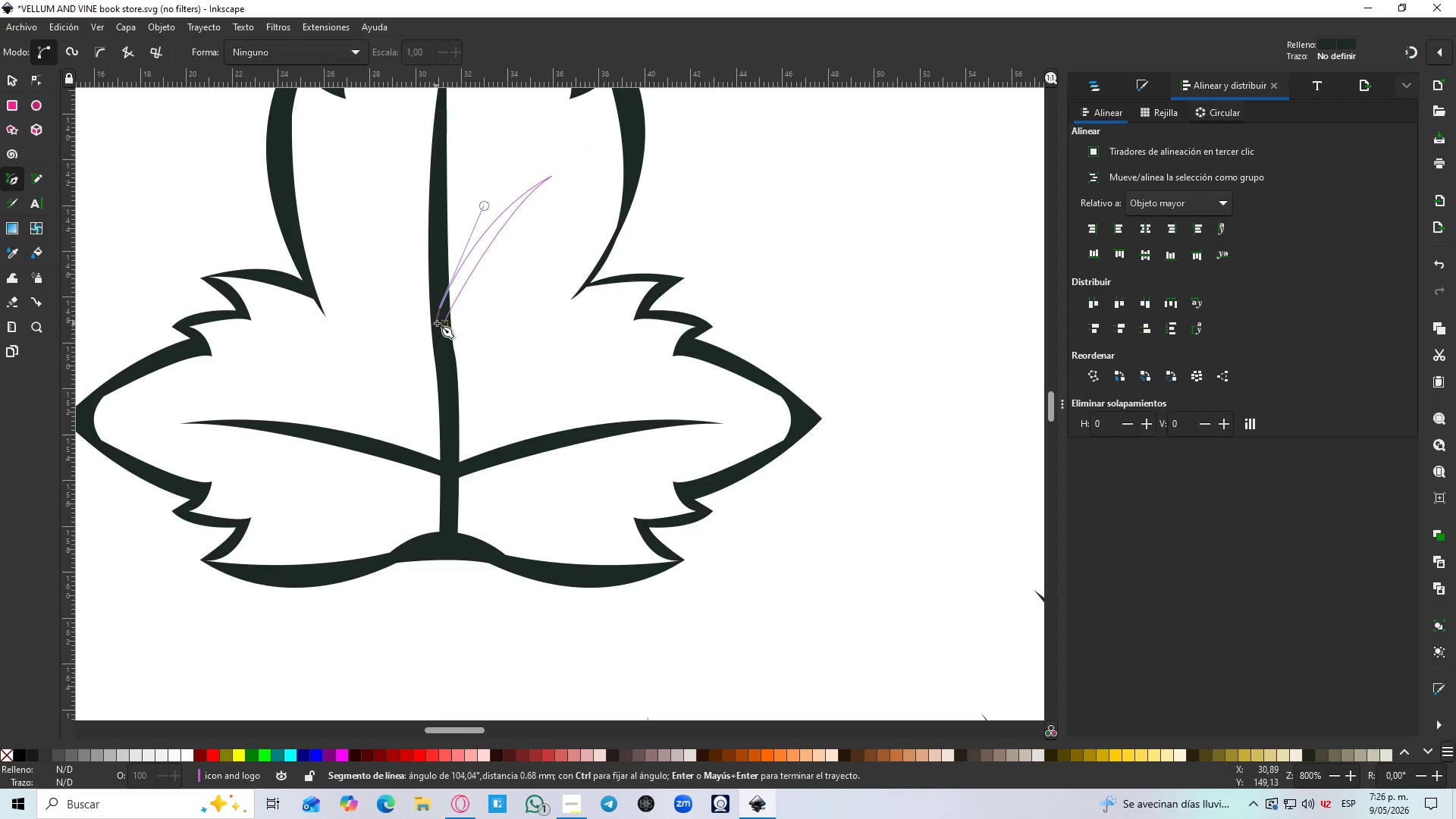 
left_click([447, 325])
 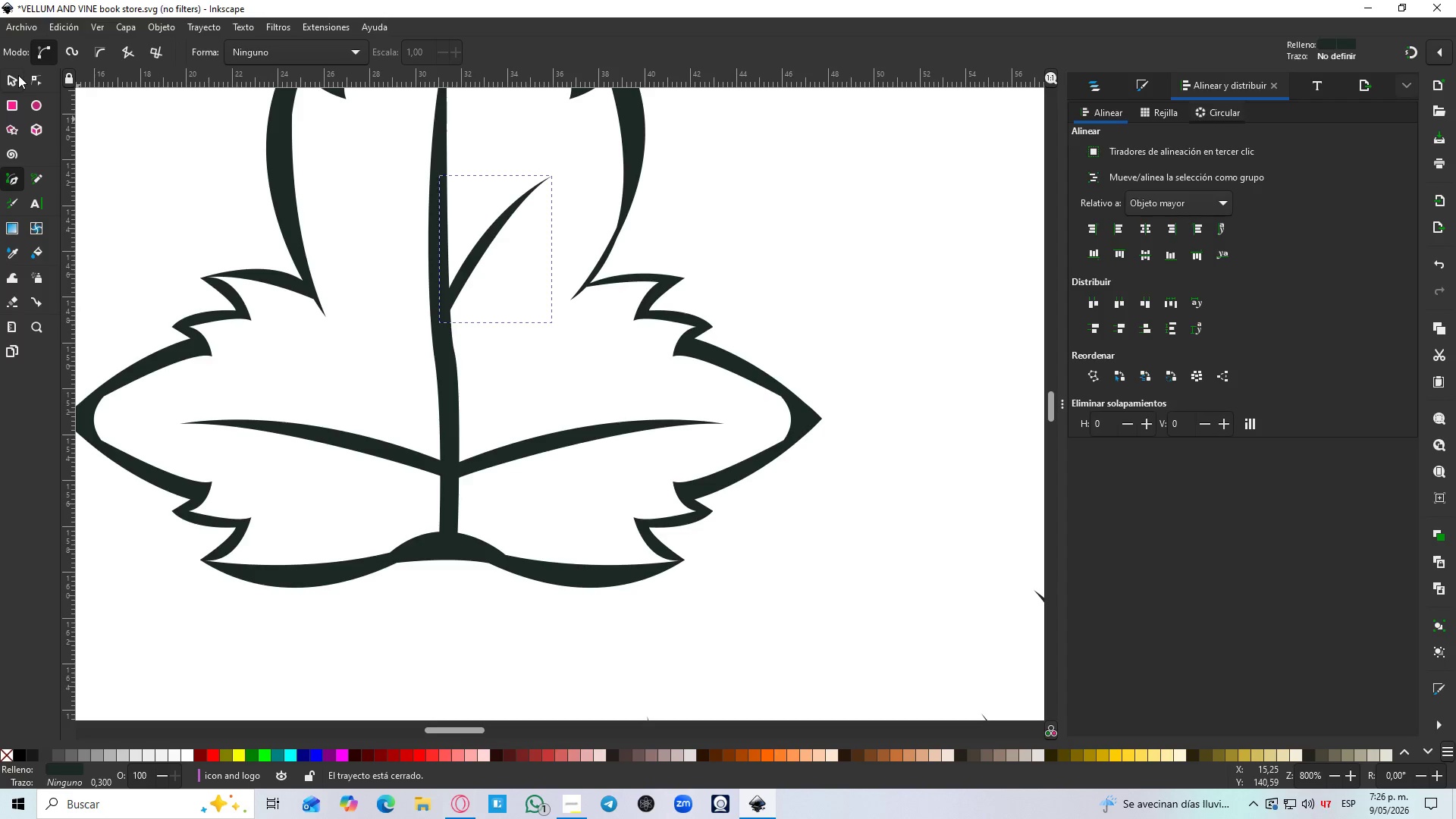 
left_click([10, 82])
 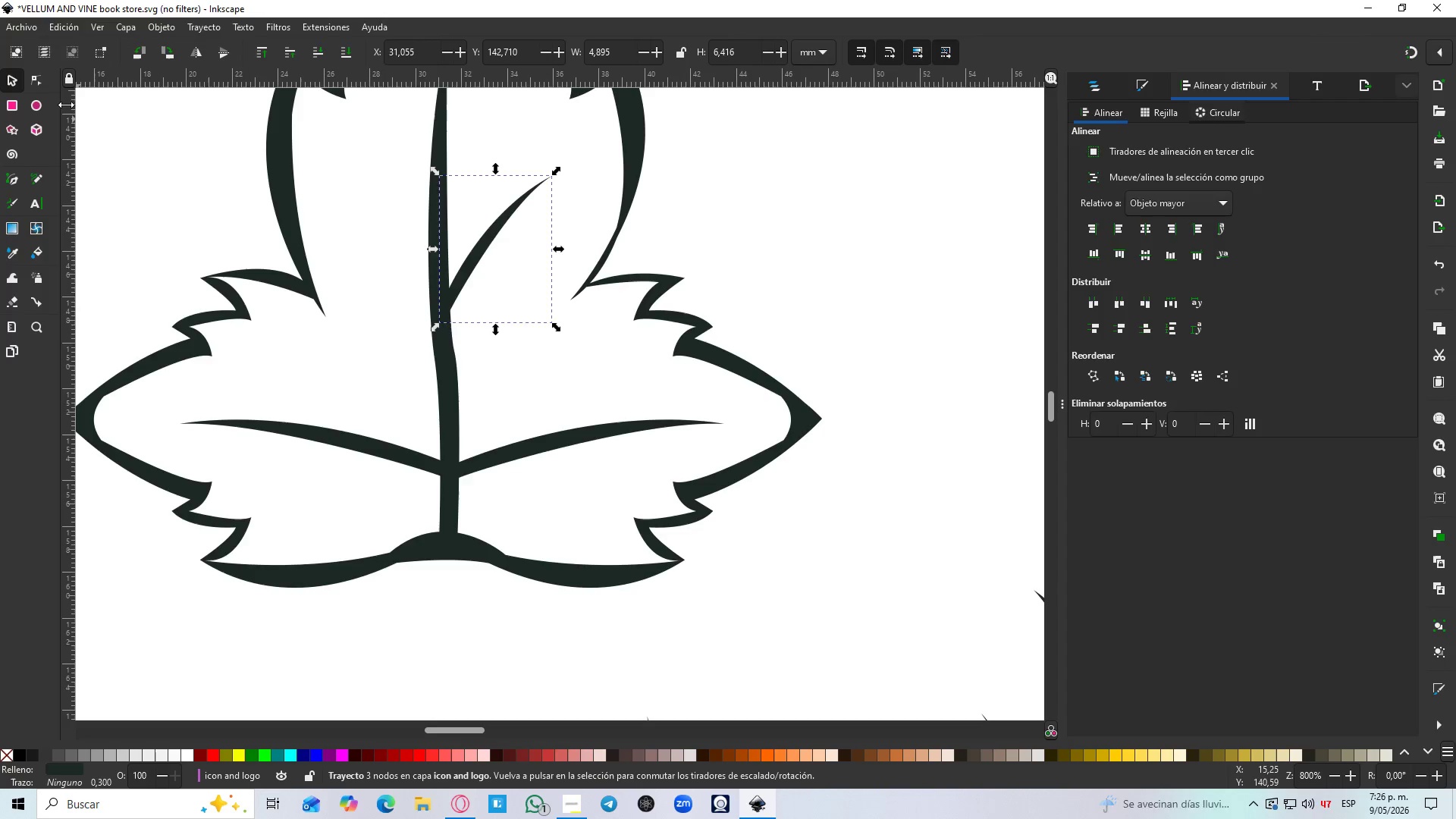 
key(Control+D)
 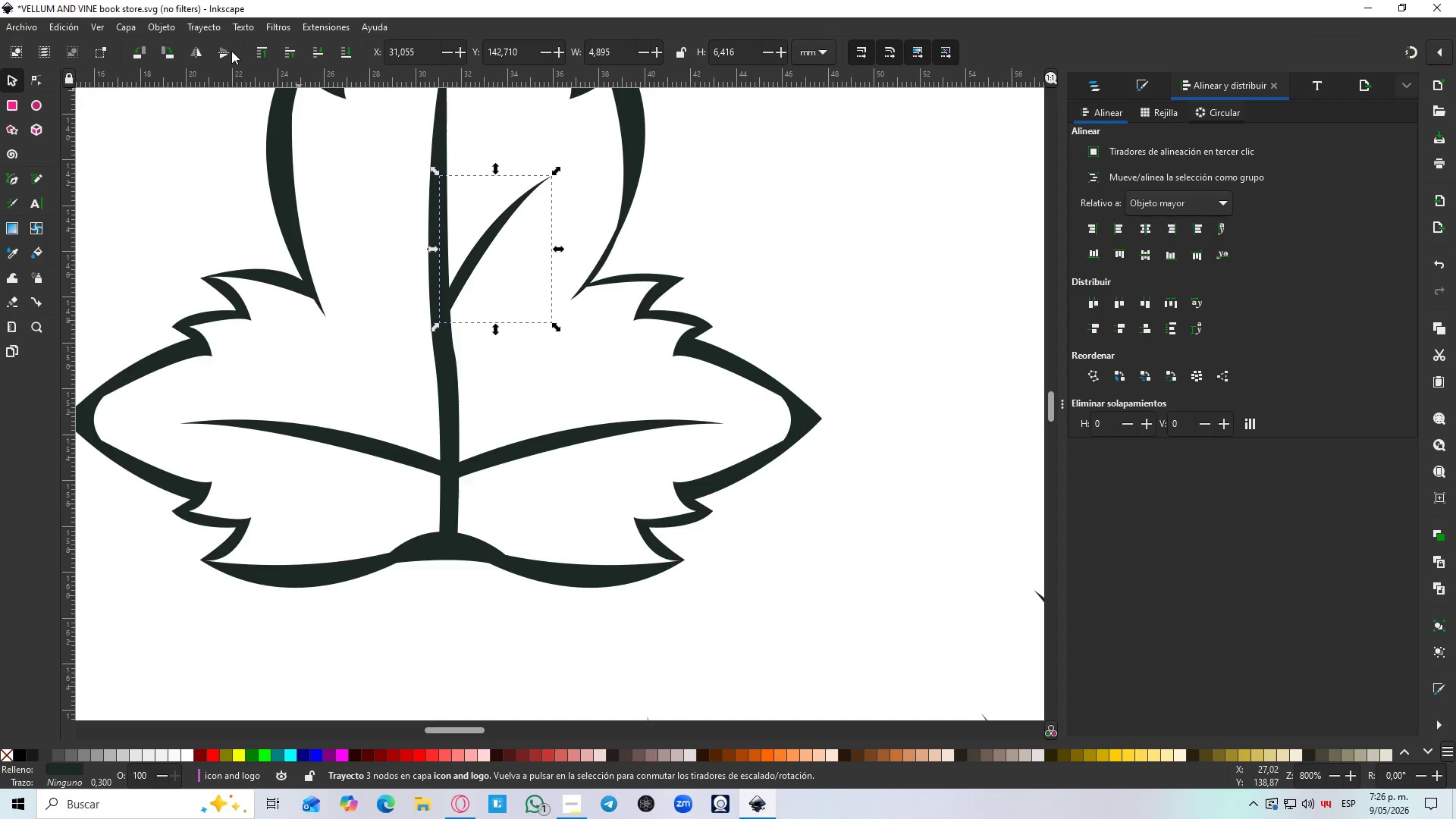 
left_click([204, 57])
 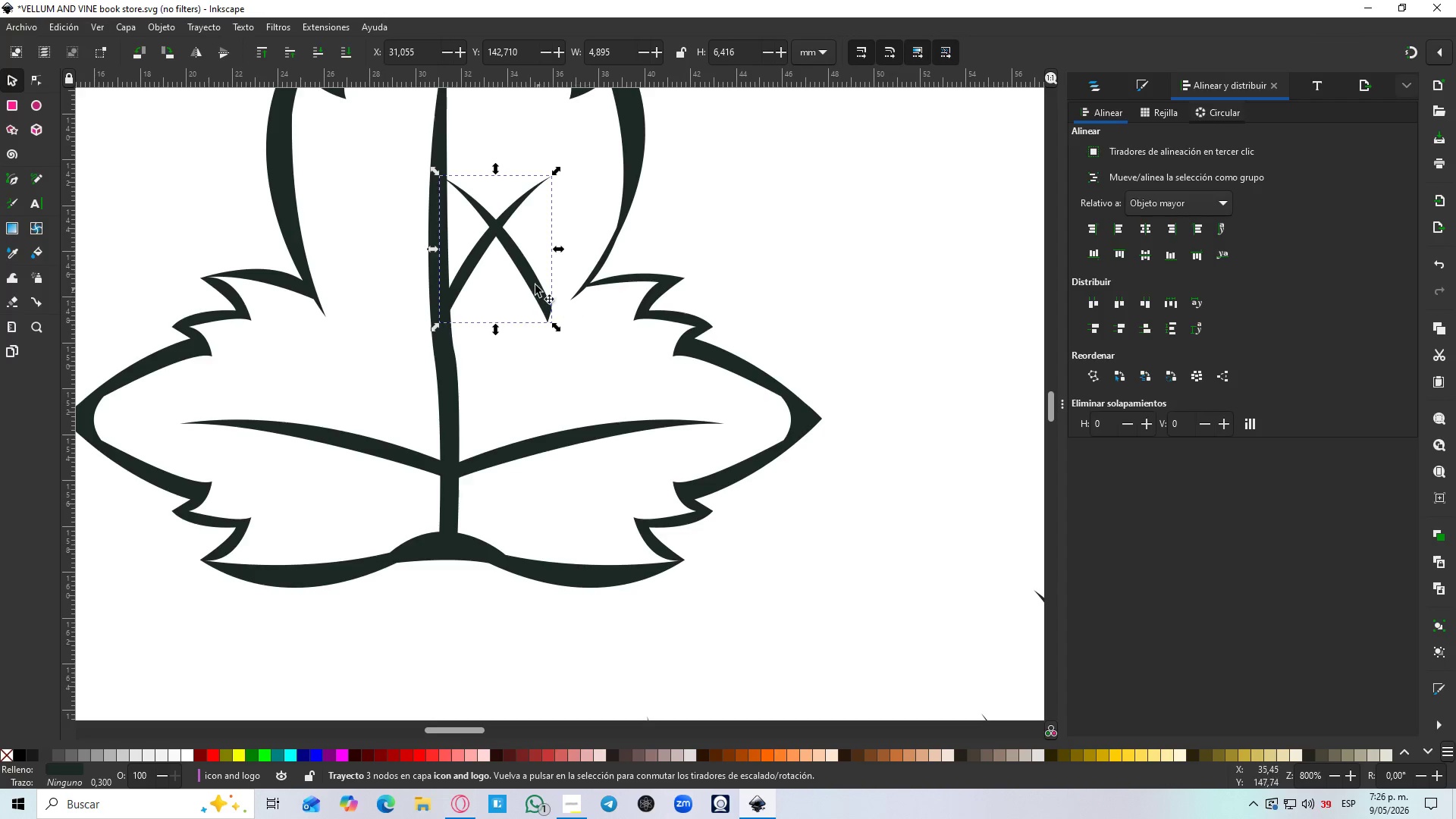 
left_click_drag(start_coordinate=[533, 281], to_coordinate=[417, 272])
 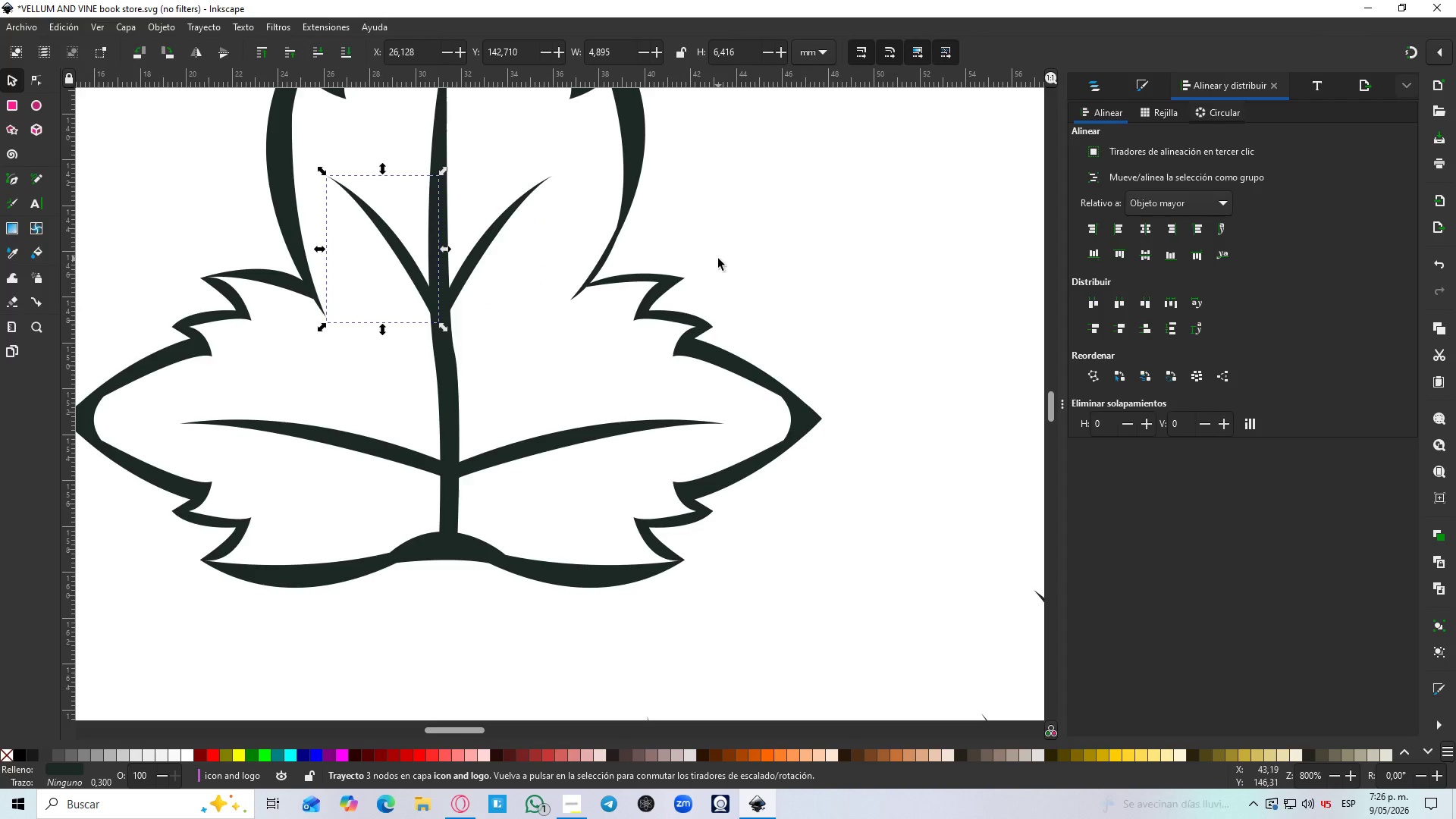 
hold_key(key=ControlLeft, duration=1.5)
 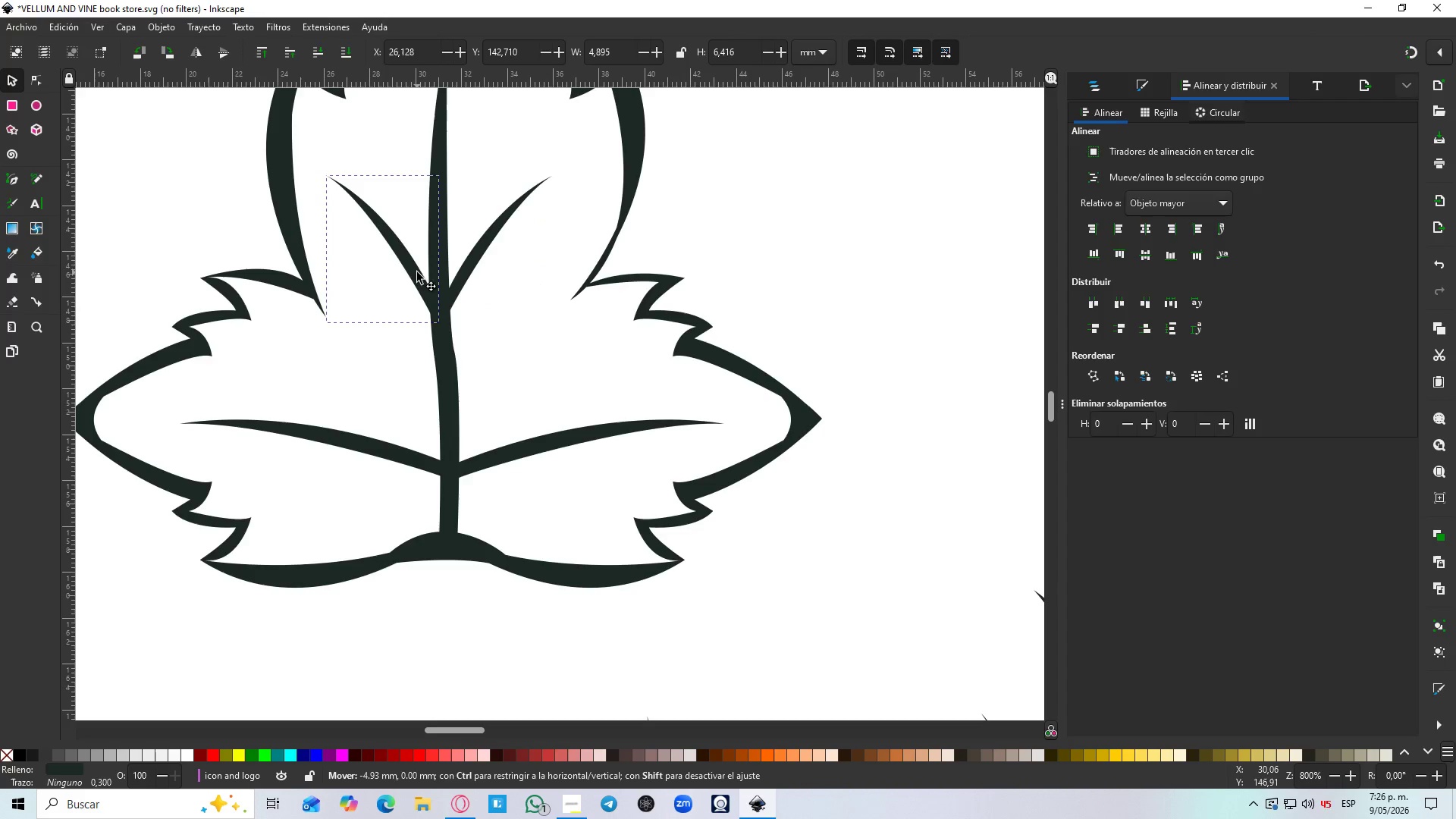 
key(Control+ControlLeft)
 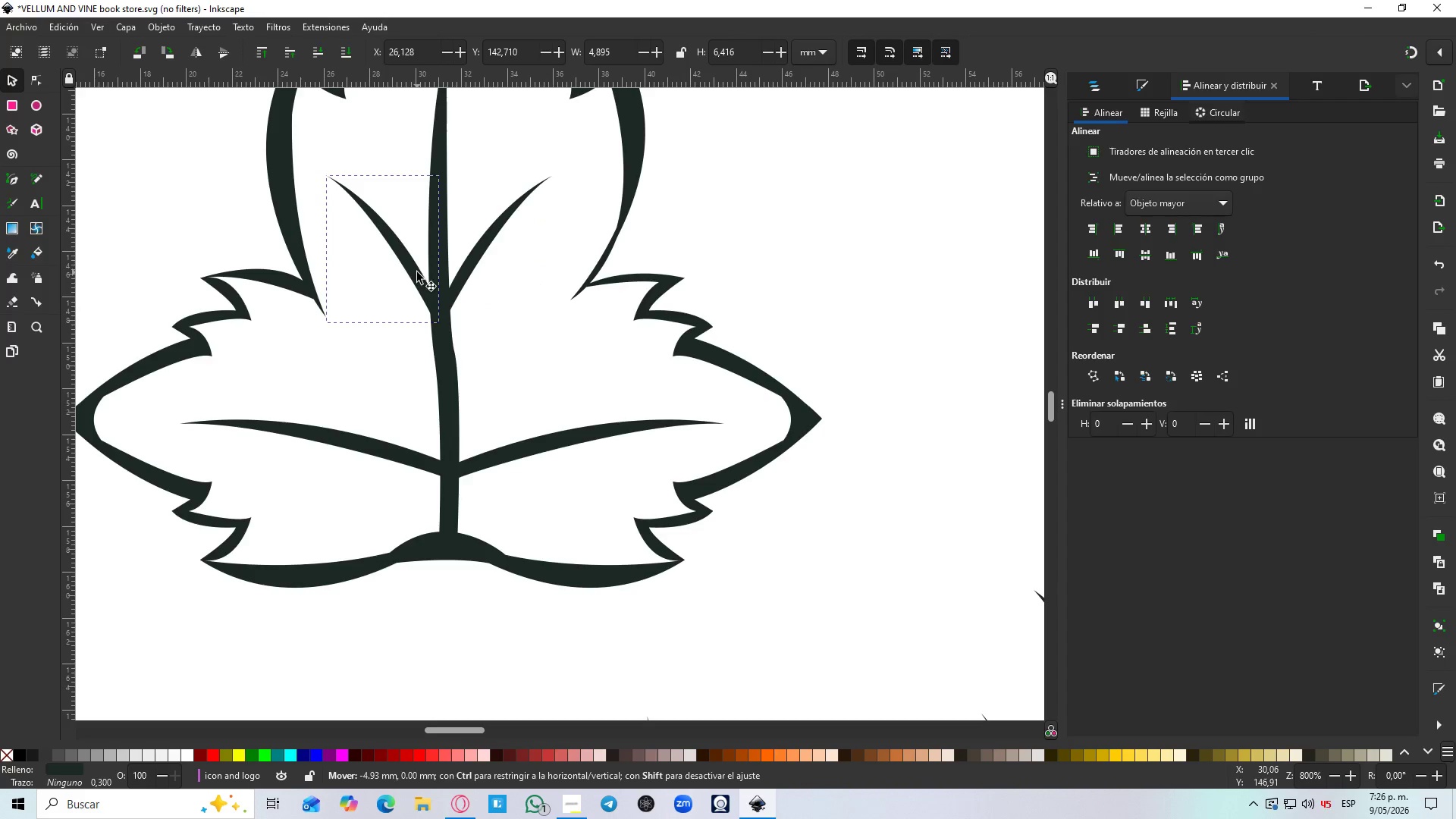 
key(Control+ControlLeft)
 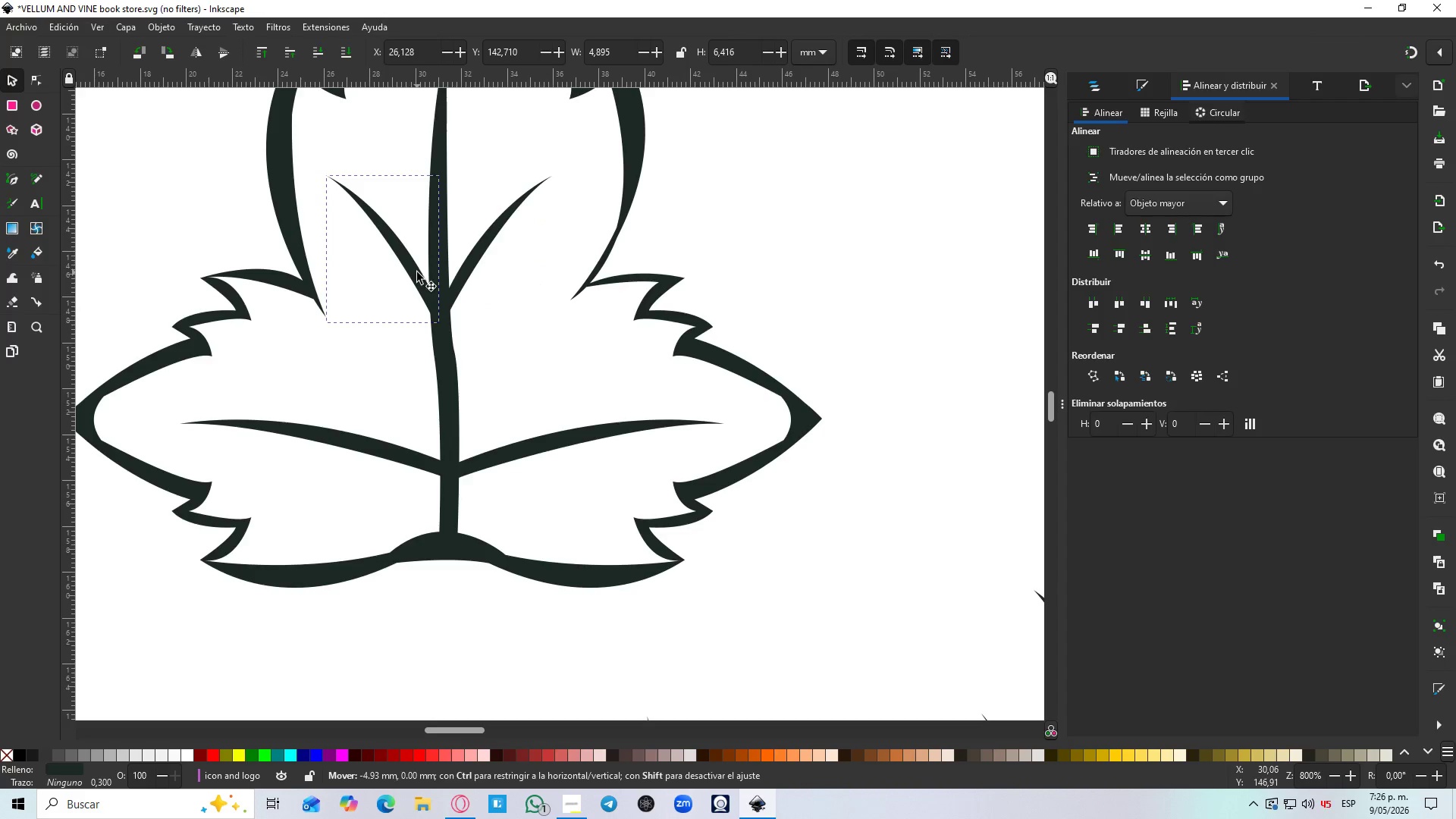 
key(Control+ControlLeft)
 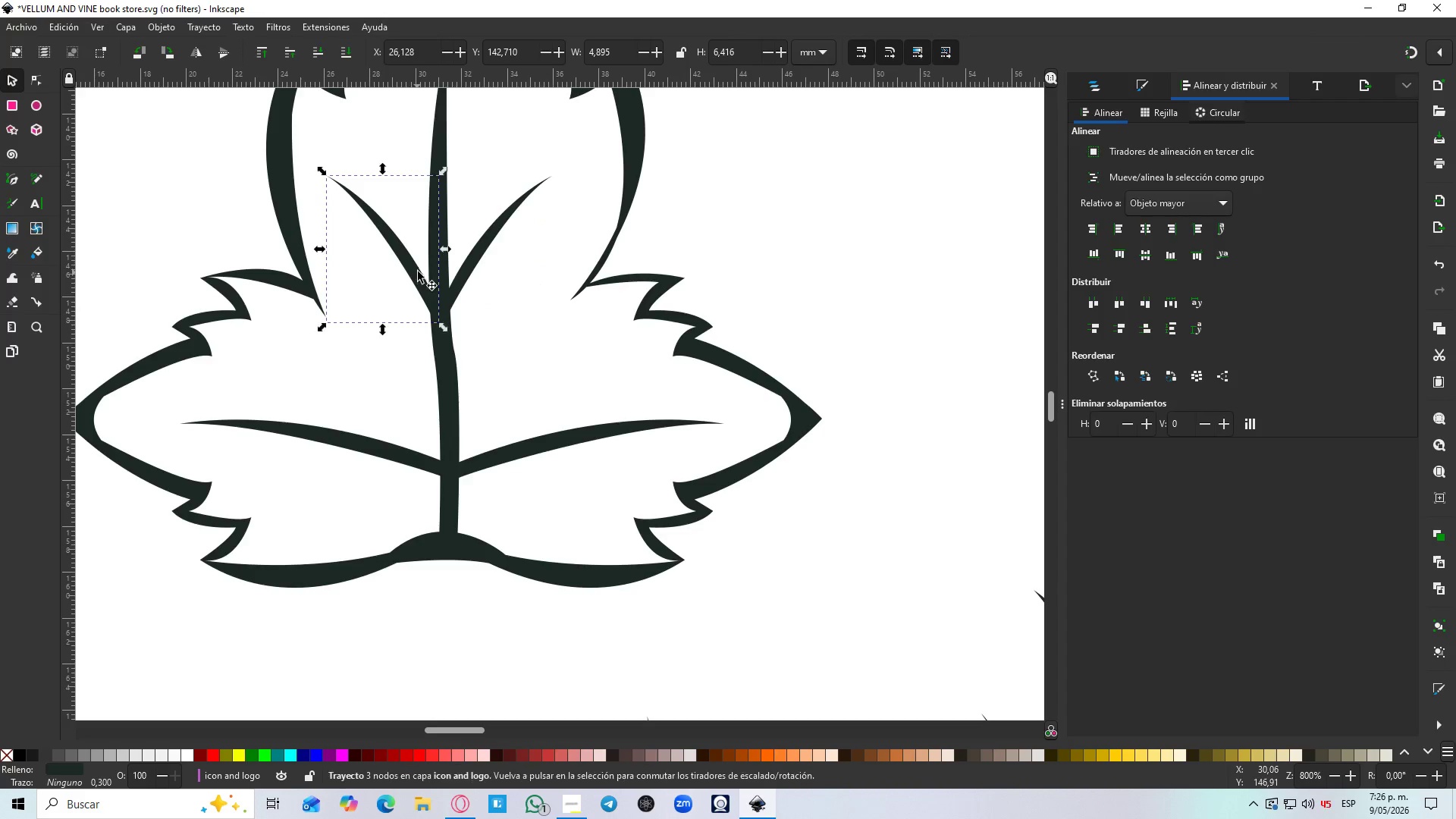 
key(Control+ControlLeft)
 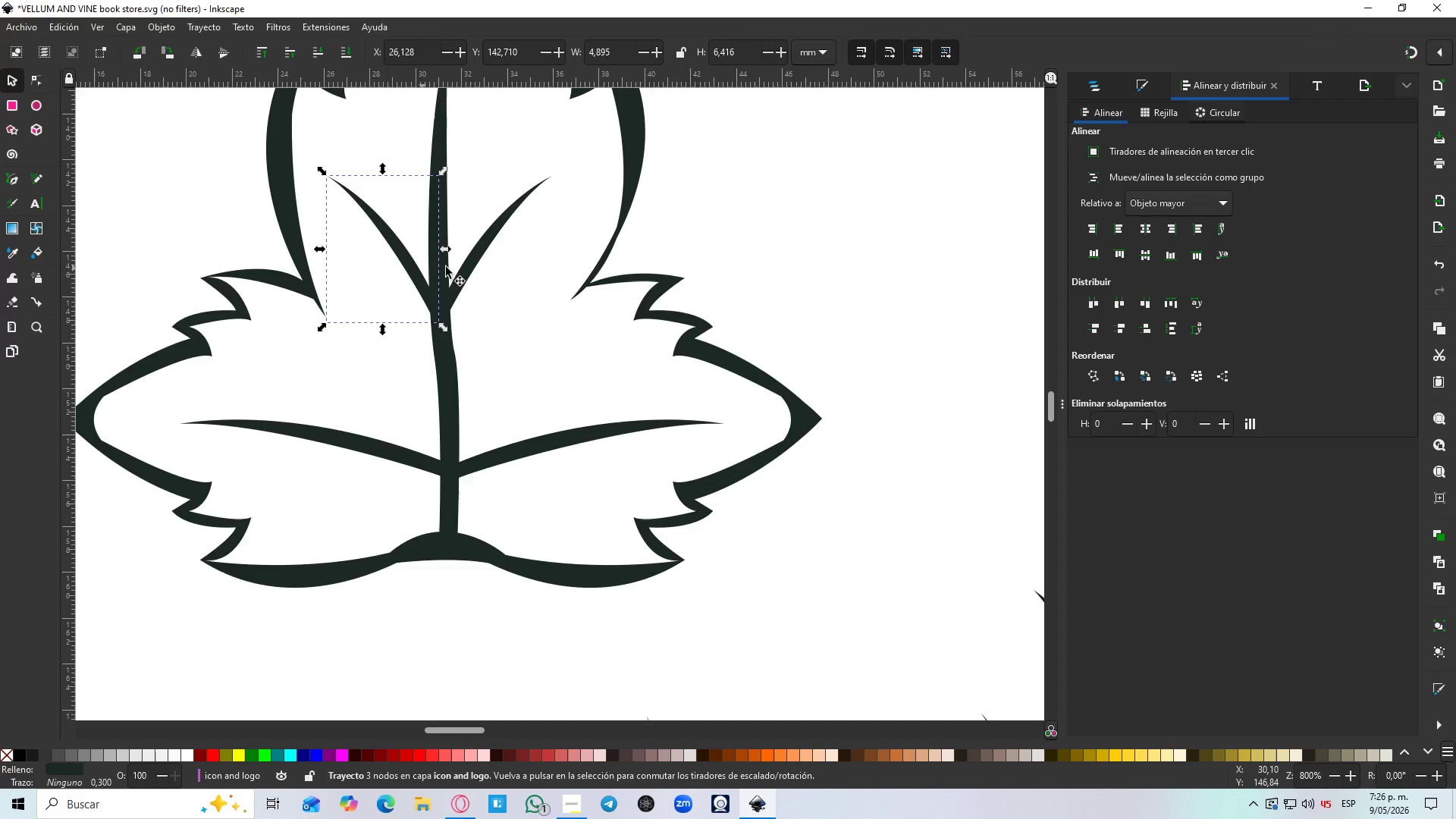 
key(Control+ControlLeft)
 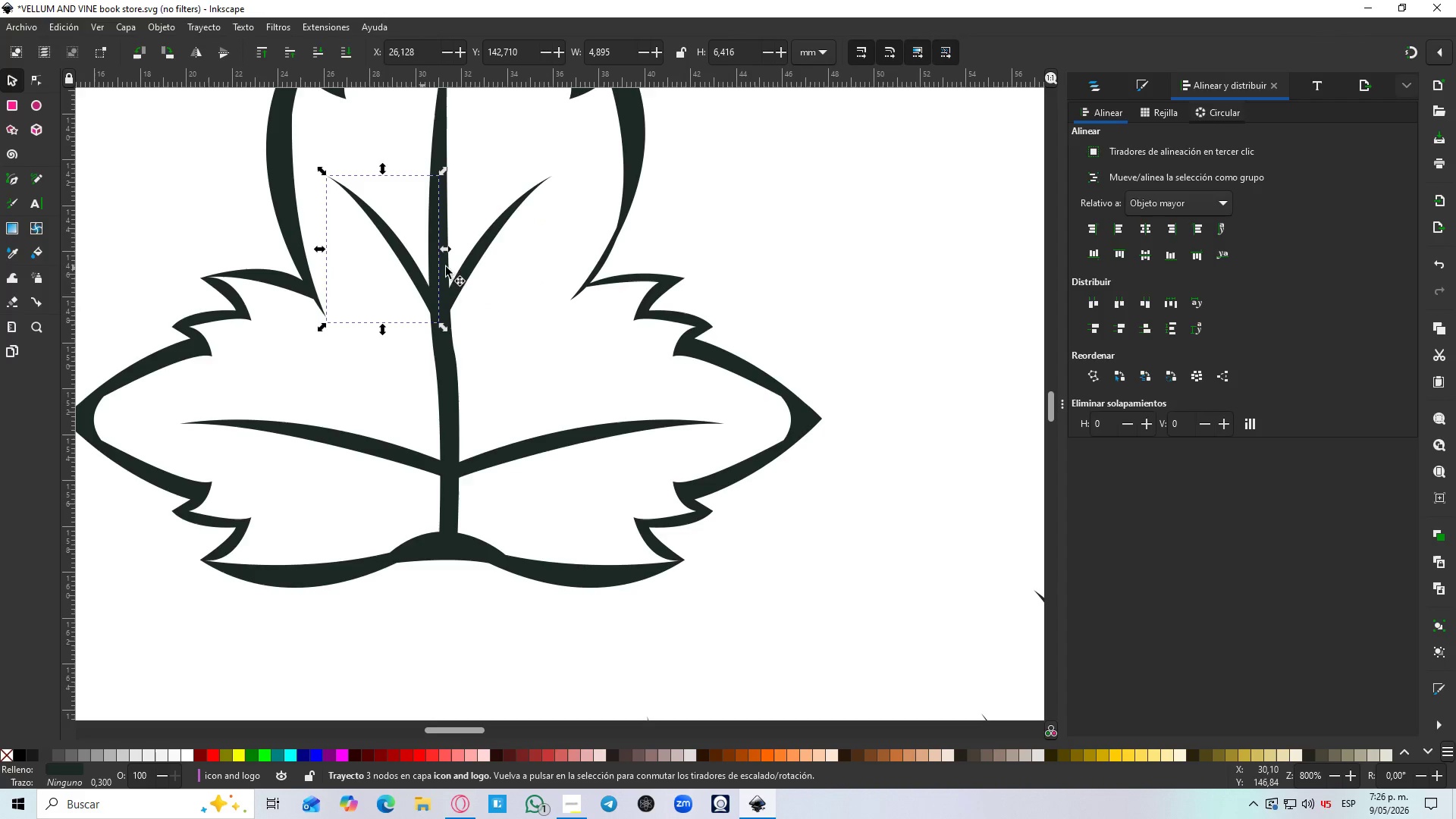 
key(Control+ControlLeft)
 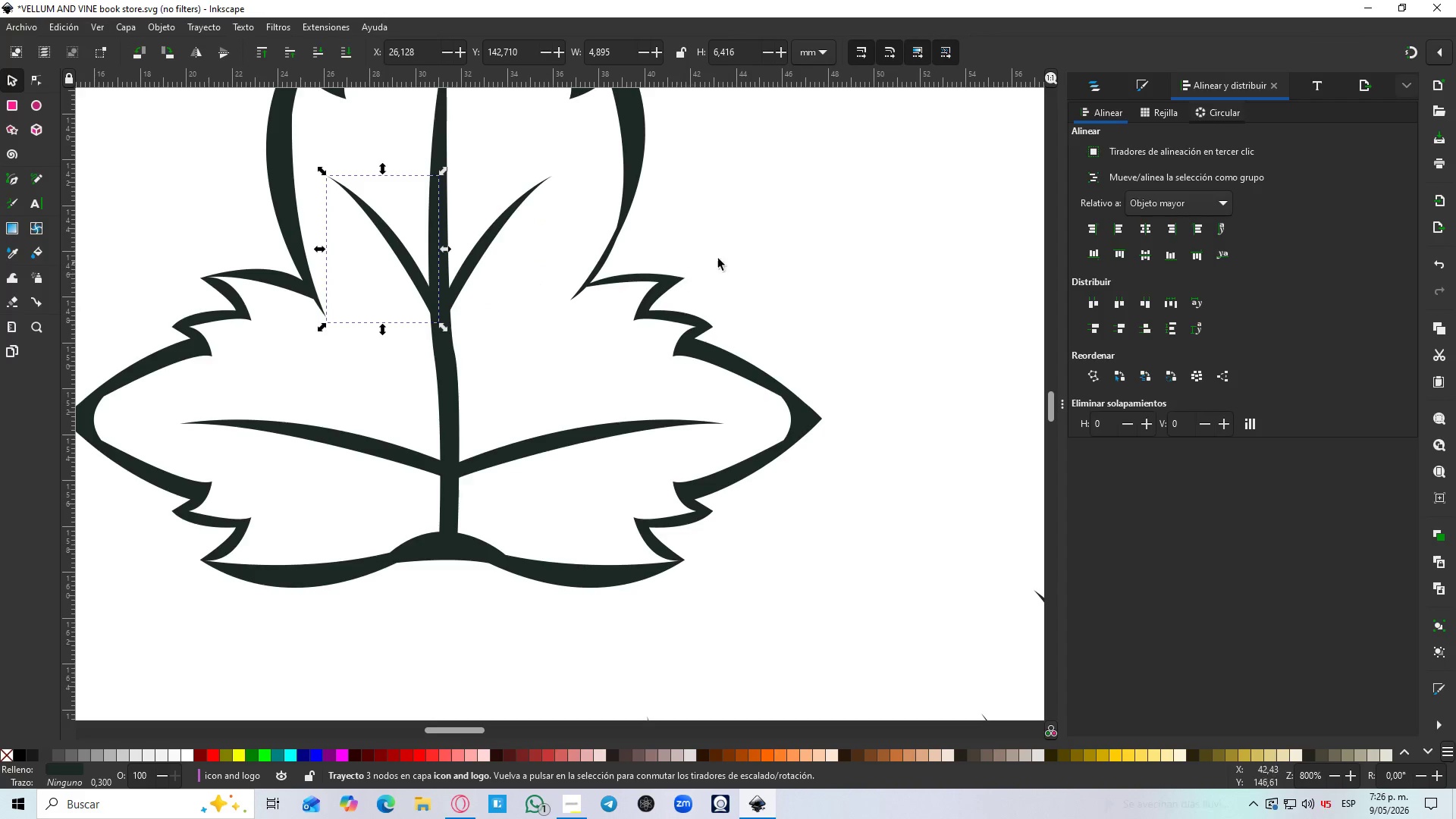 
left_click([718, 259])
 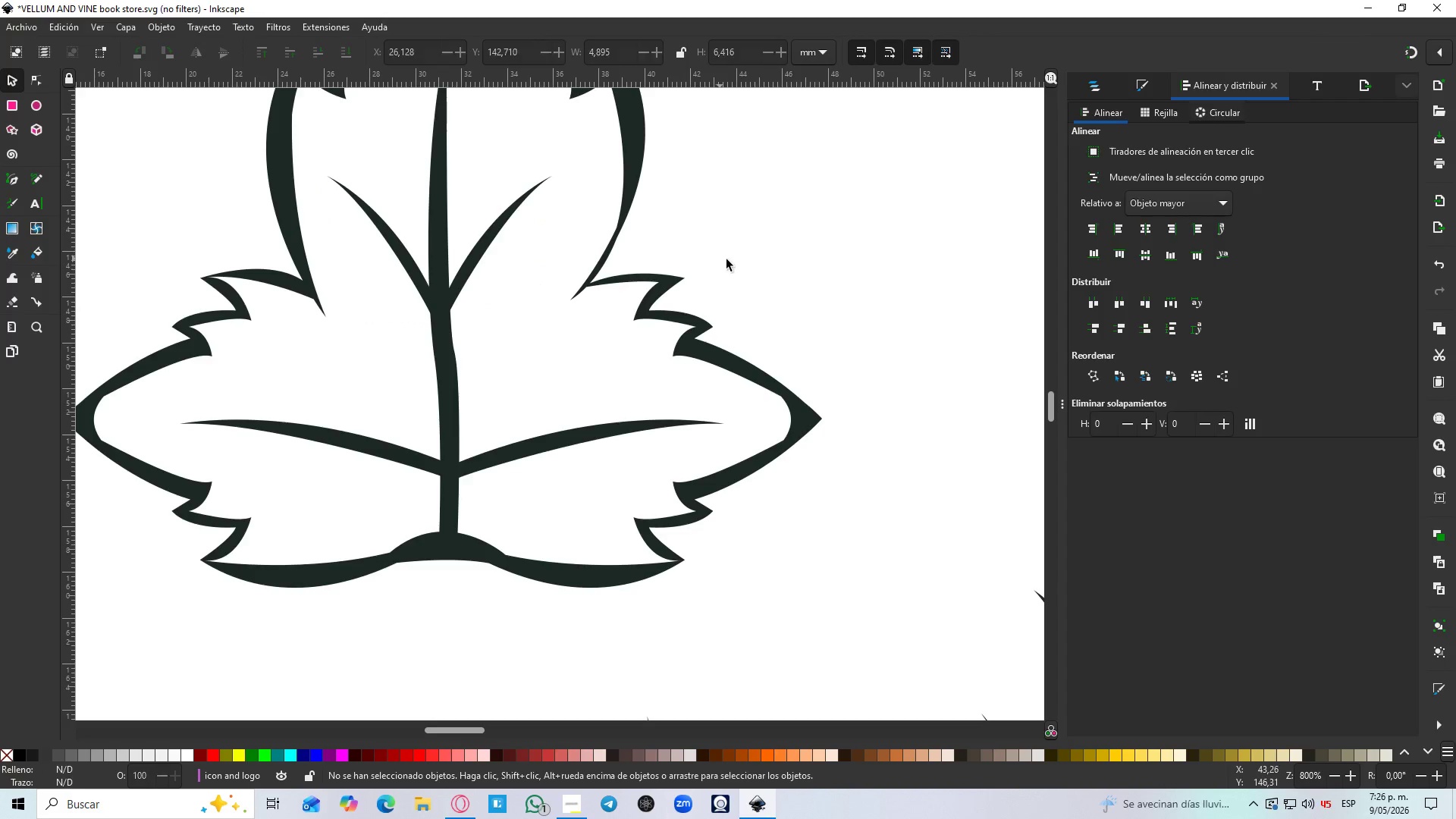 
hold_key(key=ControlLeft, duration=1.33)
 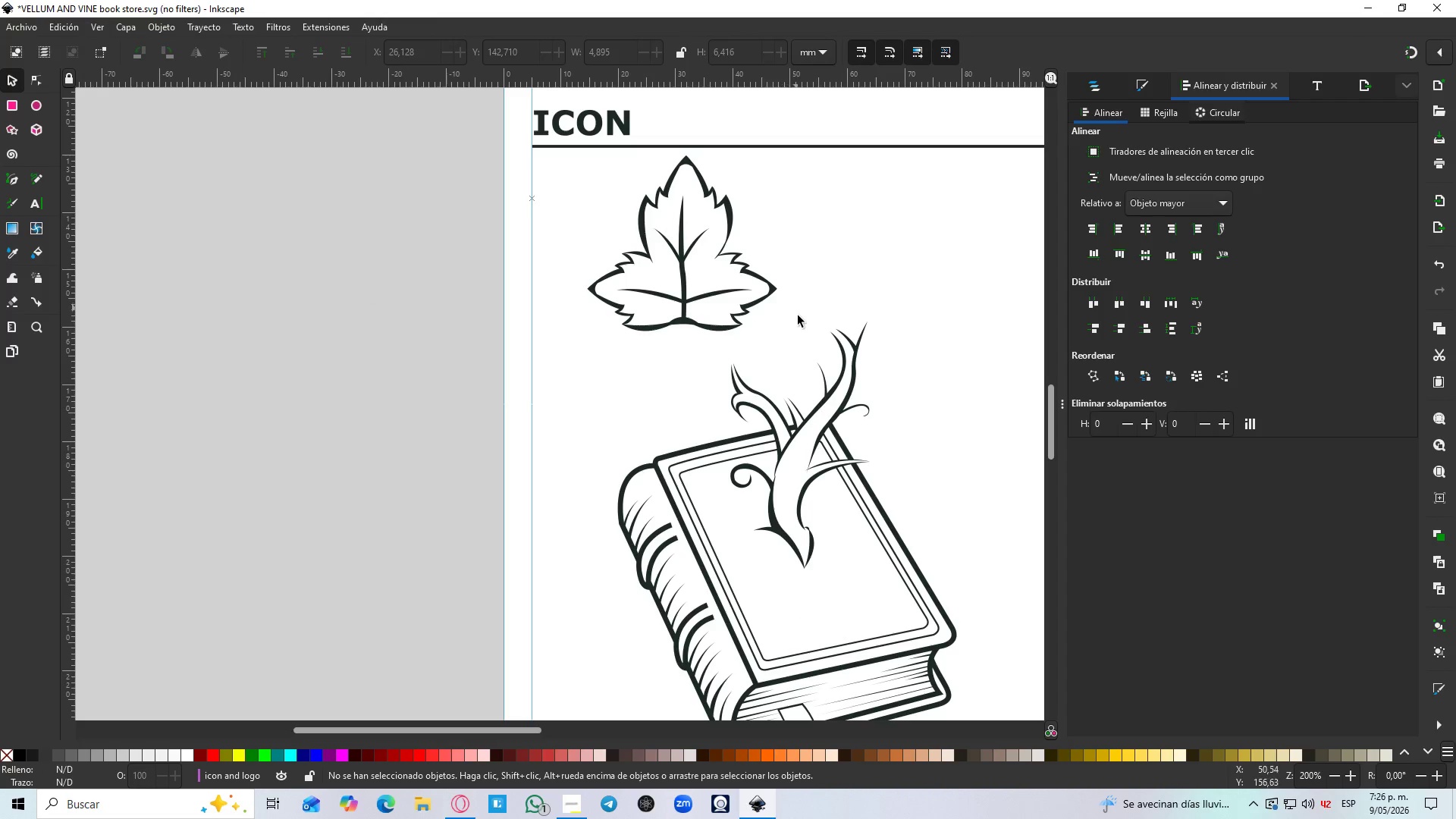 
left_click_drag(start_coordinate=[794, 354], to_coordinate=[575, 155])
 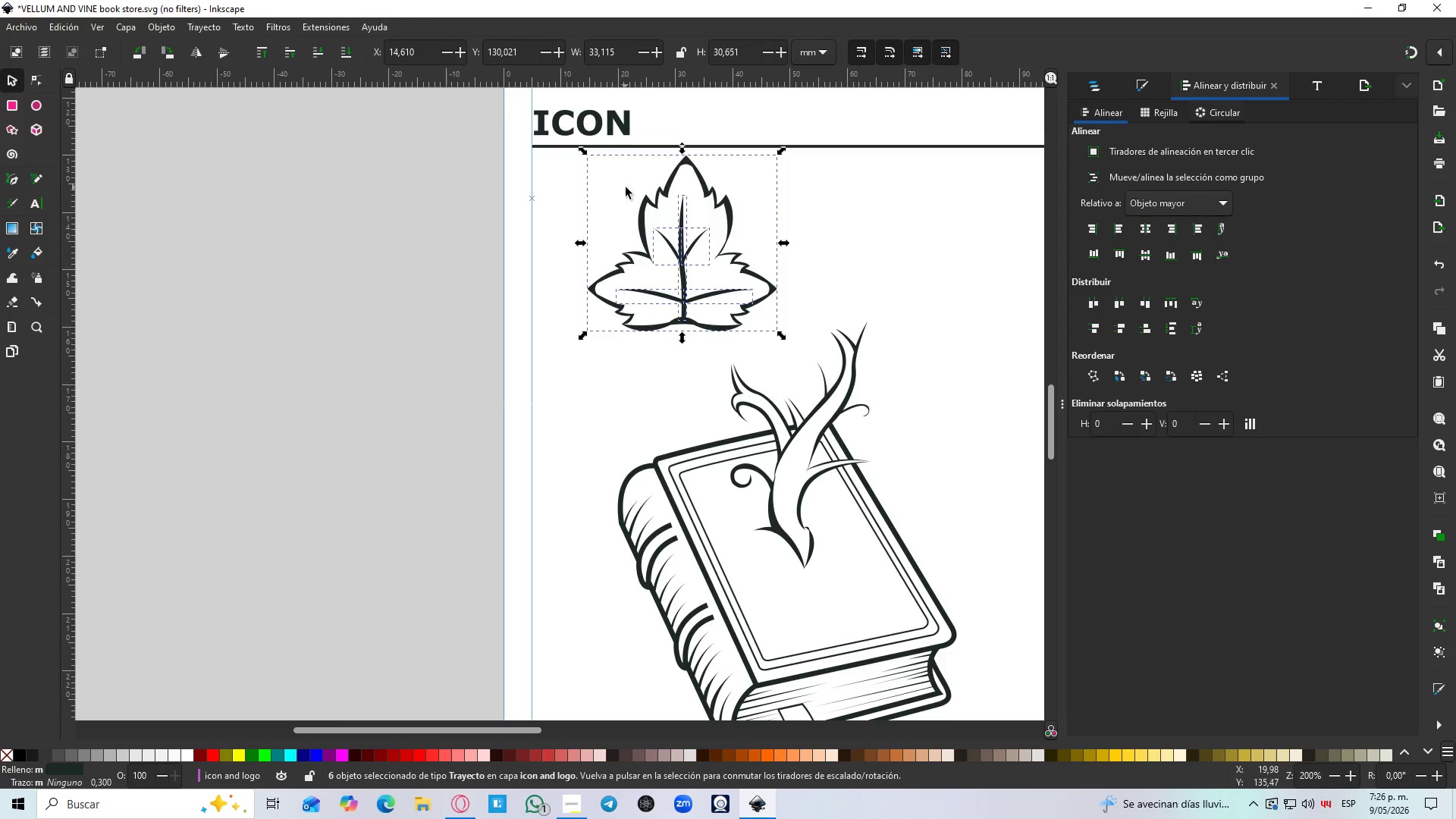 
scroll: coordinate [733, 262], scroll_direction: down, amount: 2.0
 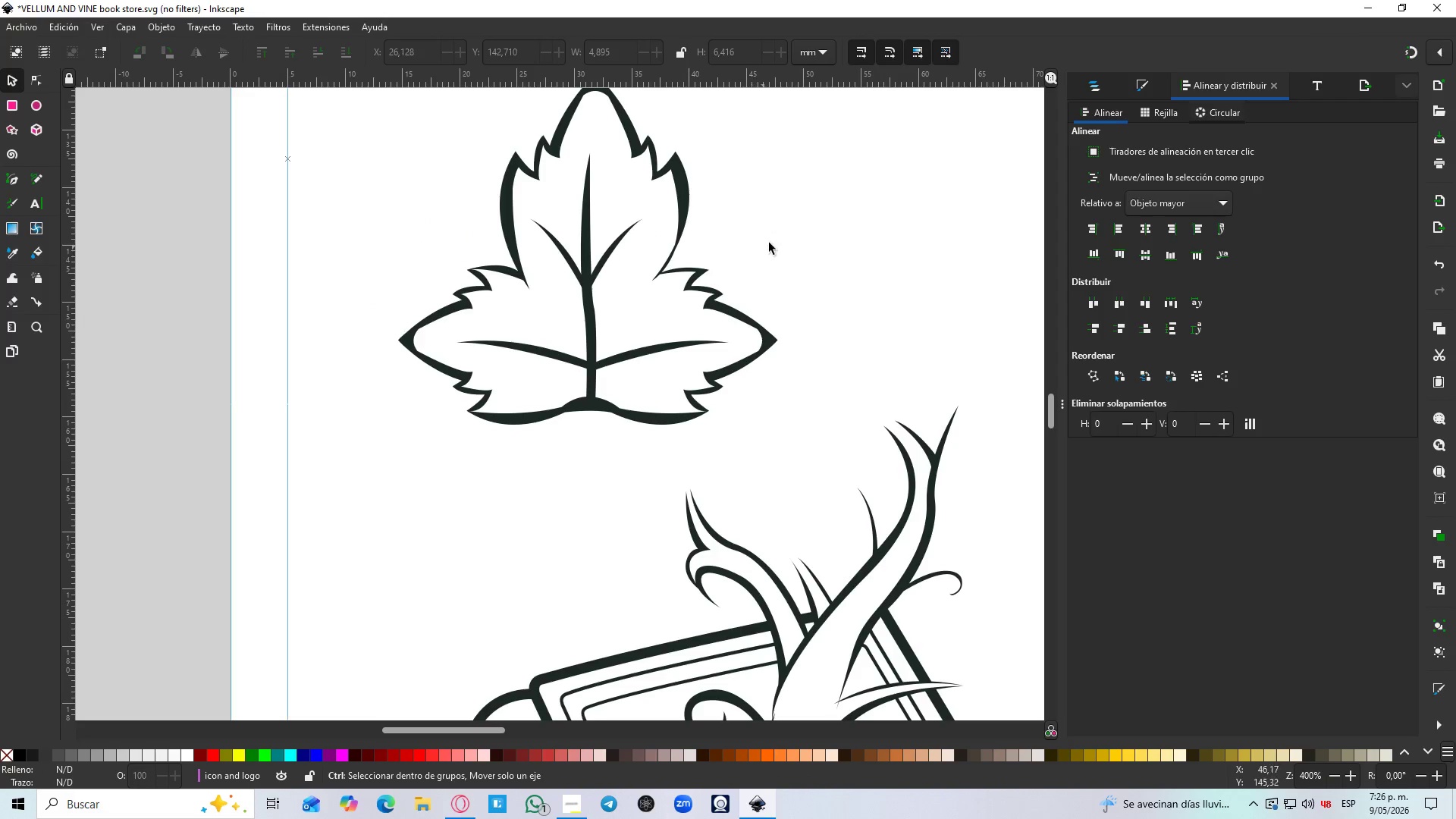 
key(Control+NumpadAdd)
 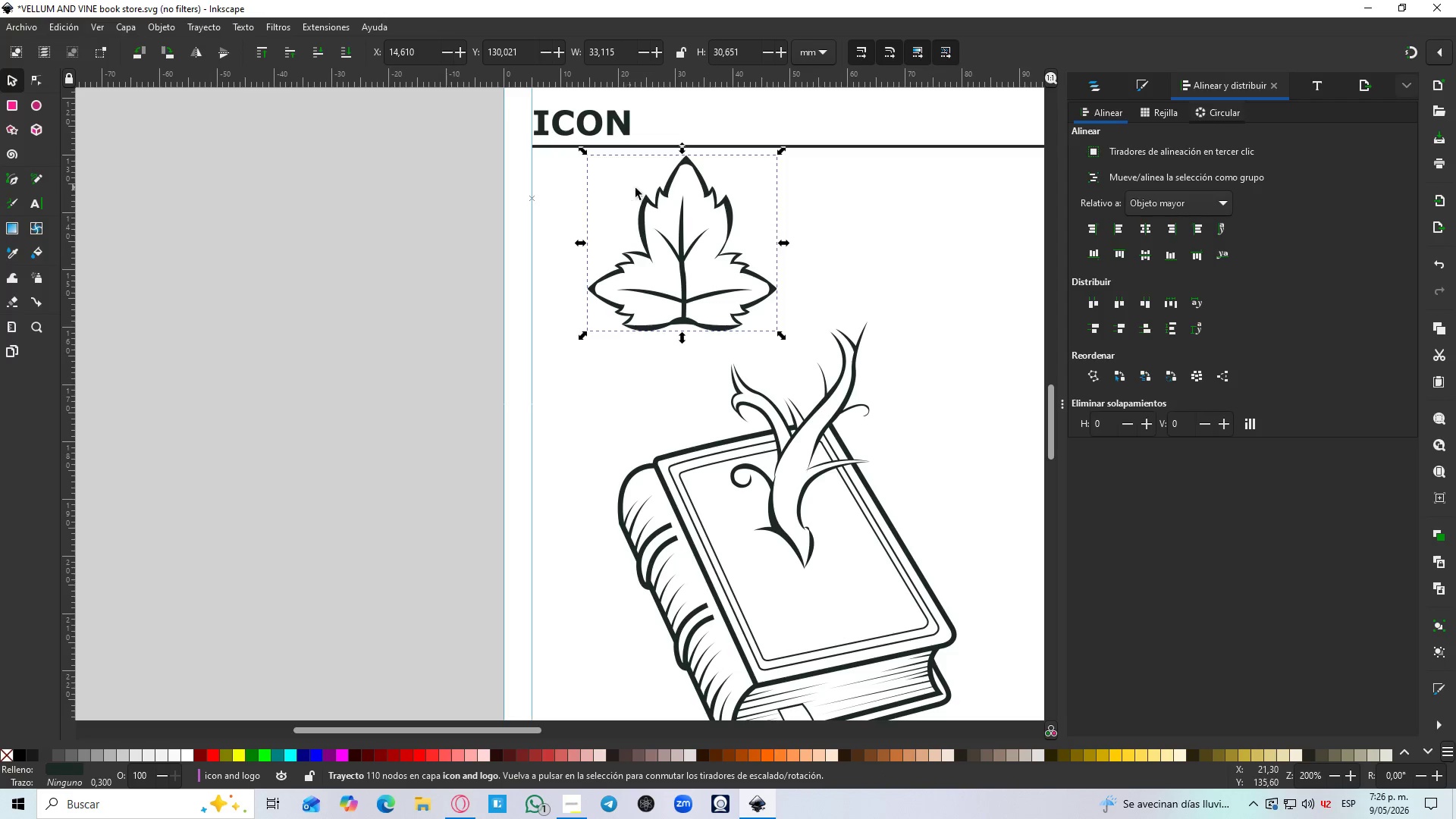 
scroll: coordinate [777, 237], scroll_direction: down, amount: 2.0
 